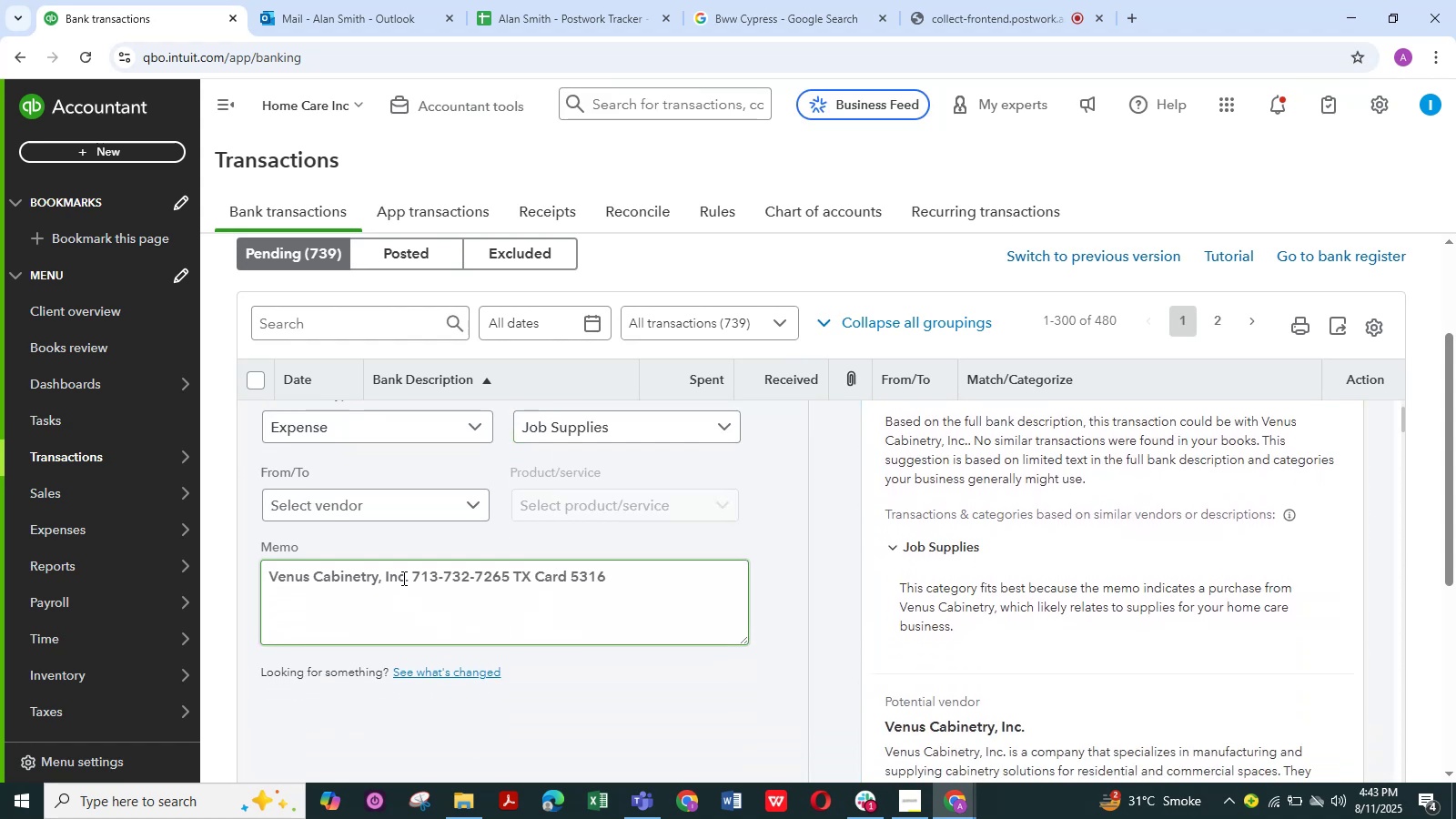 
left_click_drag(start_coordinate=[402, 576], to_coordinate=[264, 576])
 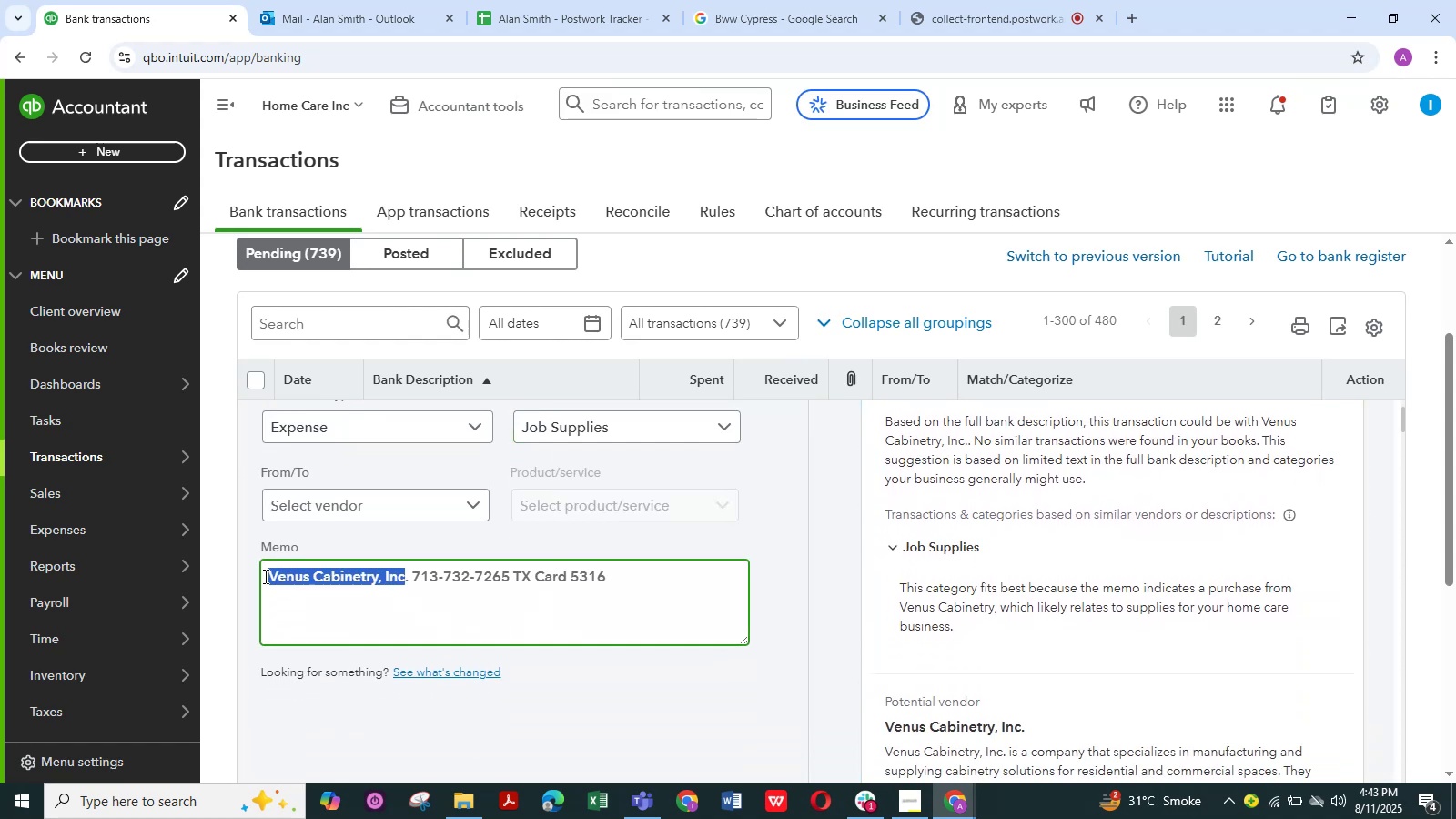 
key(Control+C)
 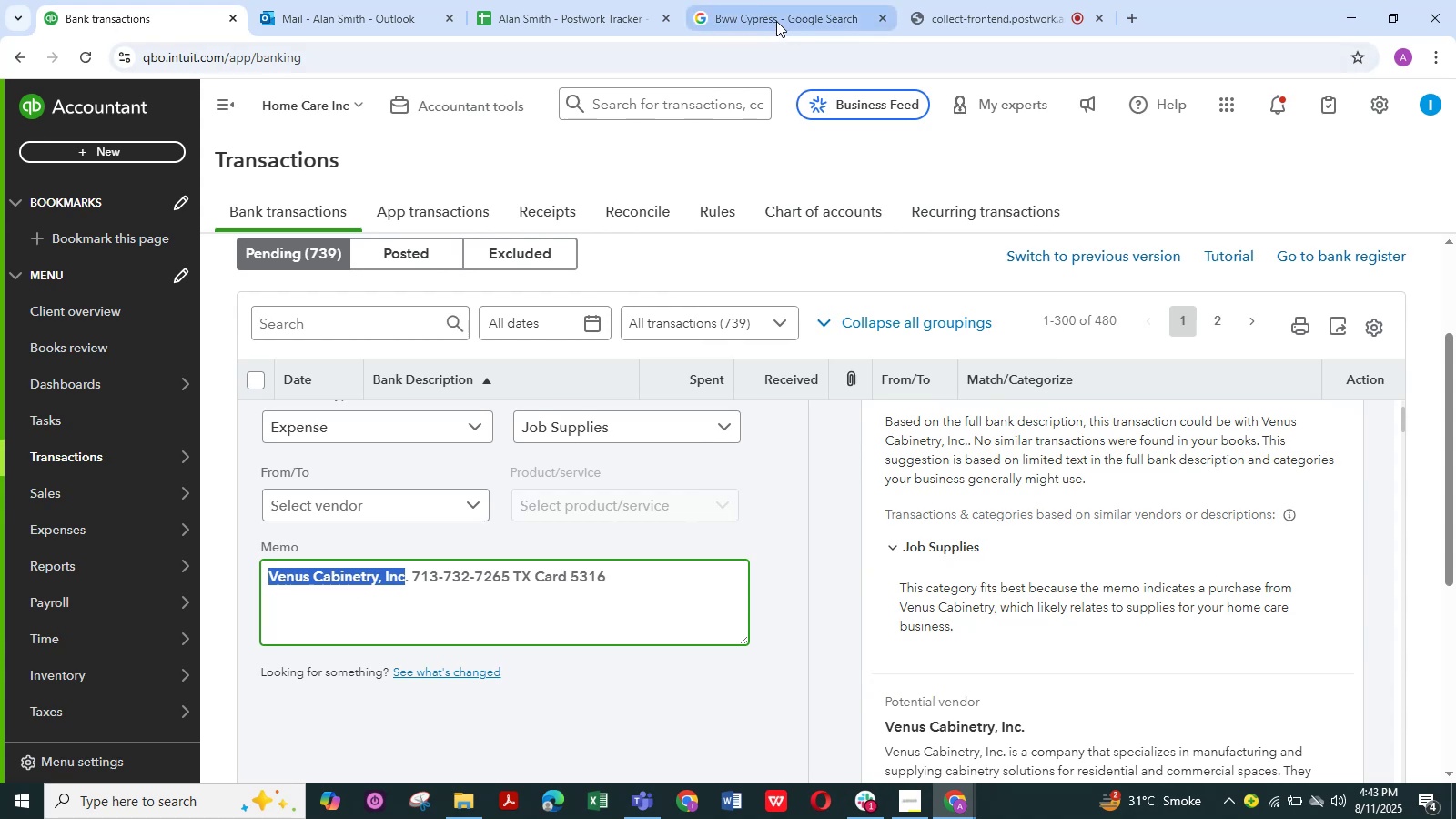 
left_click([775, 20])
 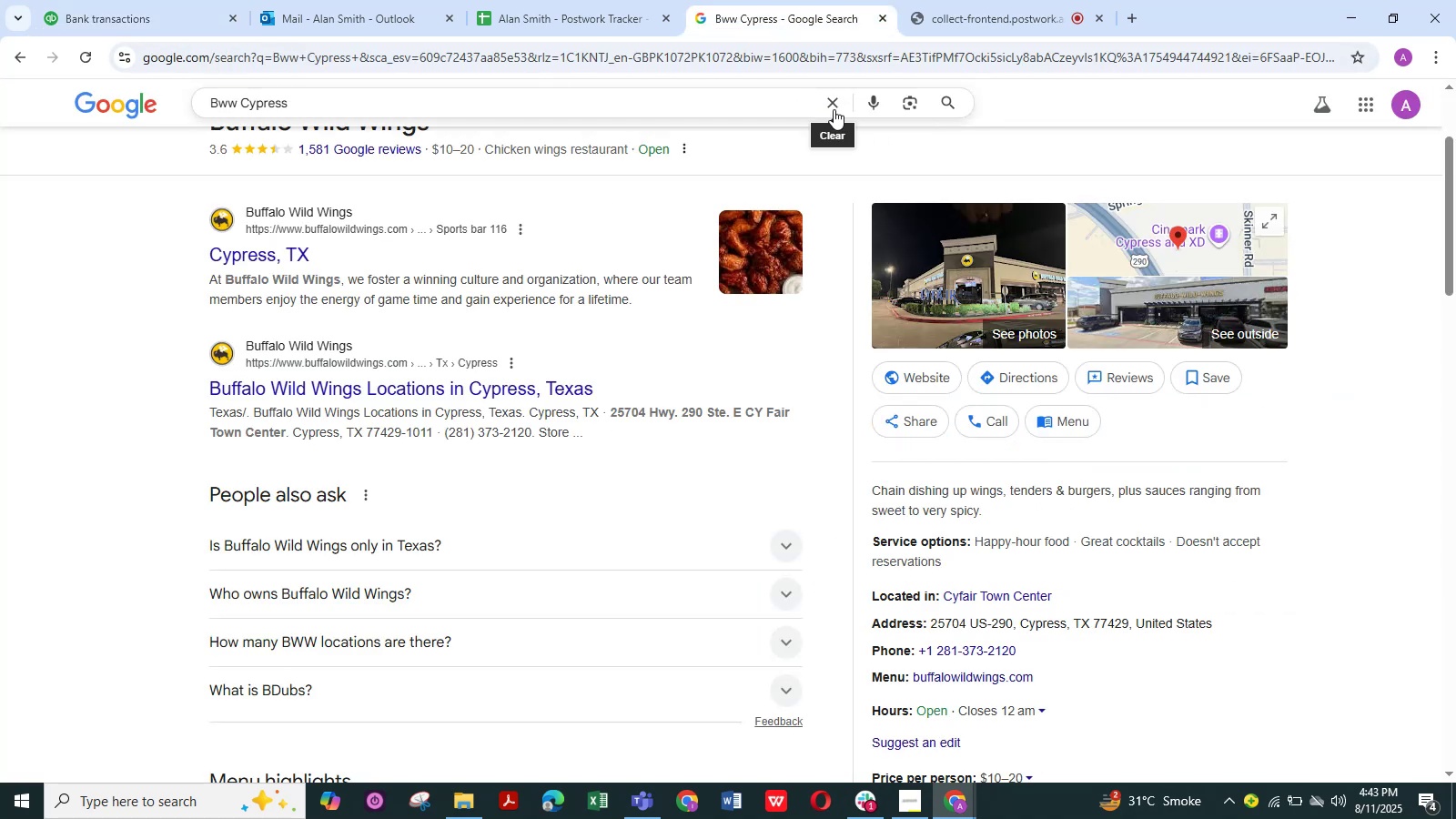 
scroll: coordinate [772, 201], scroll_direction: up, amount: 5.0
 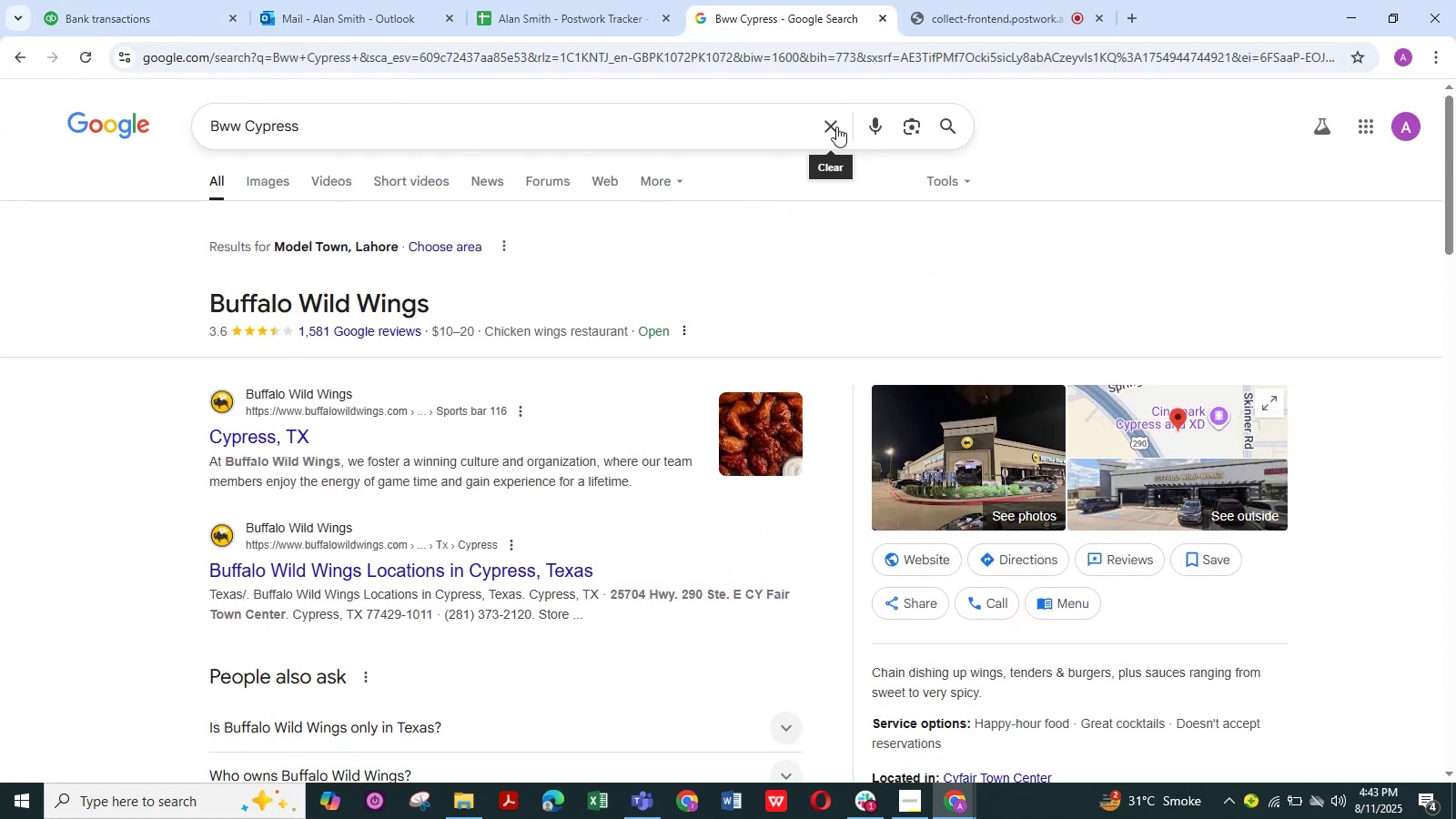 
left_click([835, 126])
 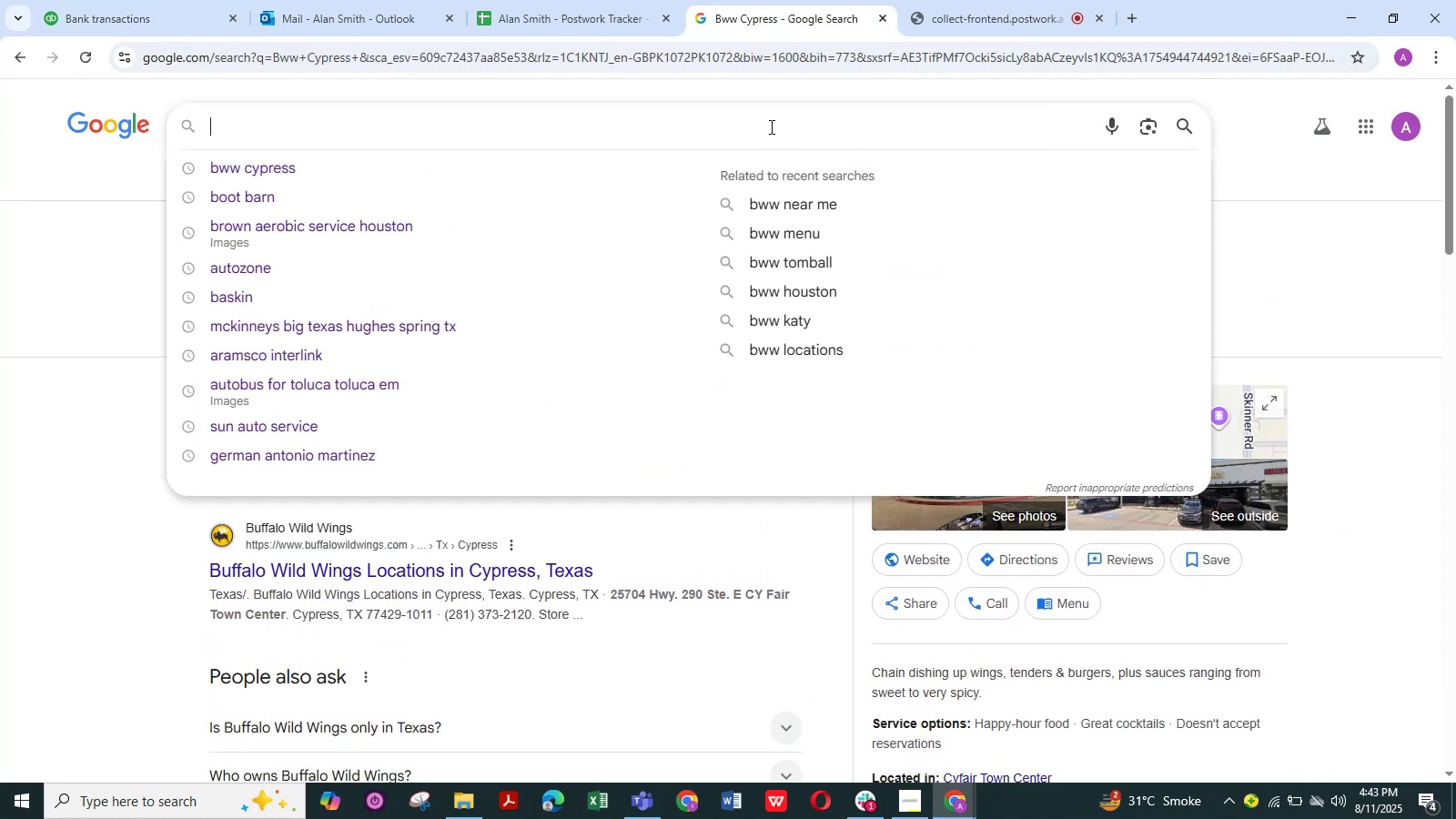 
left_click([770, 126])
 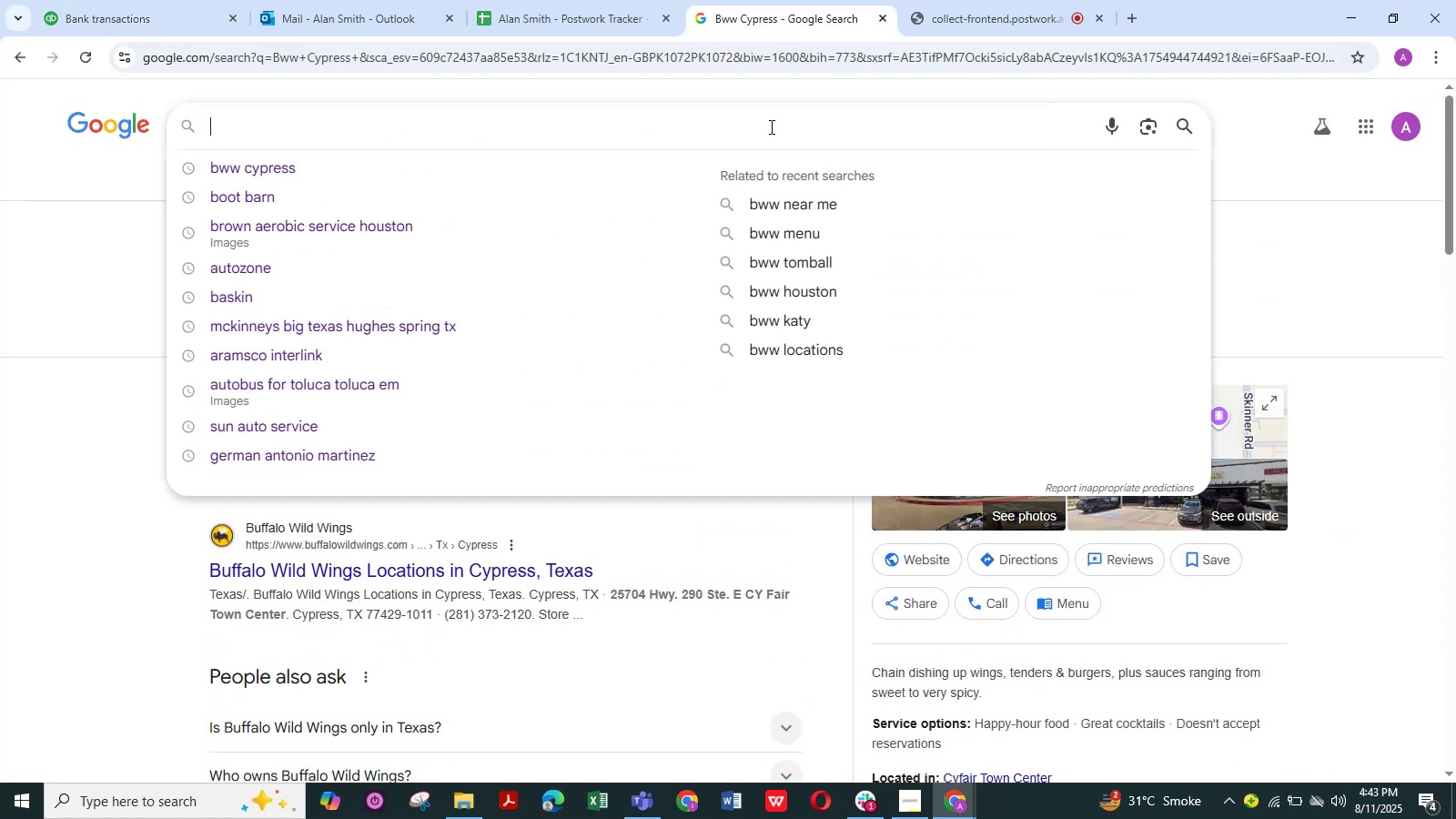 
key(Control+V)
 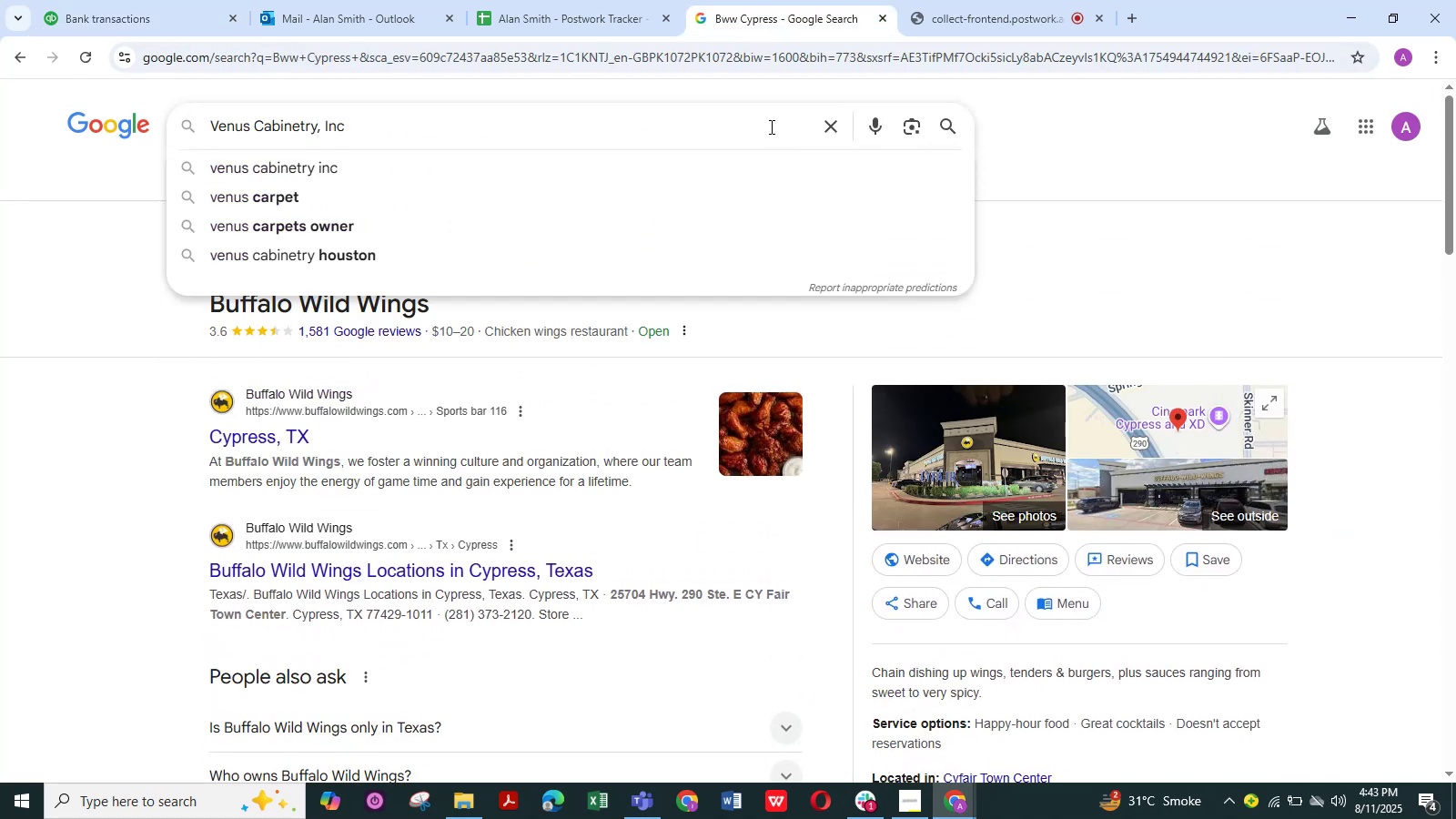 
key(NumpadEnter)
 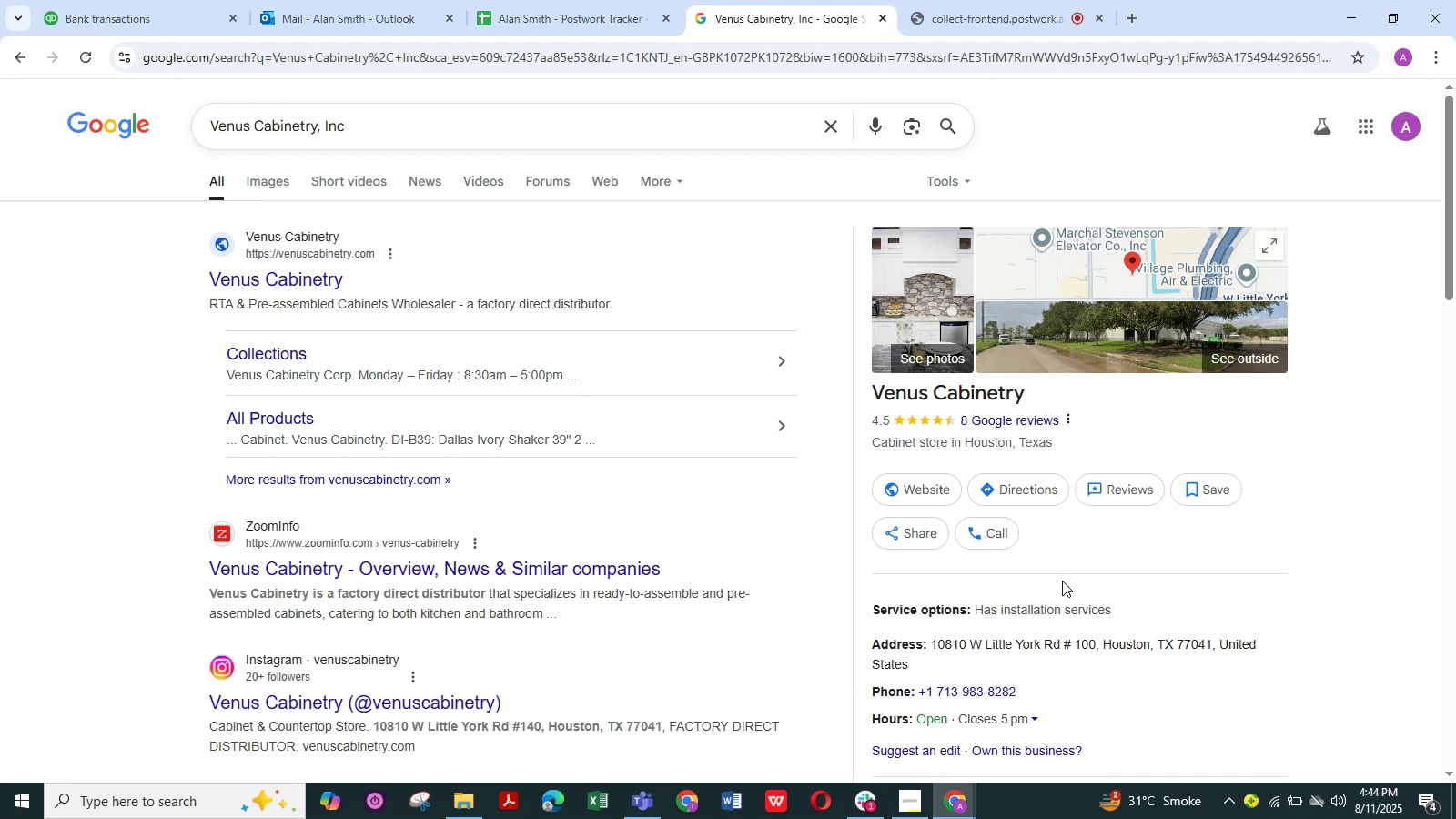 
wait(22.55)
 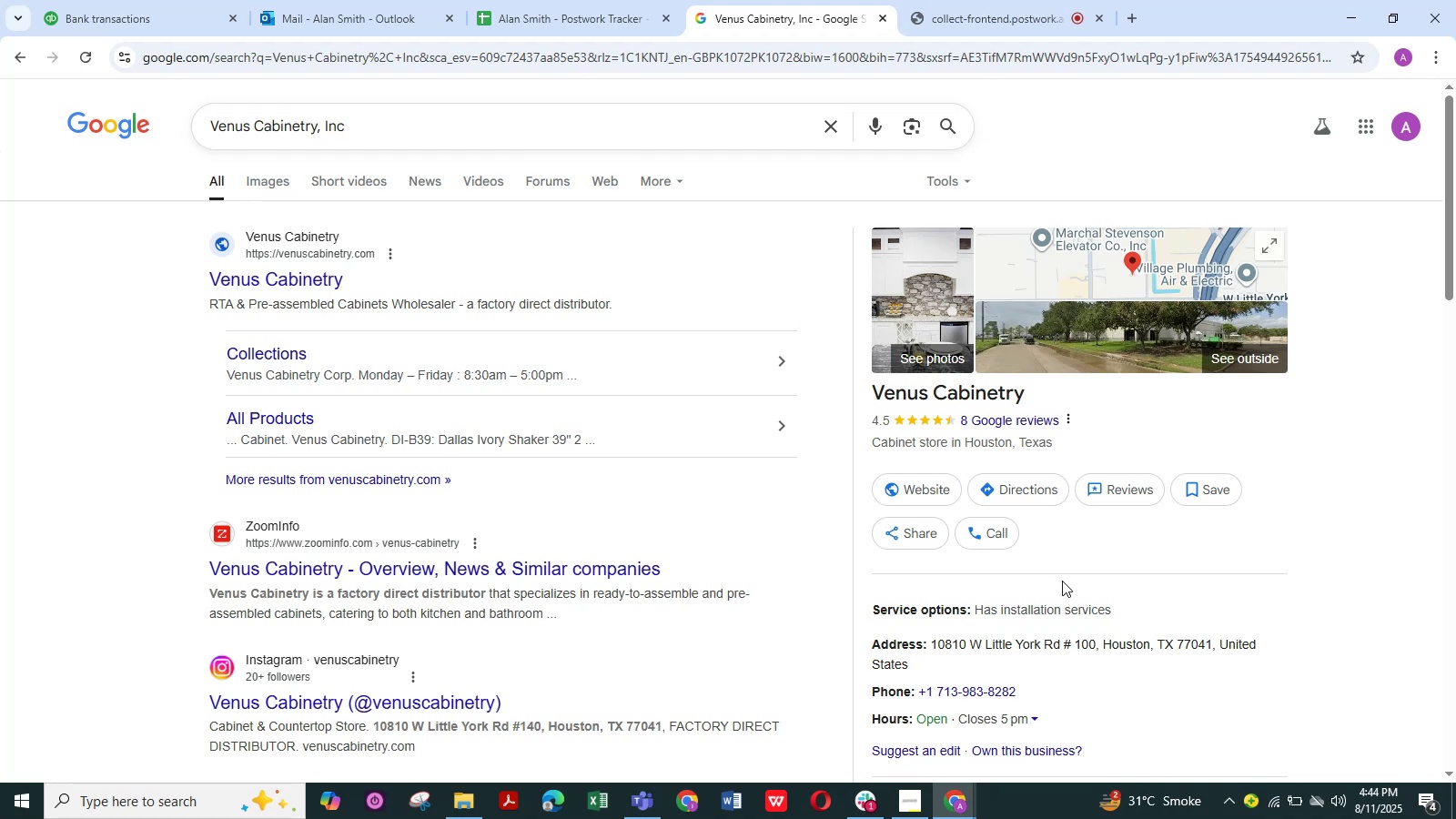 
scroll: coordinate [1055, 530], scroll_direction: none, amount: 0.0
 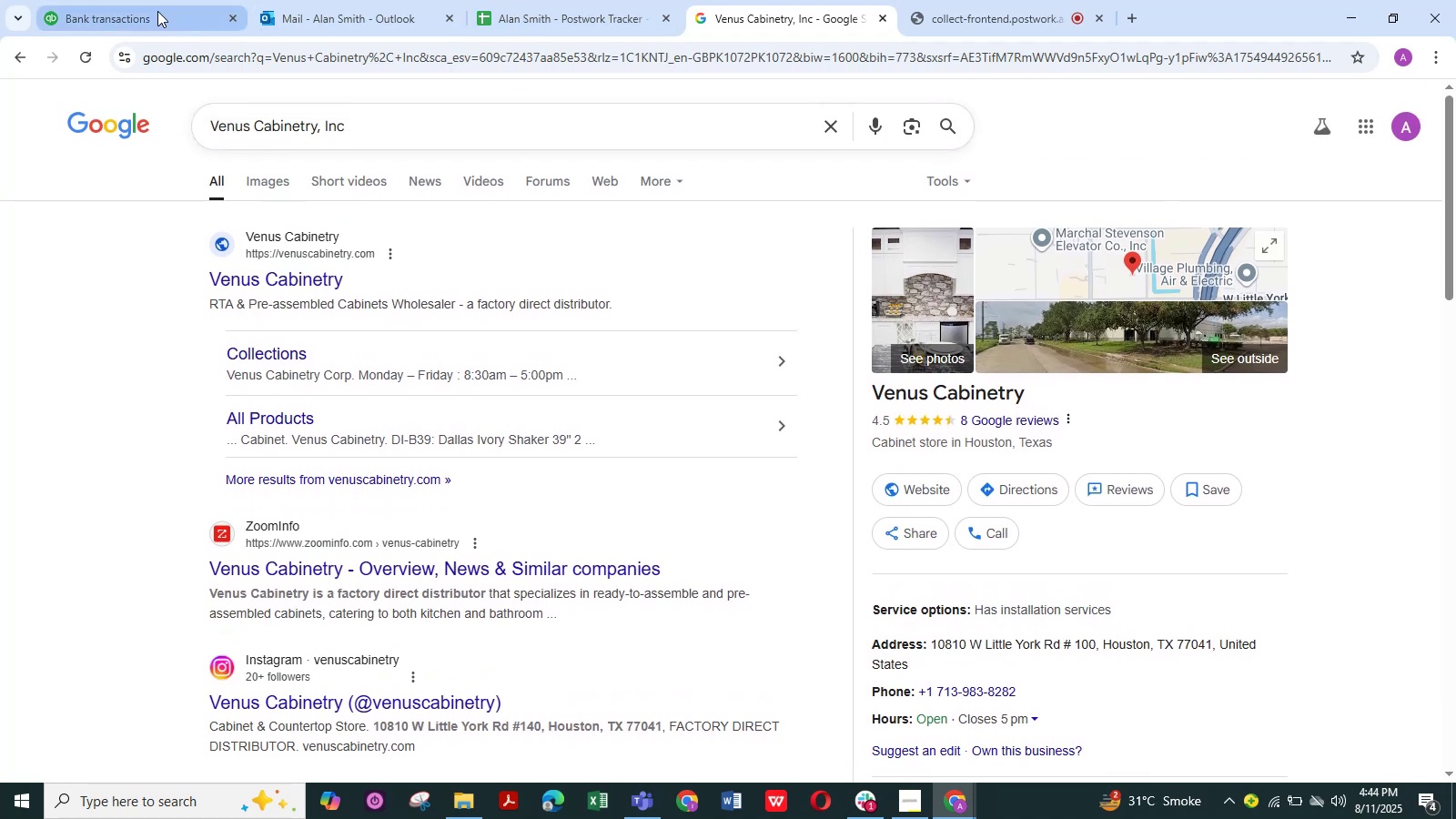 
left_click([157, 11])
 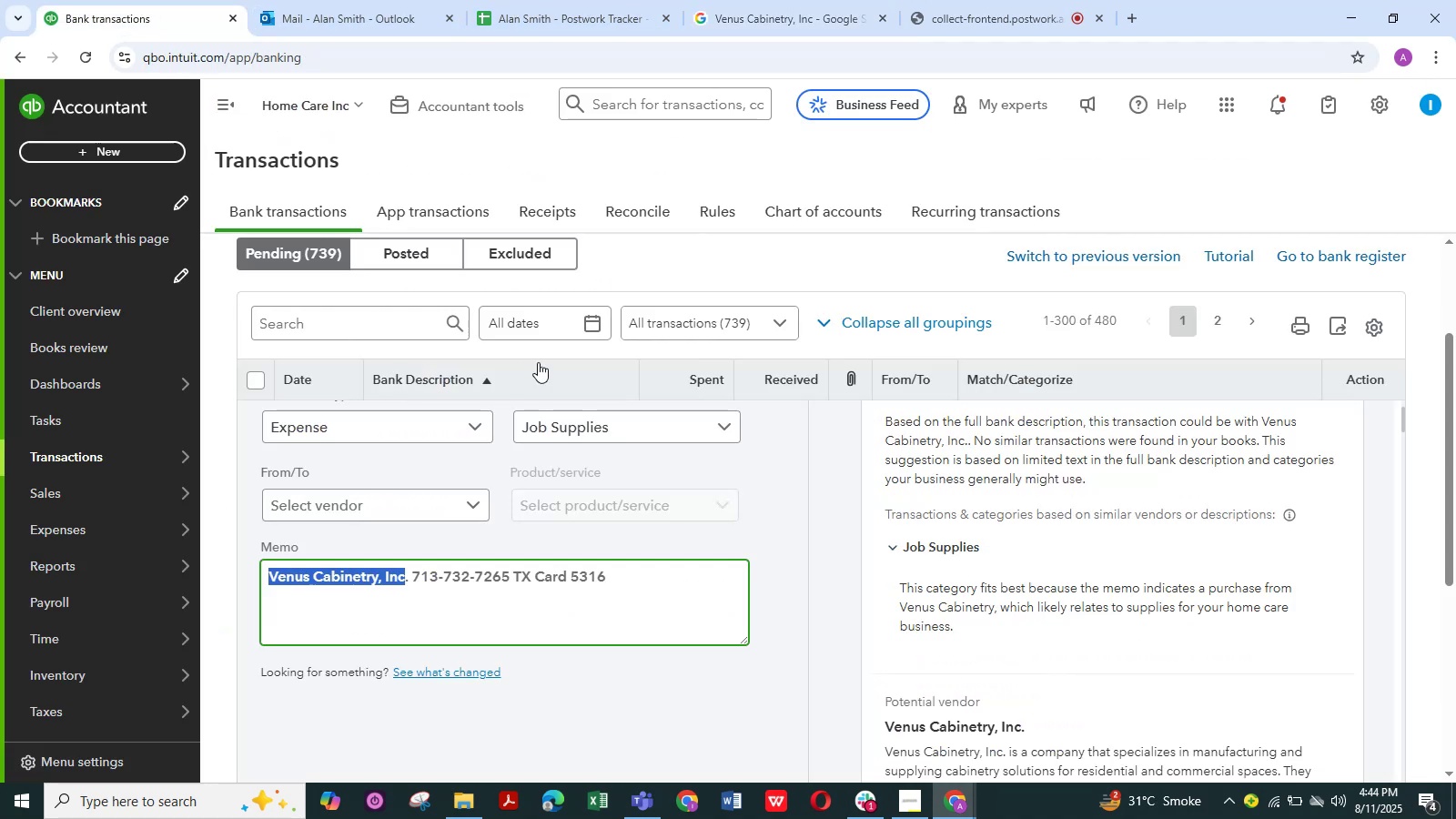 
scroll: coordinate [433, 361], scroll_direction: up, amount: 3.0
 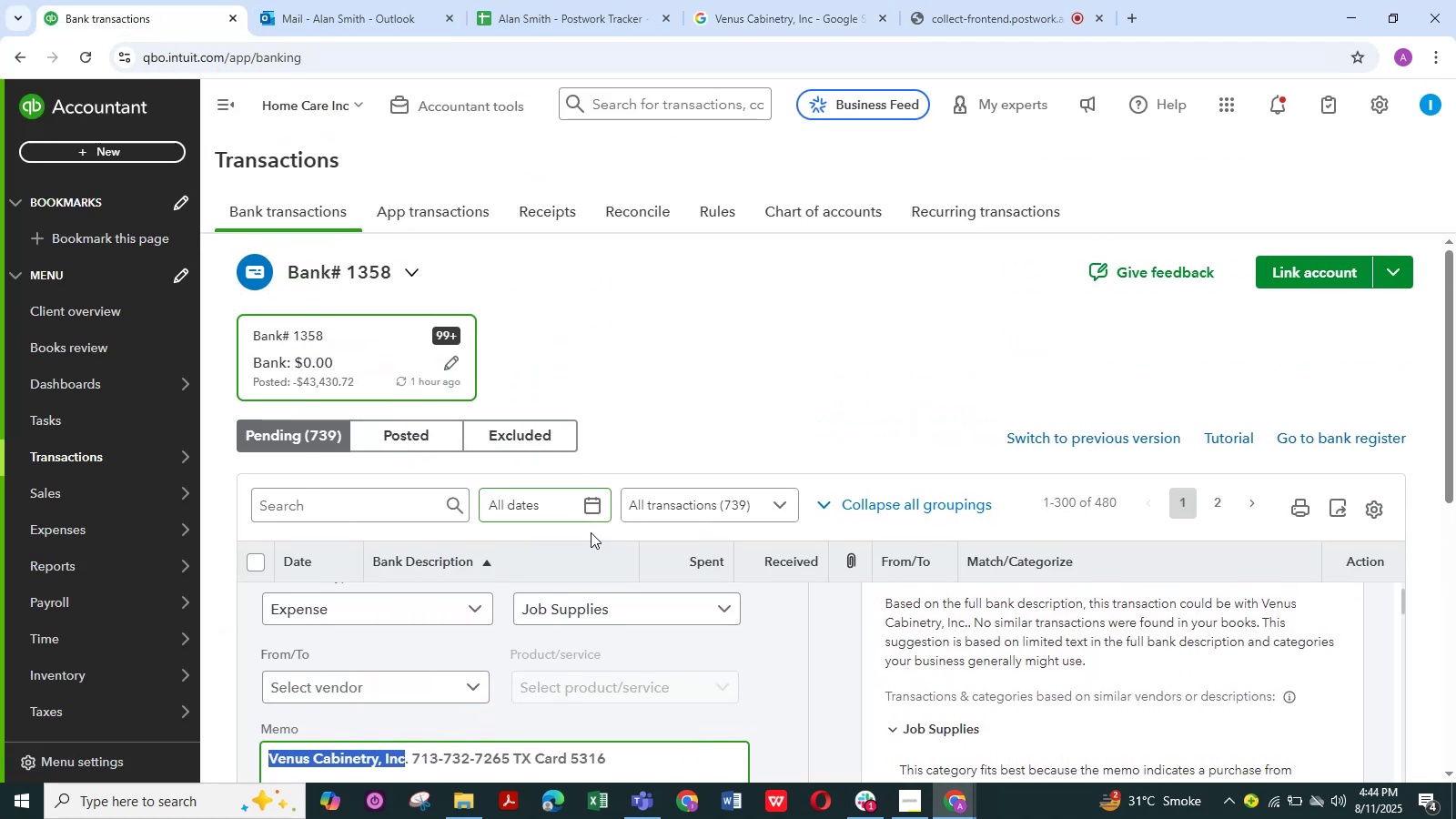 
scroll: coordinate [595, 558], scroll_direction: down, amount: 2.0
 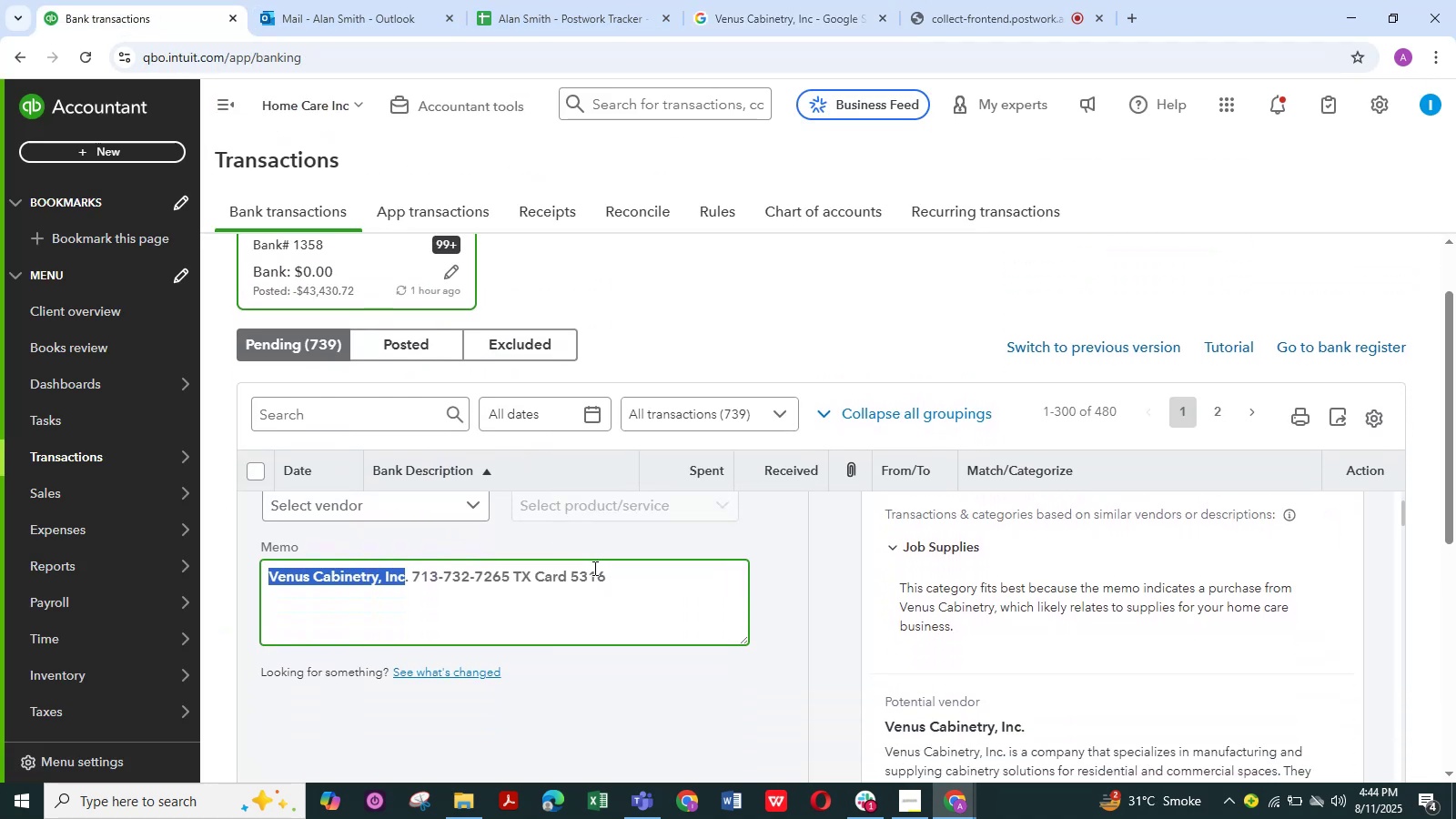 
scroll: coordinate [499, 590], scroll_direction: up, amount: 3.0
 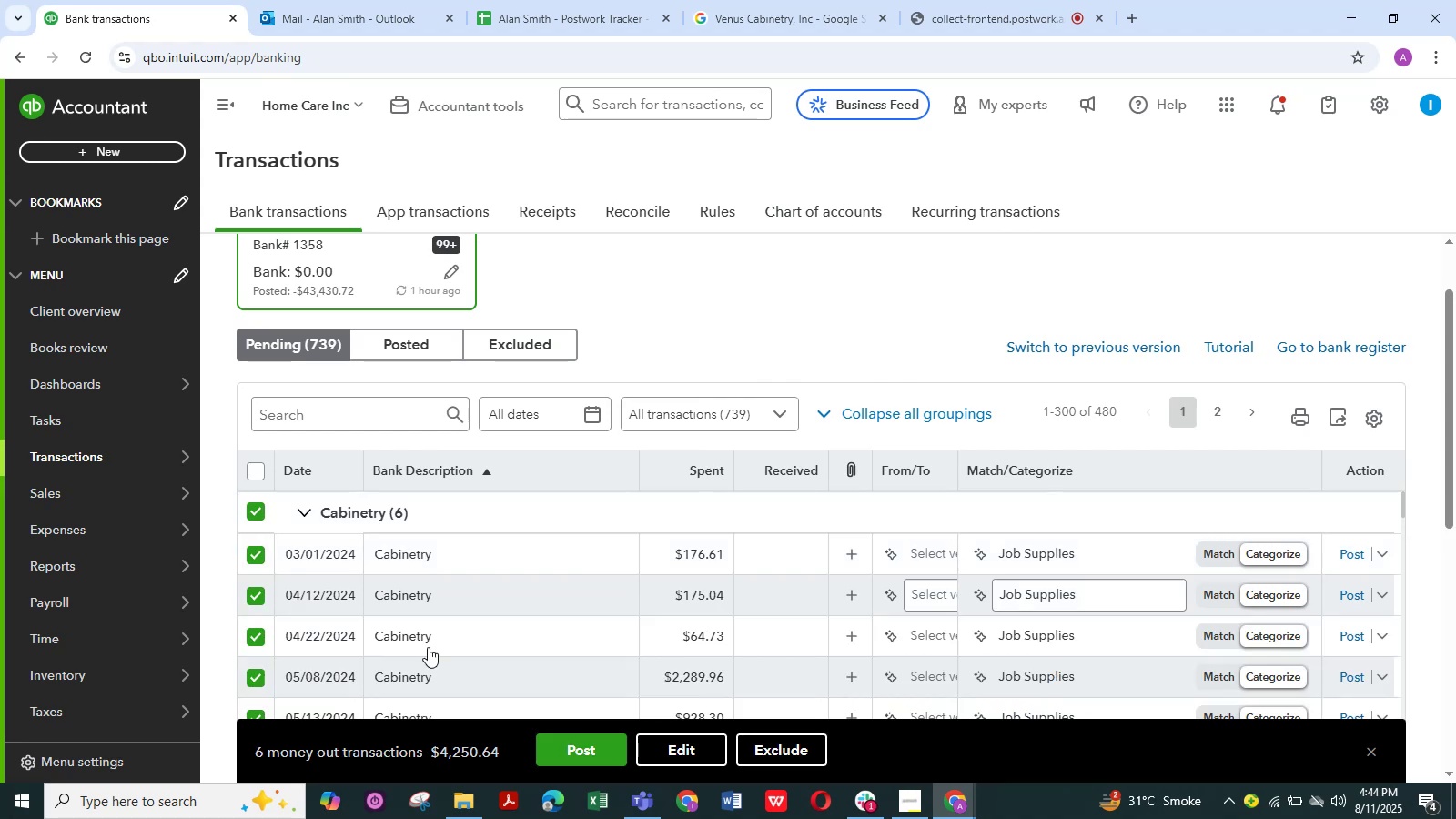 
left_click([671, 747])
 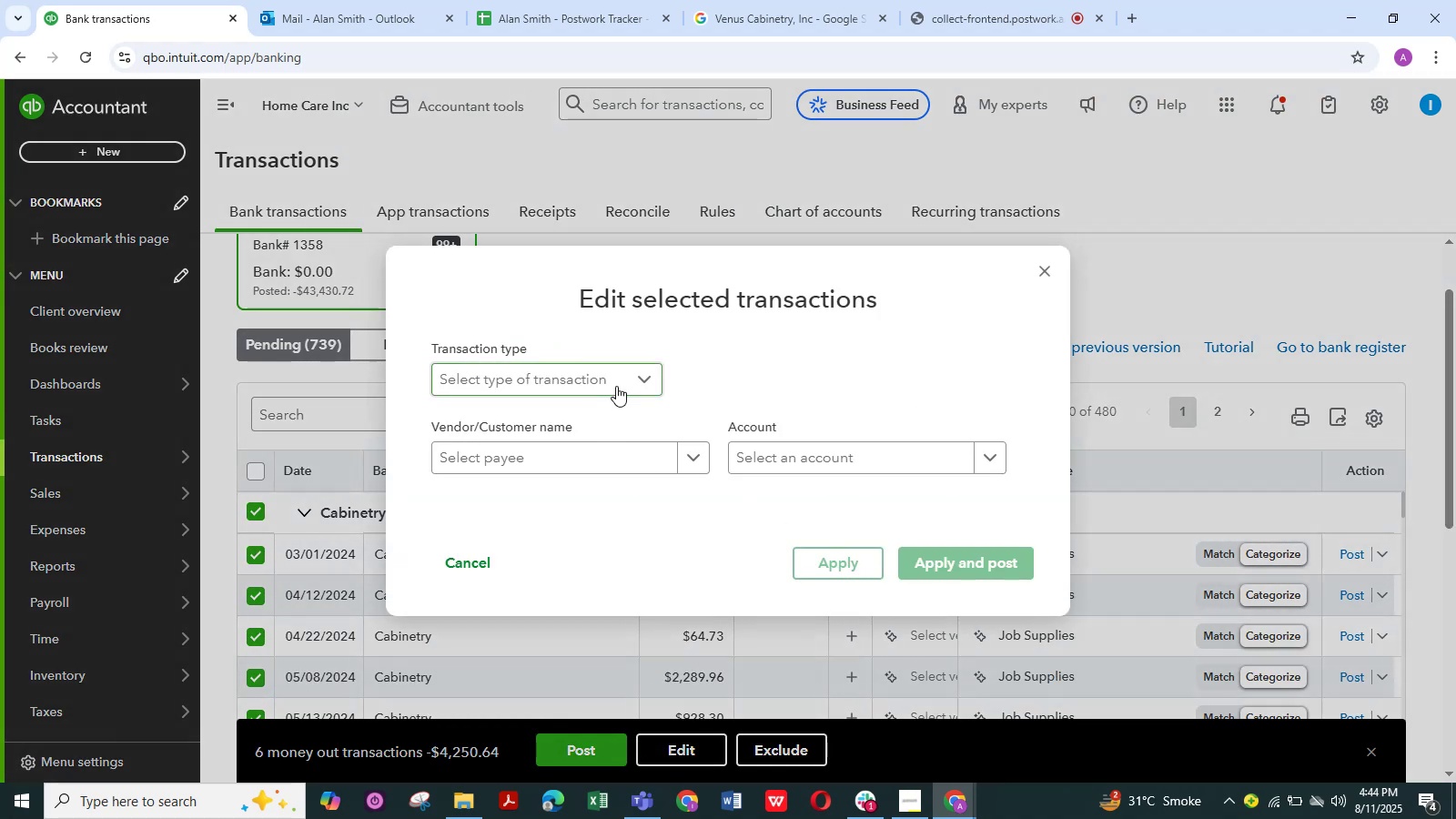 
left_click([645, 382])
 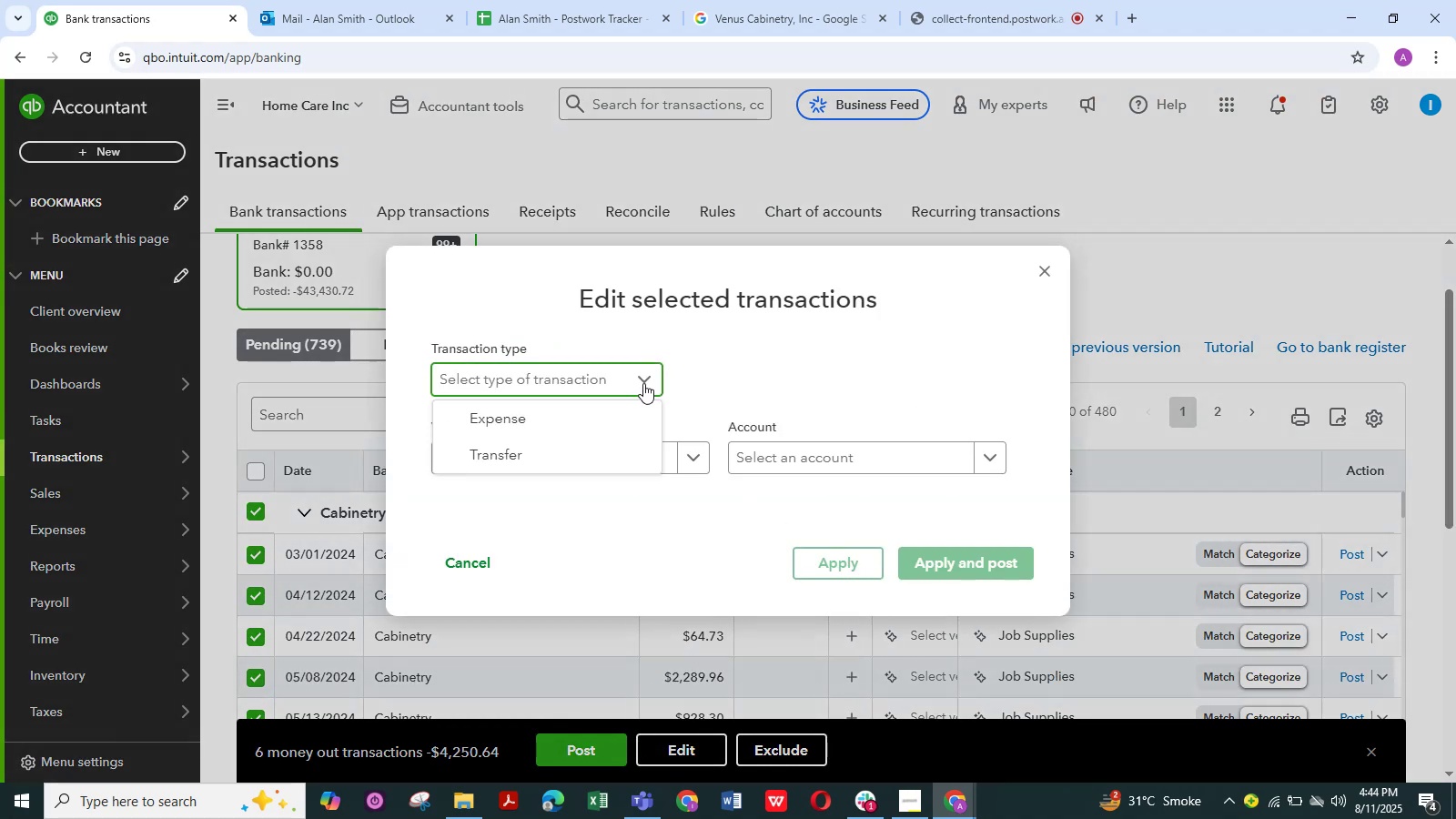 
wait(5.14)
 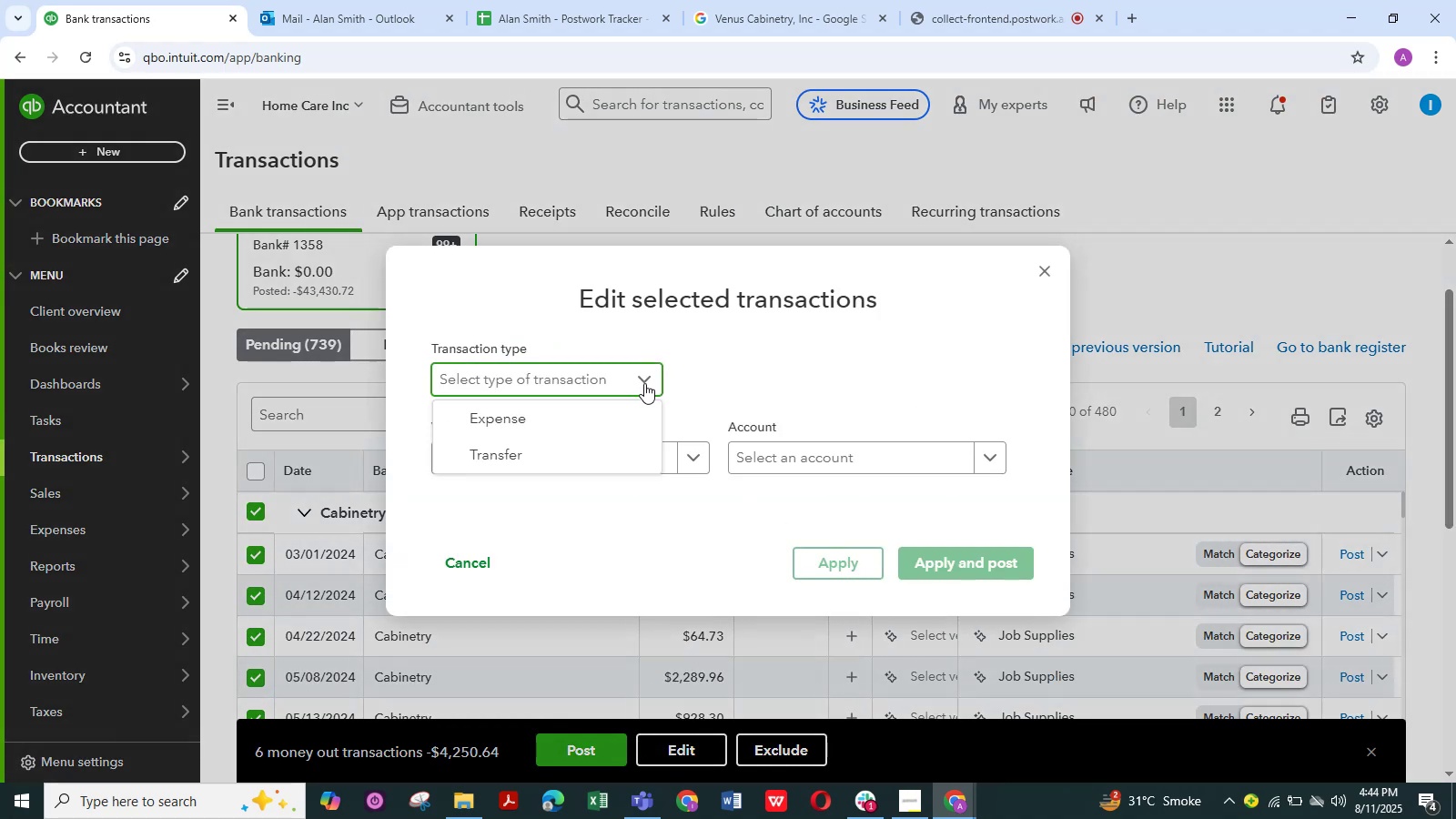 
left_click([497, 420])
 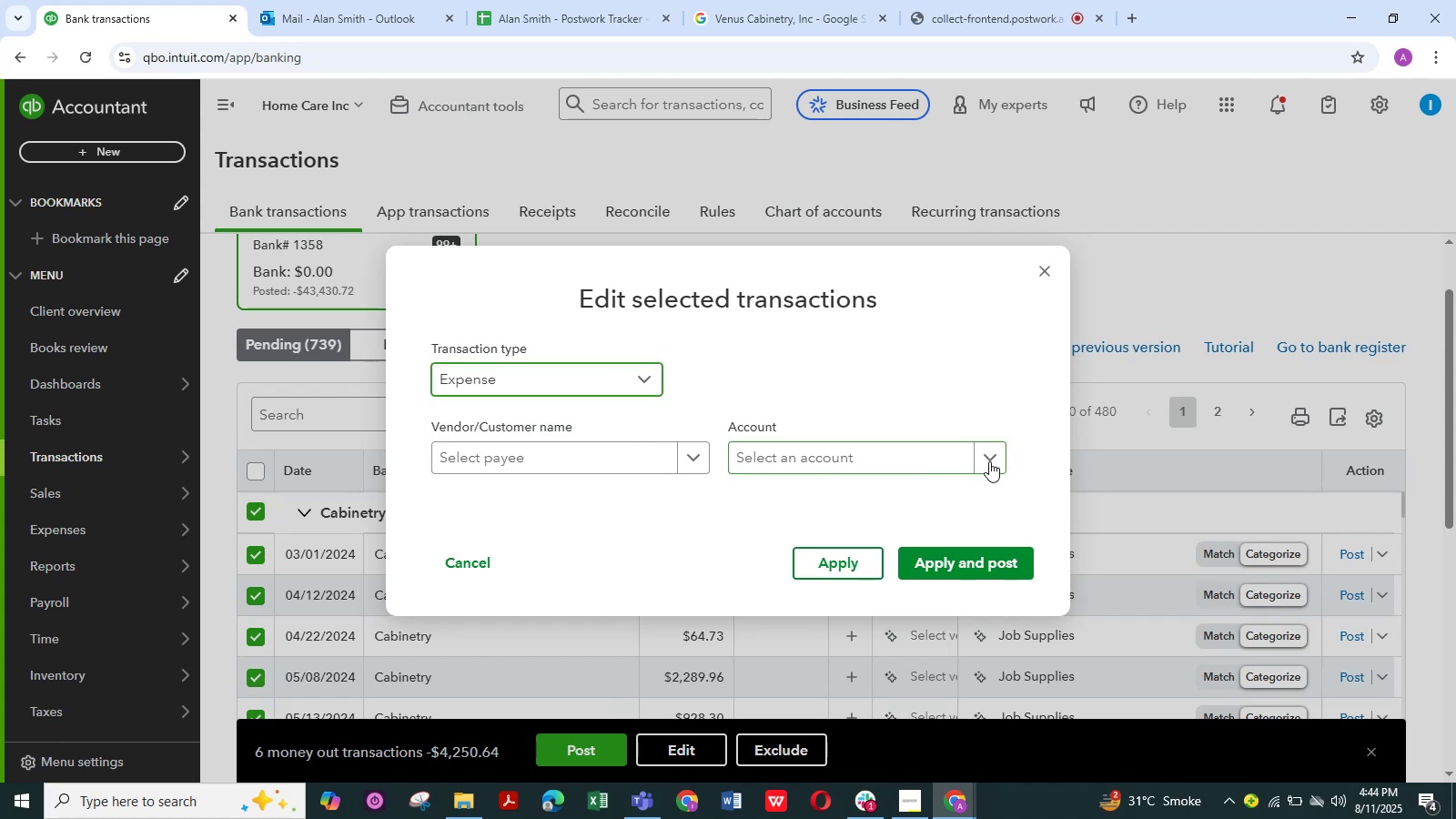 
left_click([989, 461])
 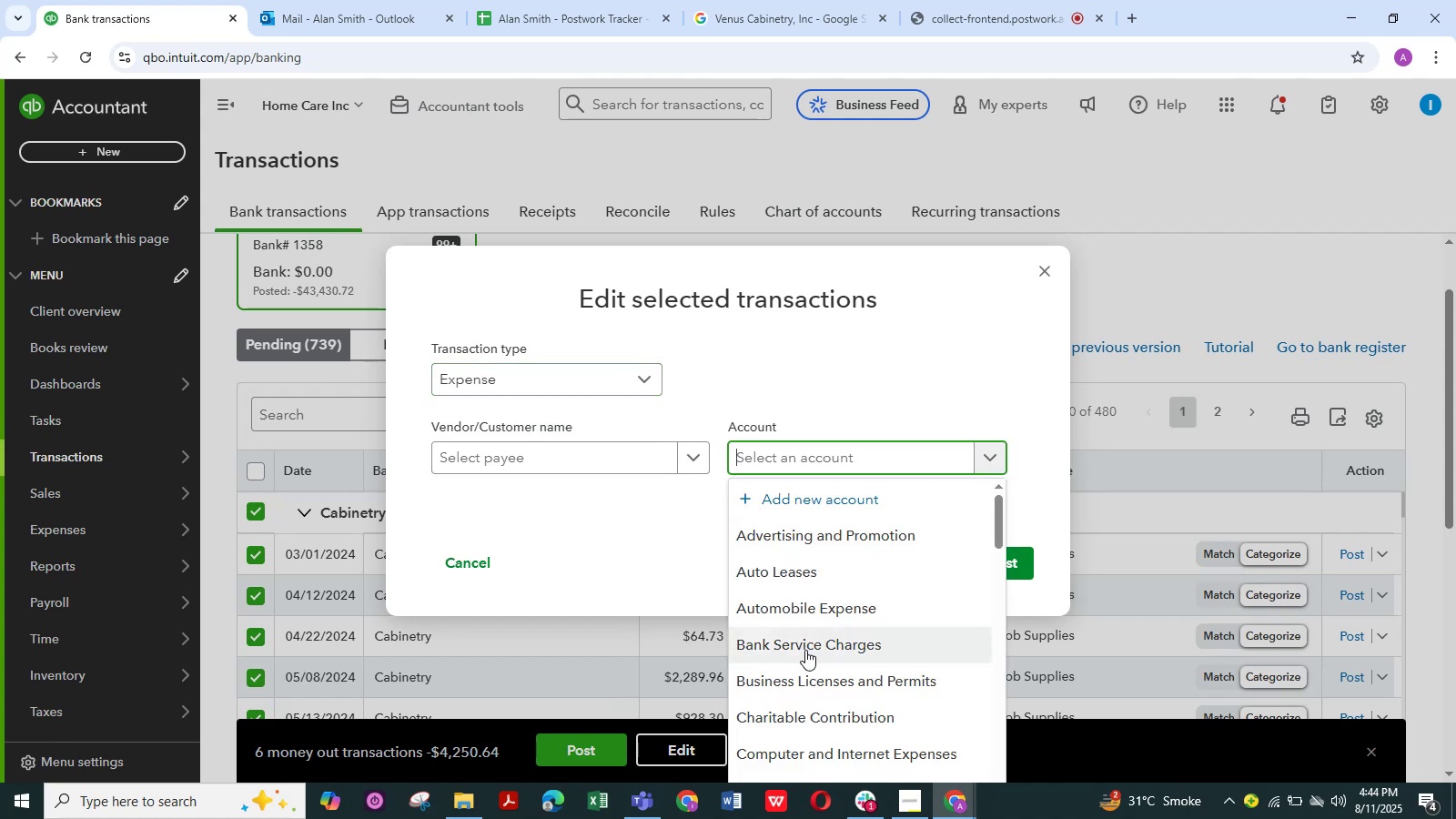 
scroll: coordinate [807, 650], scroll_direction: down, amount: 1.0
 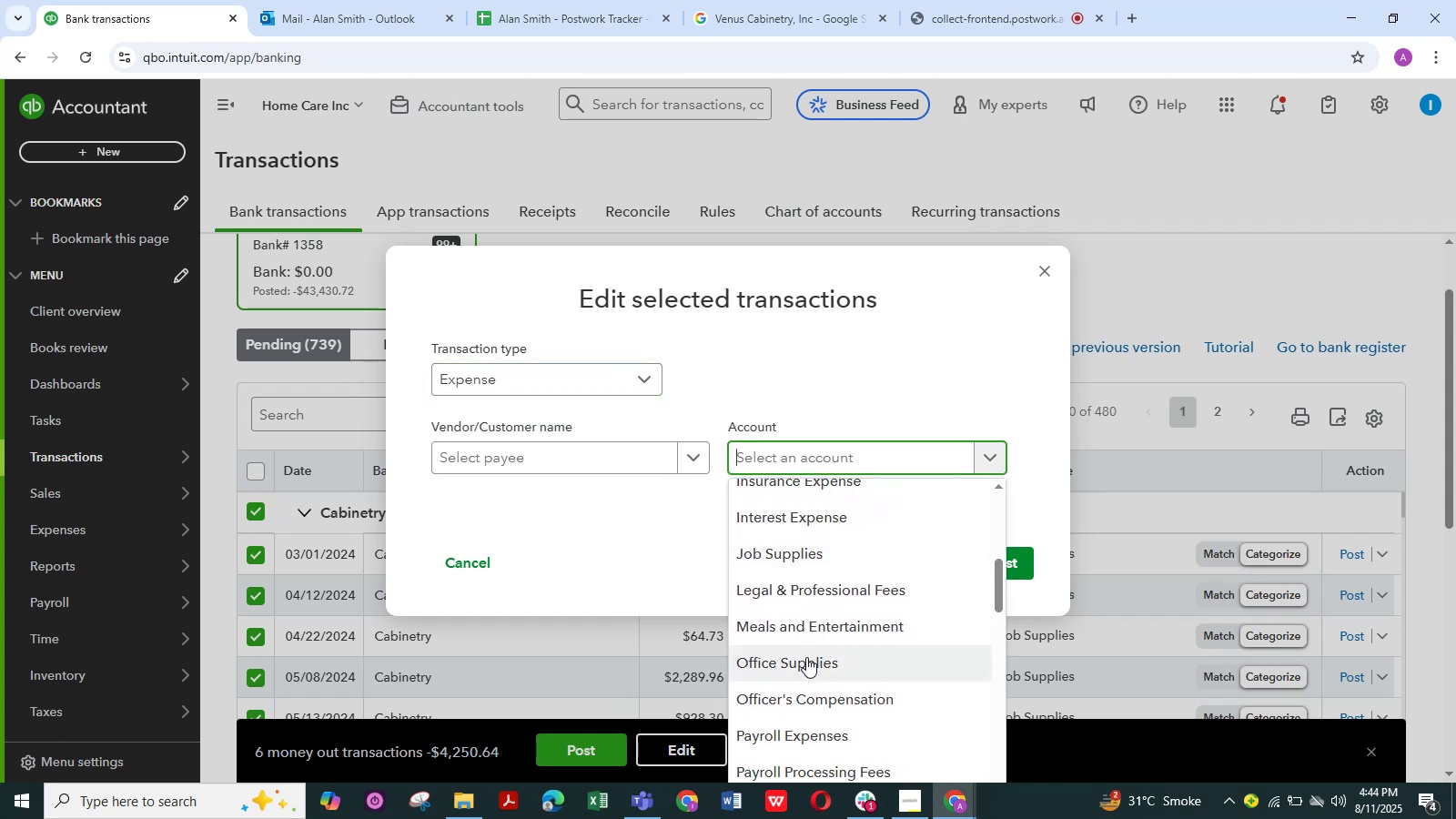 
left_click([806, 657])
 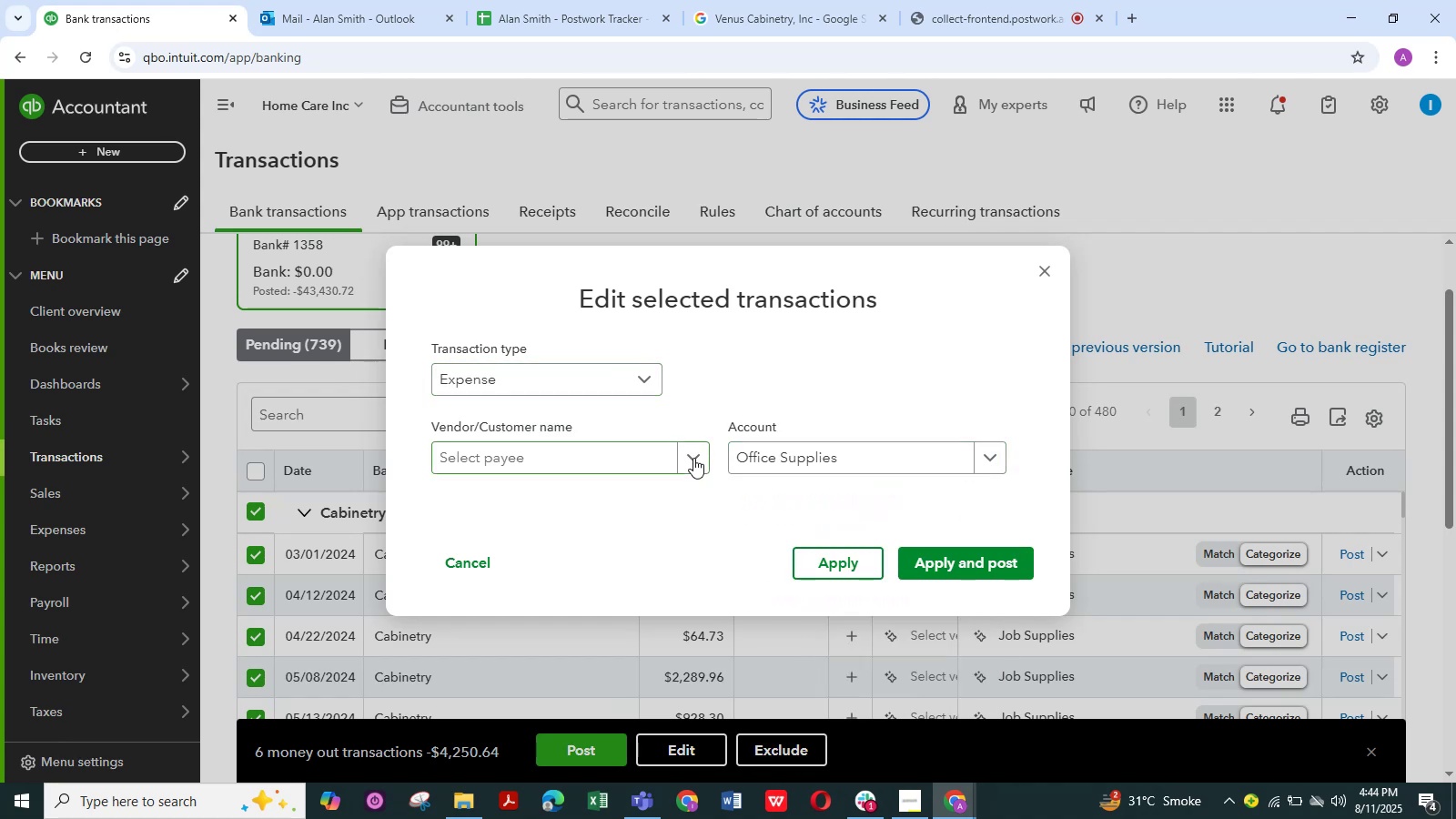 
left_click([693, 458])
 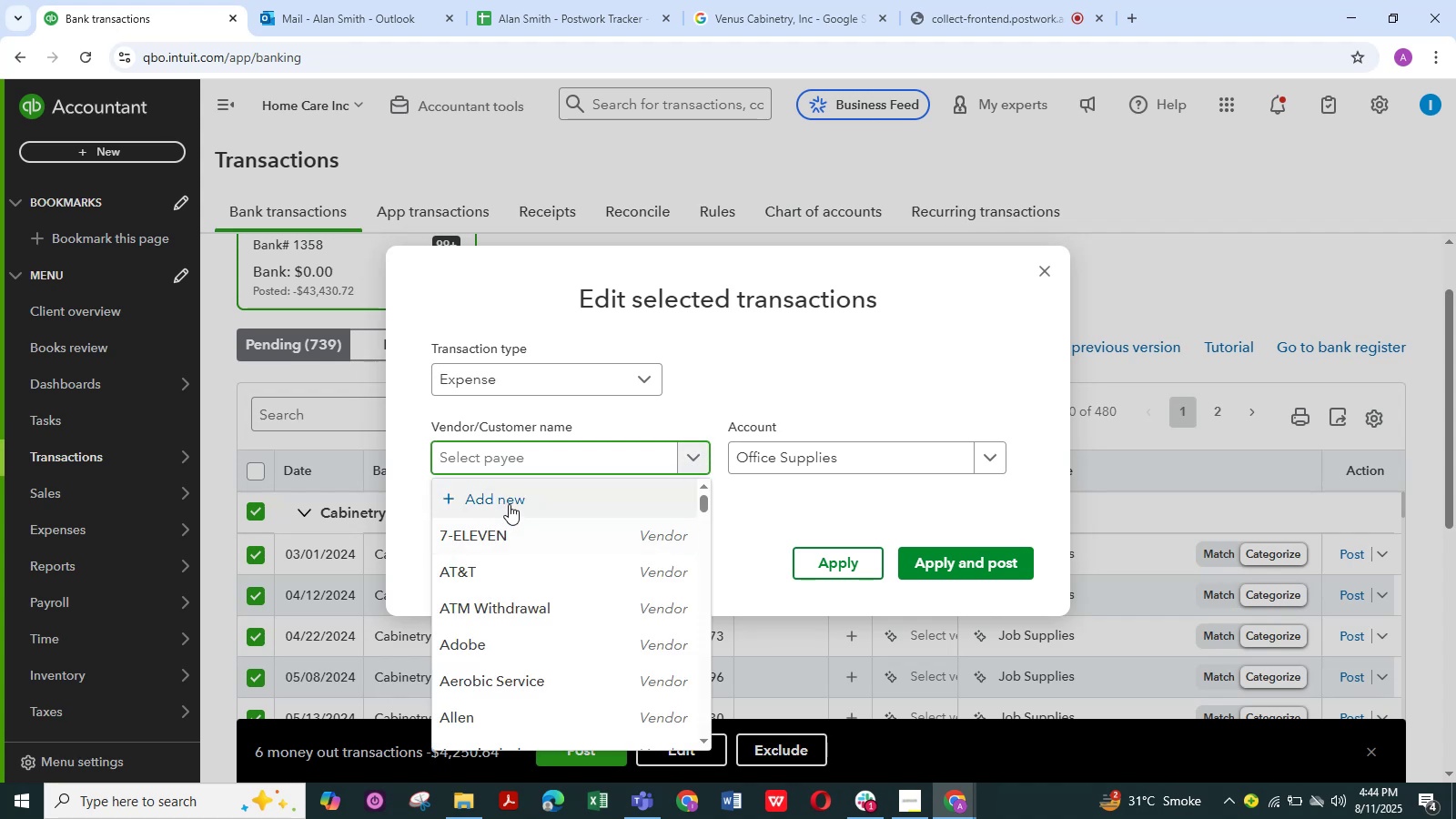 
left_click([510, 503])
 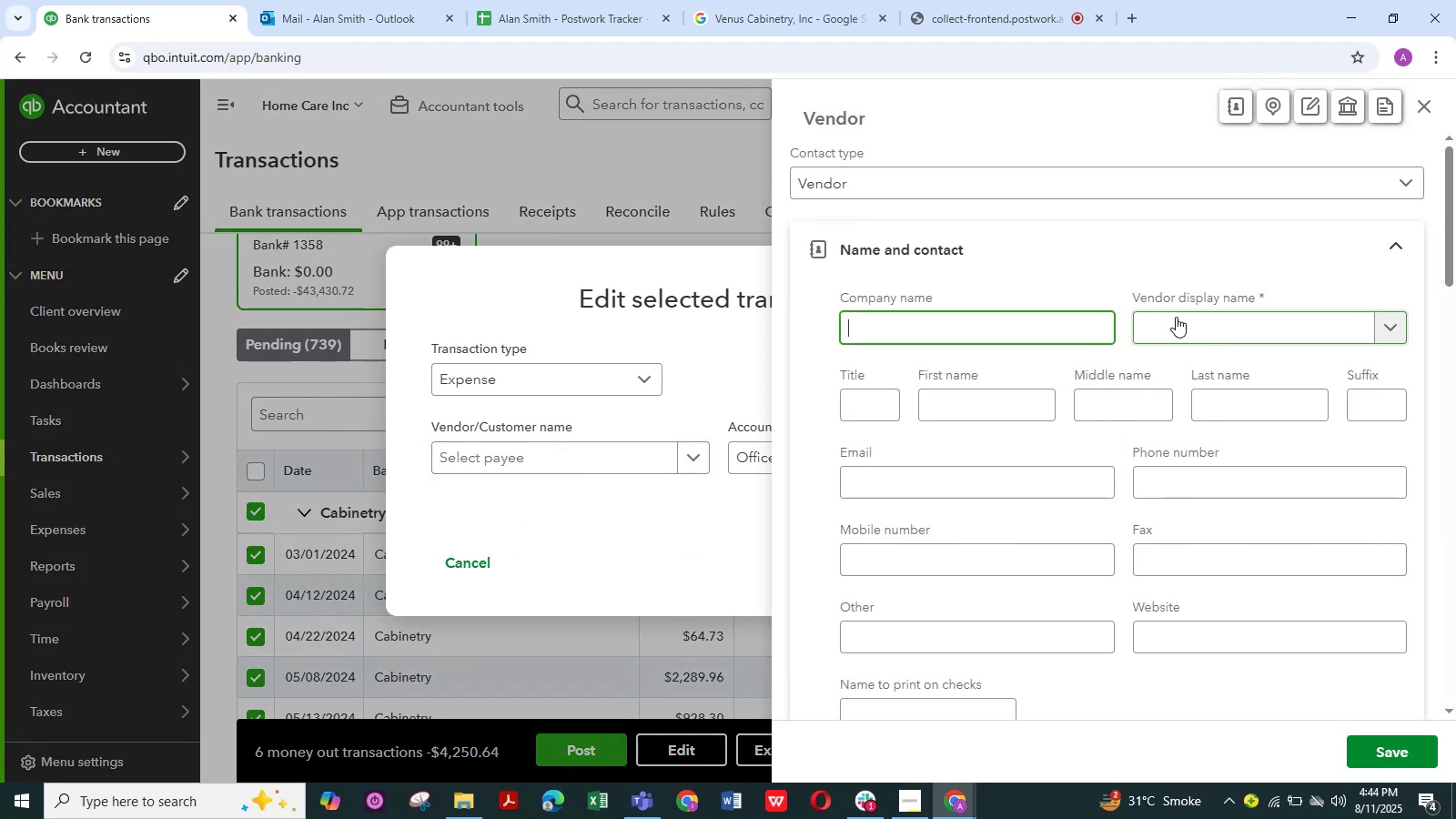 
left_click([1193, 318])
 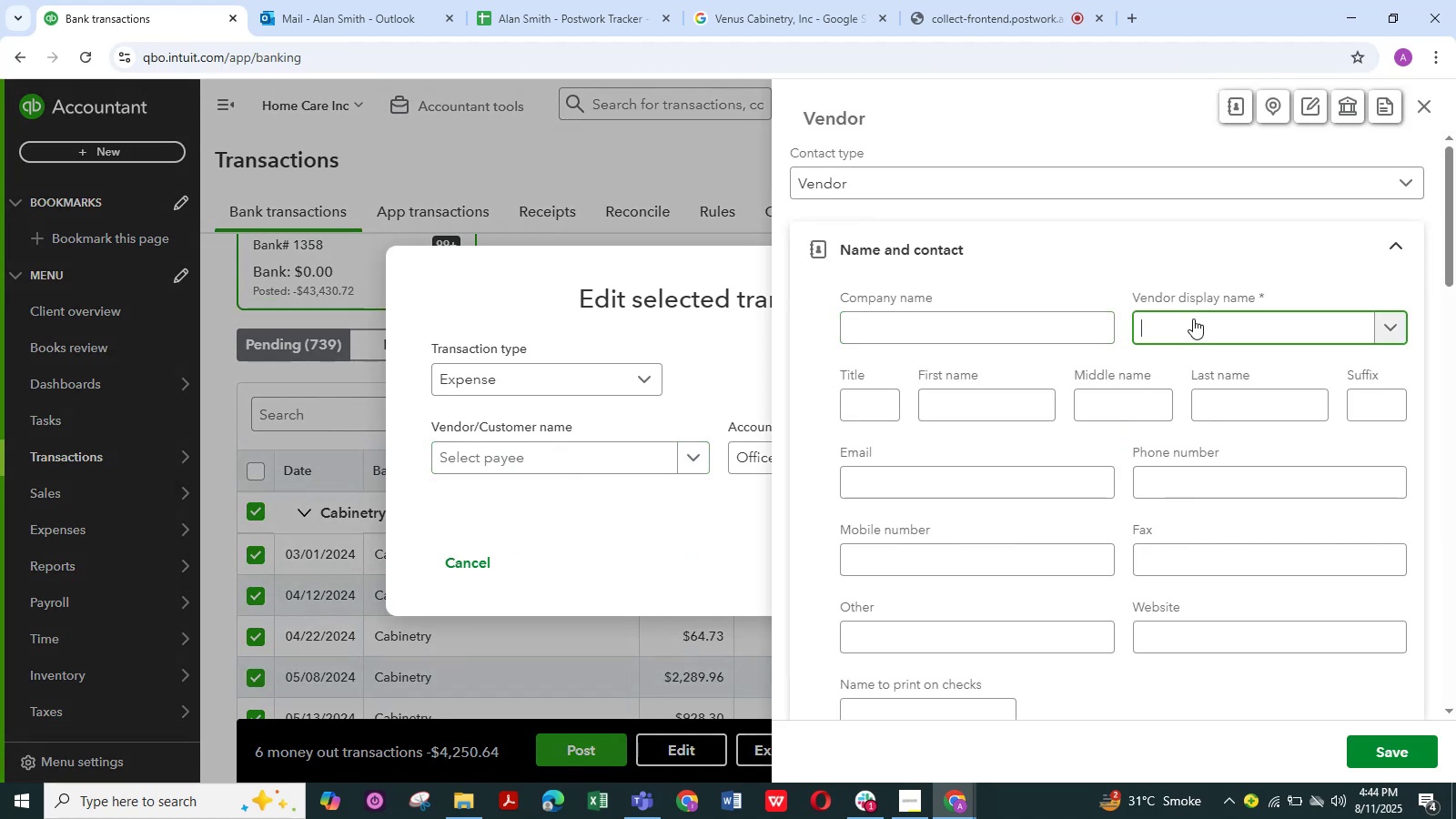 
key(Control+V)
 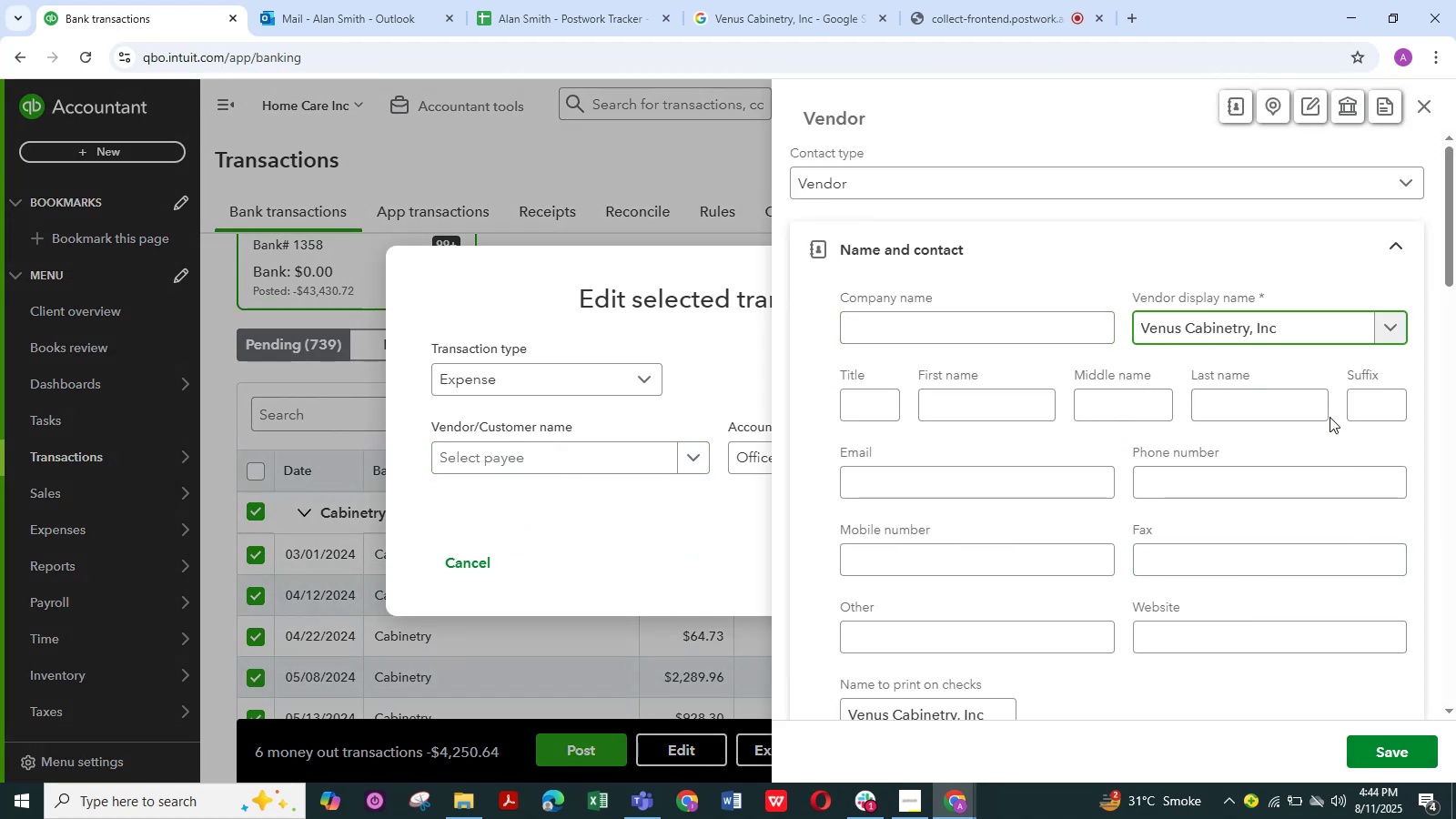 
key(Backspace)
 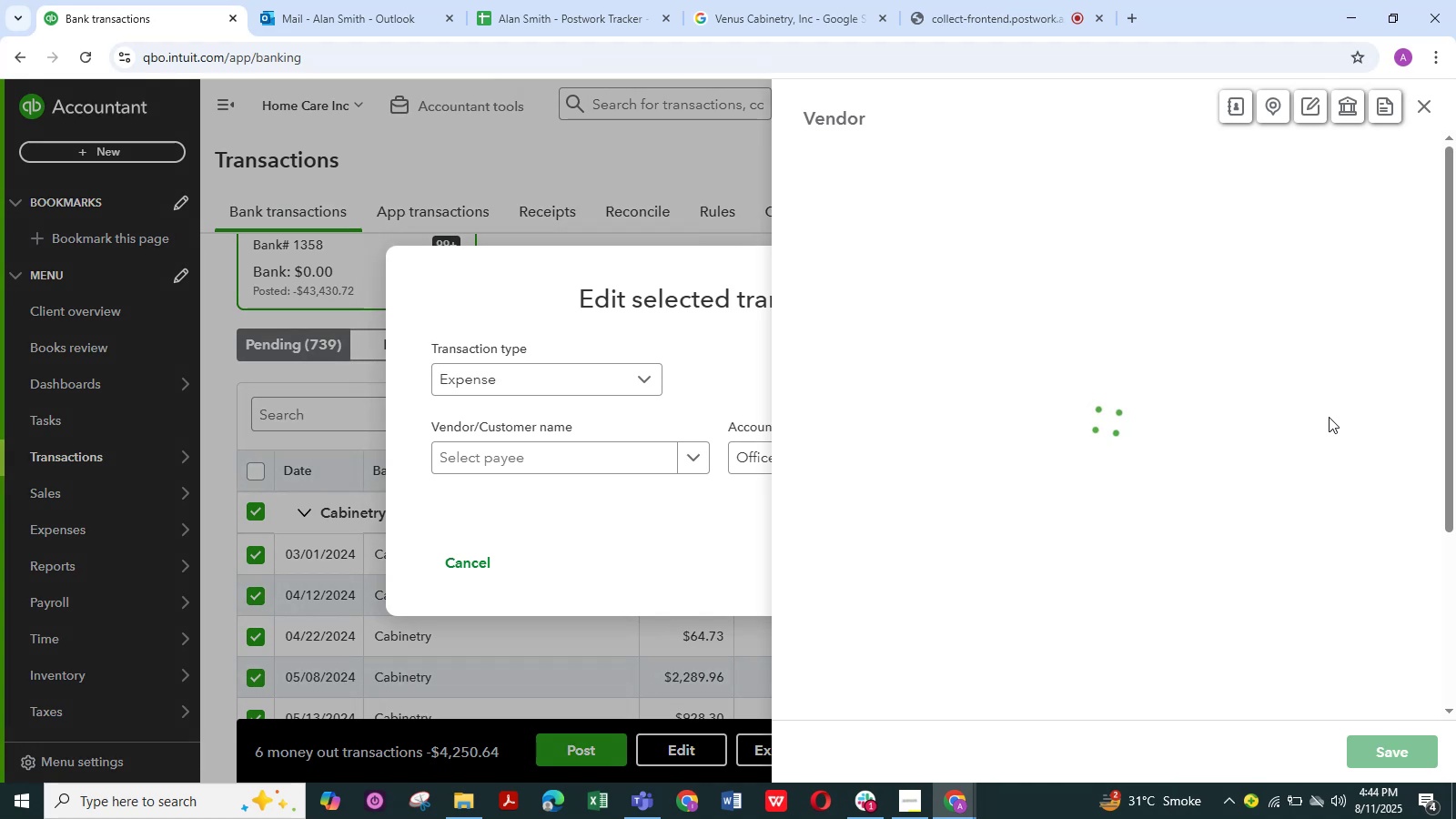 
key(Backspace)
 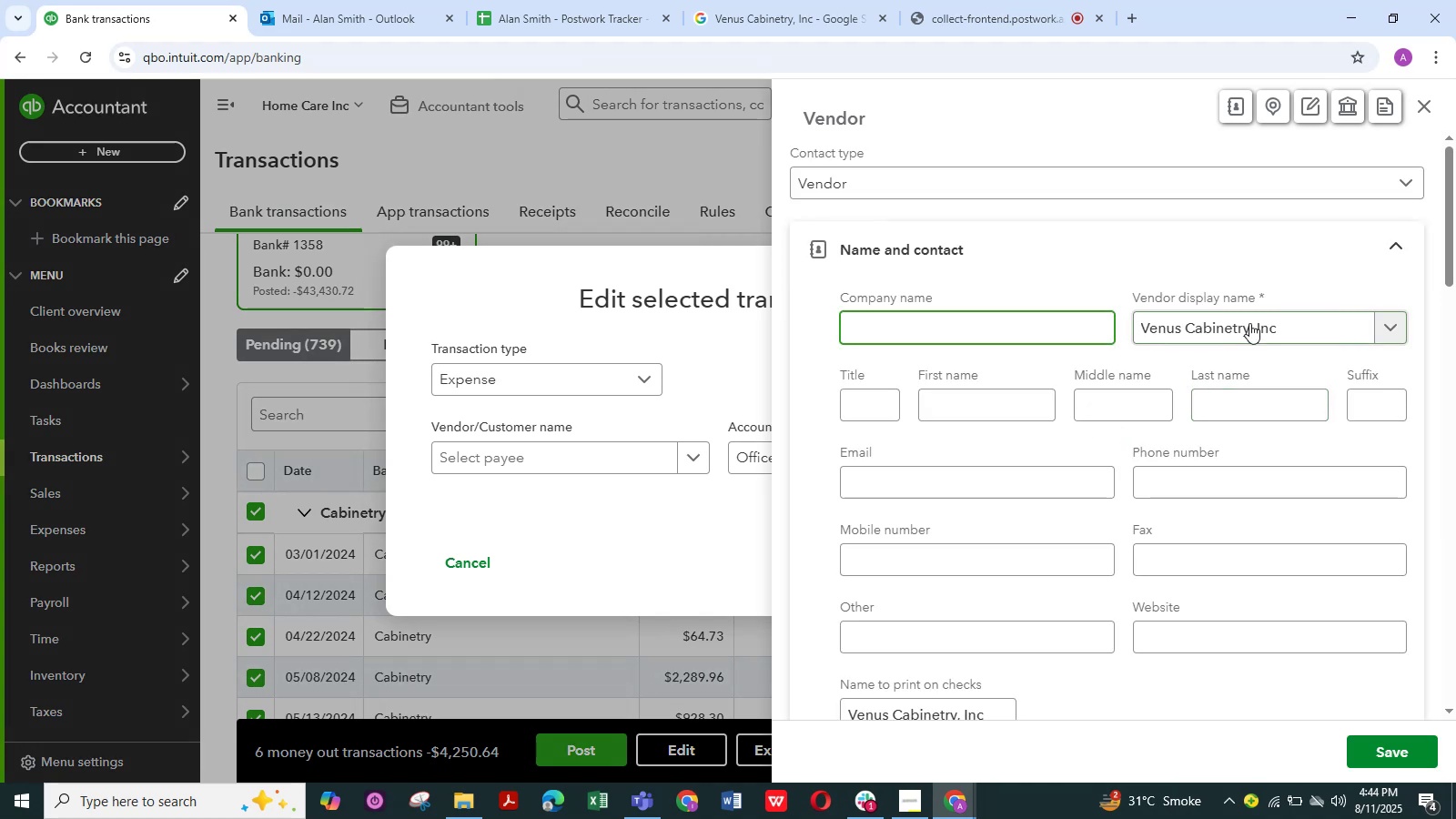 
left_click([1300, 324])
 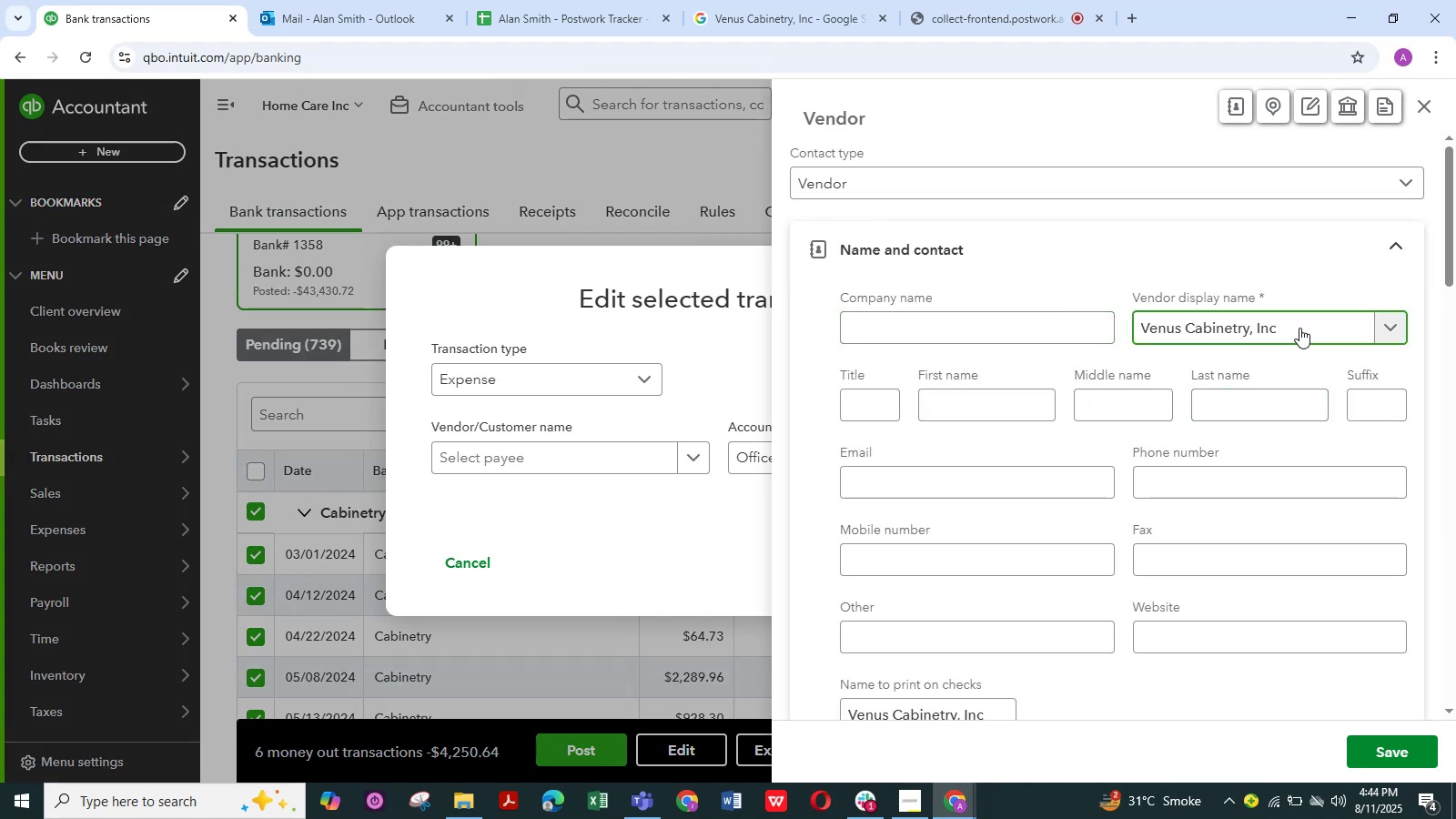 
key(Backspace)
 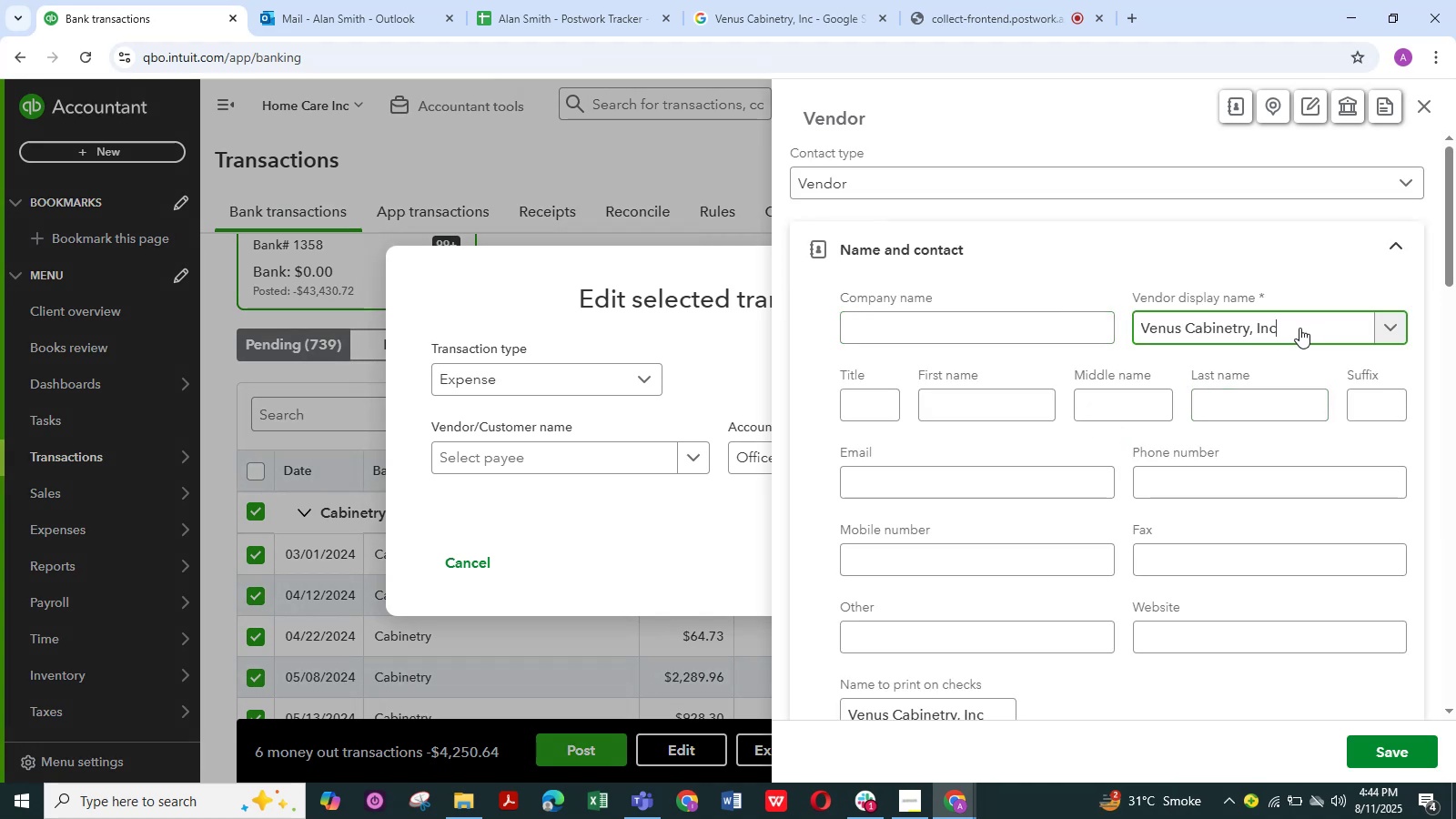 
key(Backspace)
 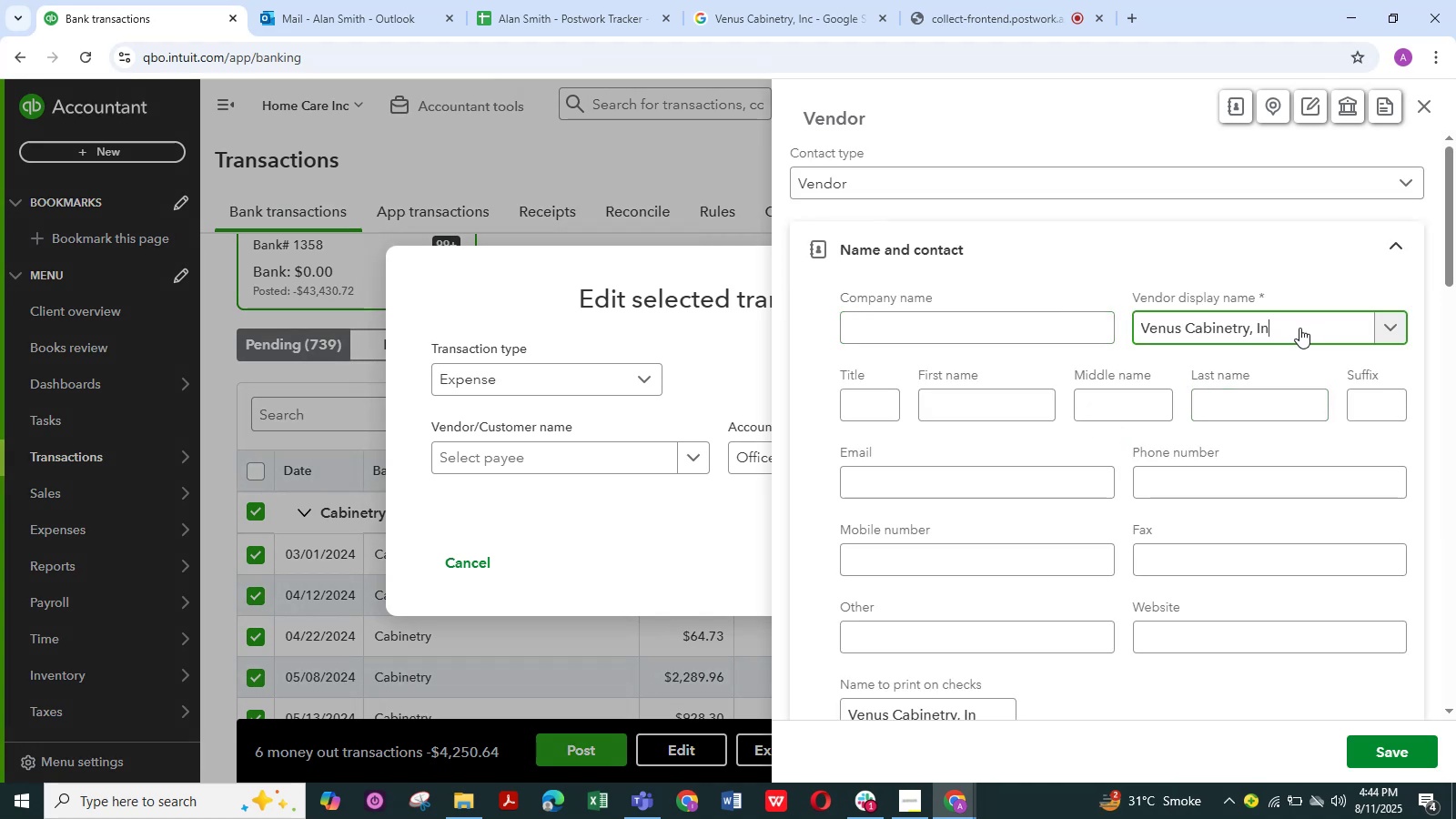 
key(Backspace)
 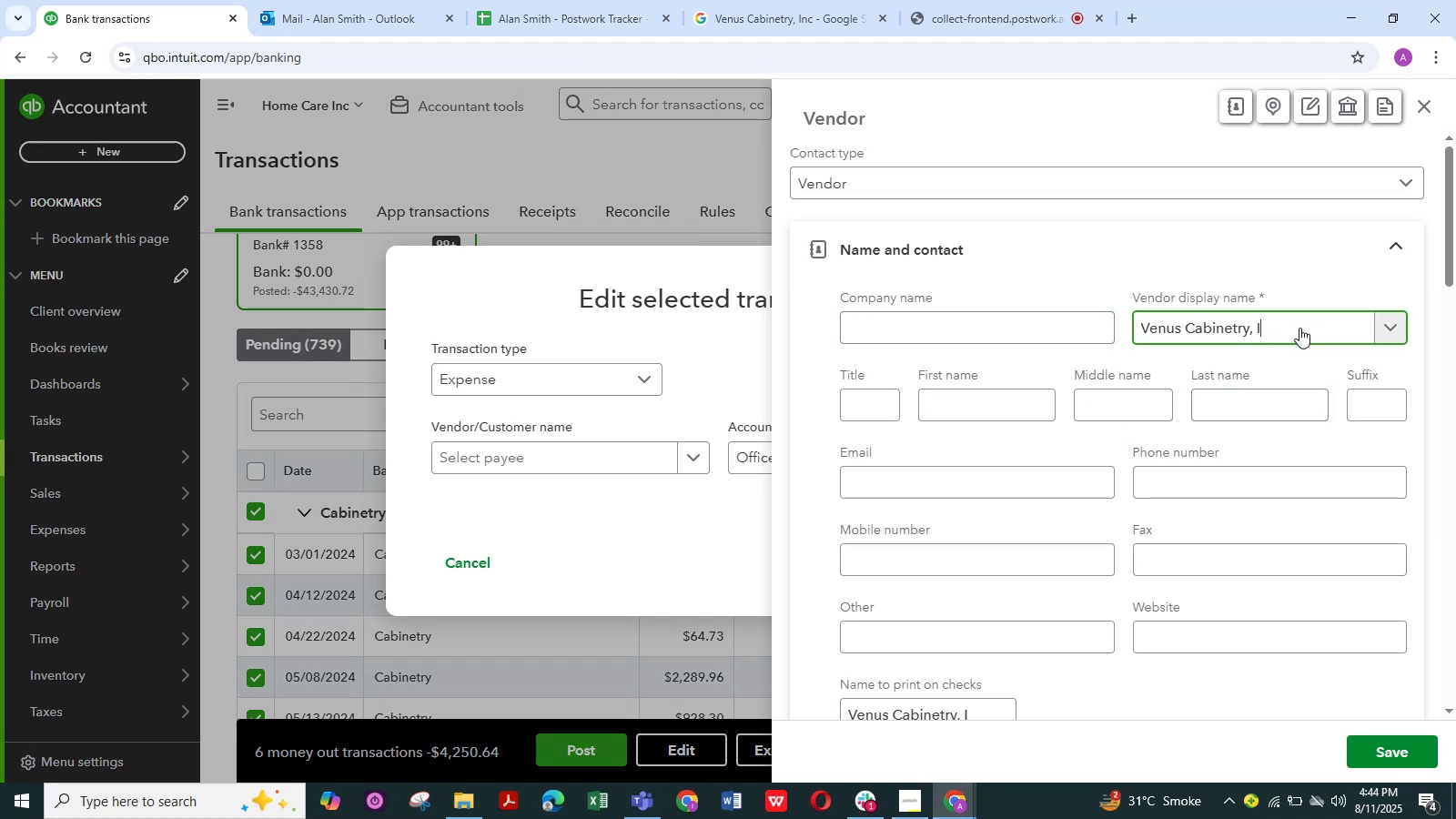 
key(Backspace)
 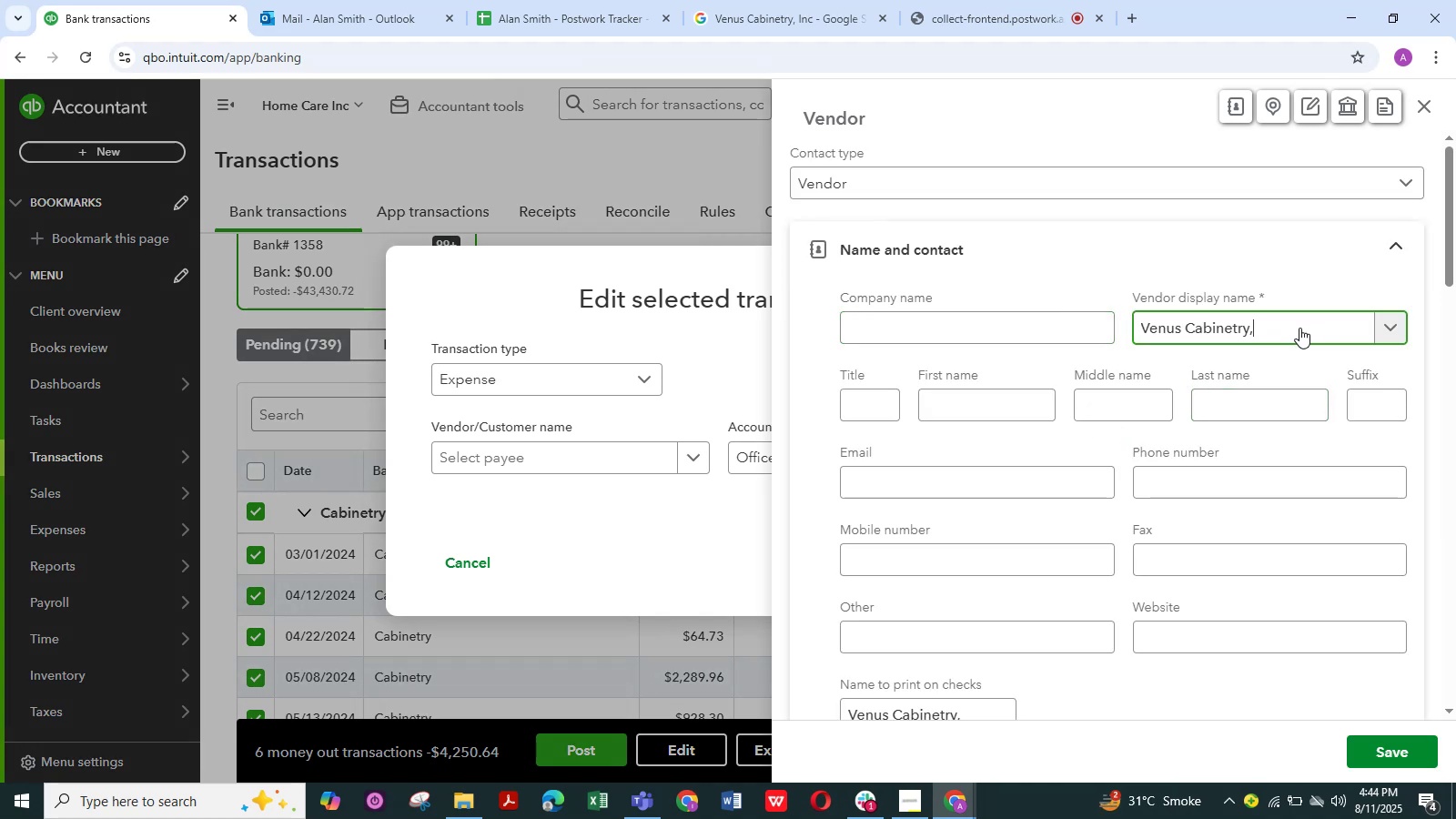 
key(Backspace)
 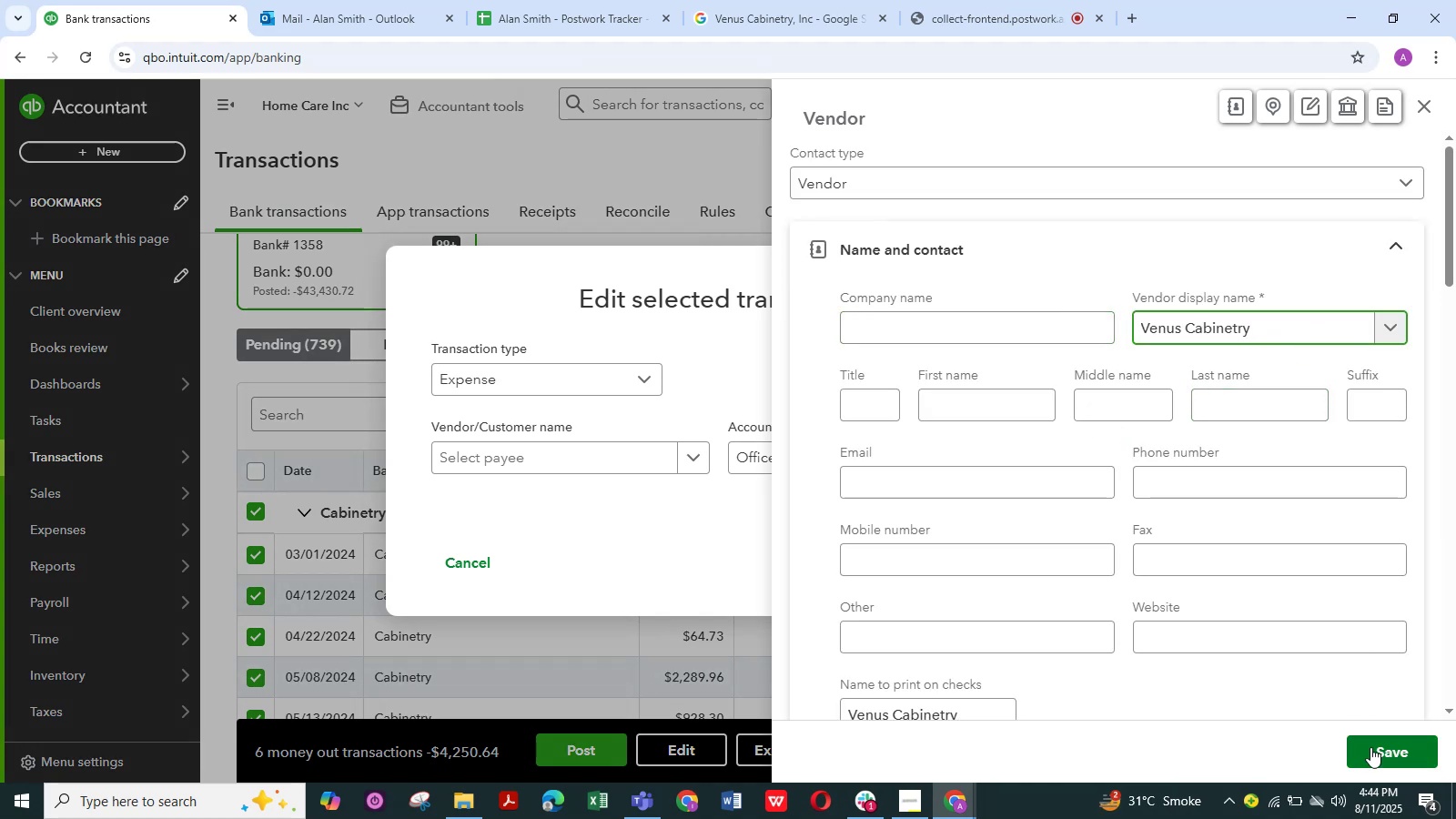 
left_click([1378, 749])
 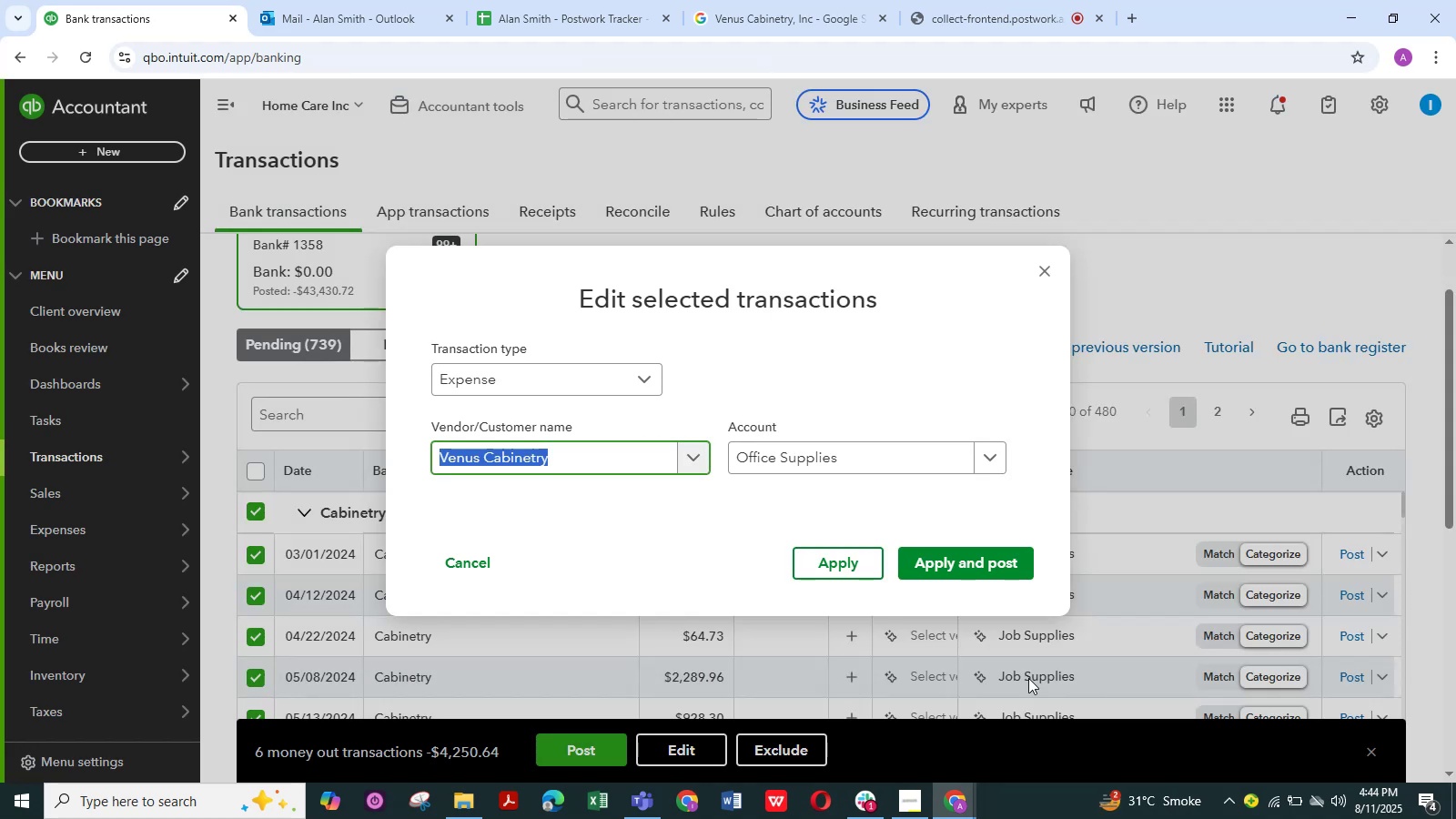 
left_click([944, 561])
 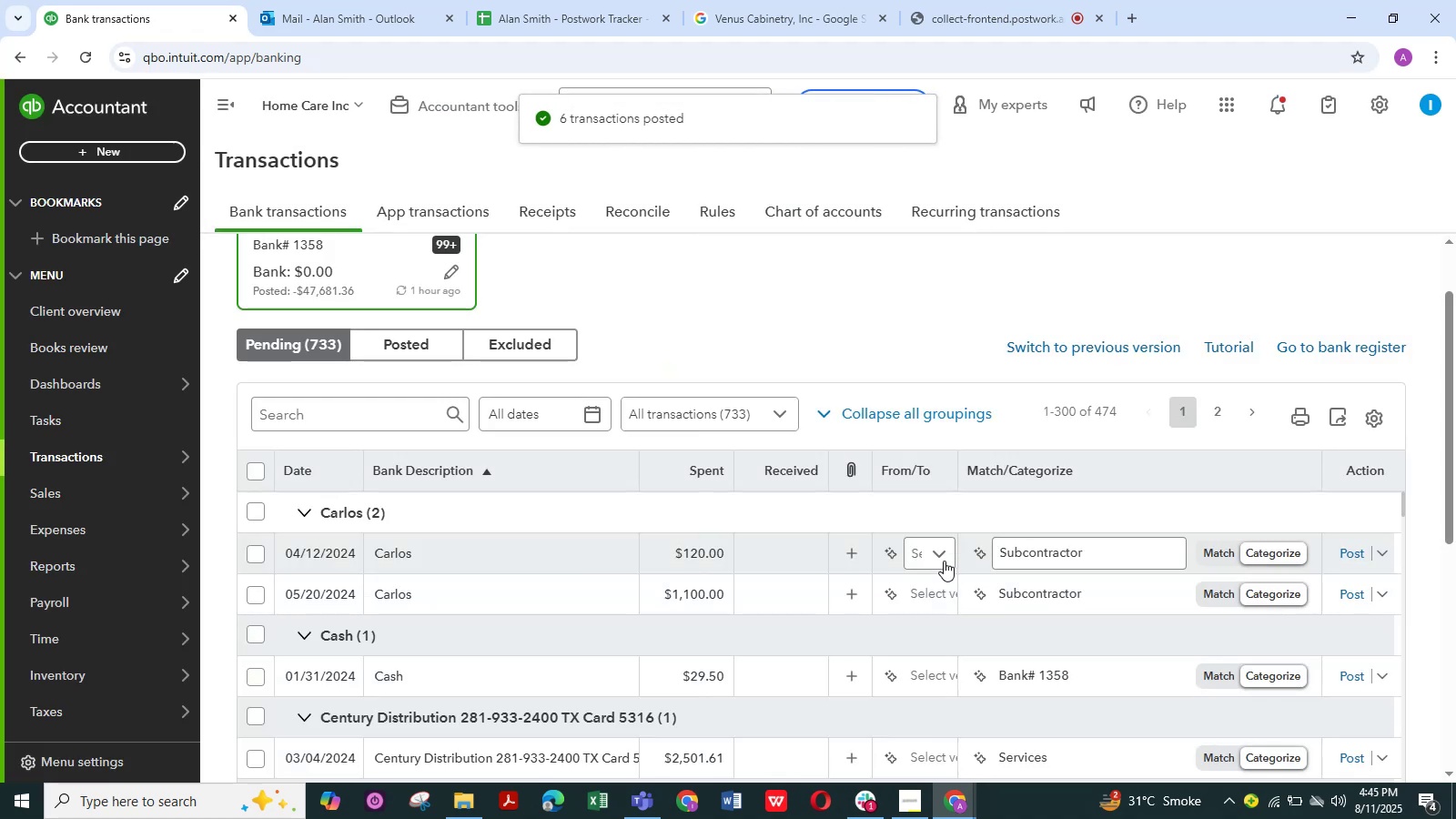 
wait(12.45)
 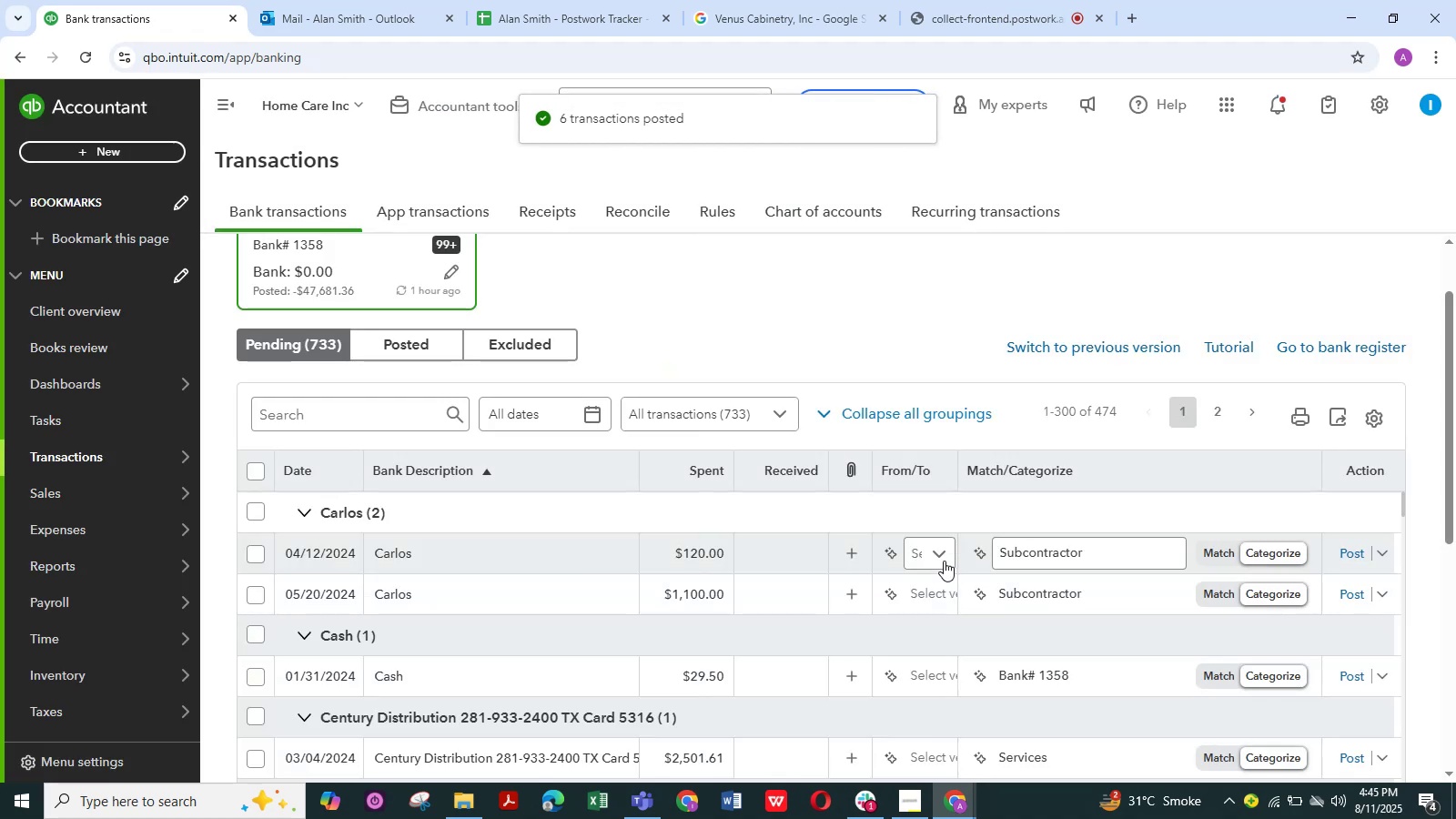 
scroll: coordinate [513, 572], scroll_direction: up, amount: 1.0
 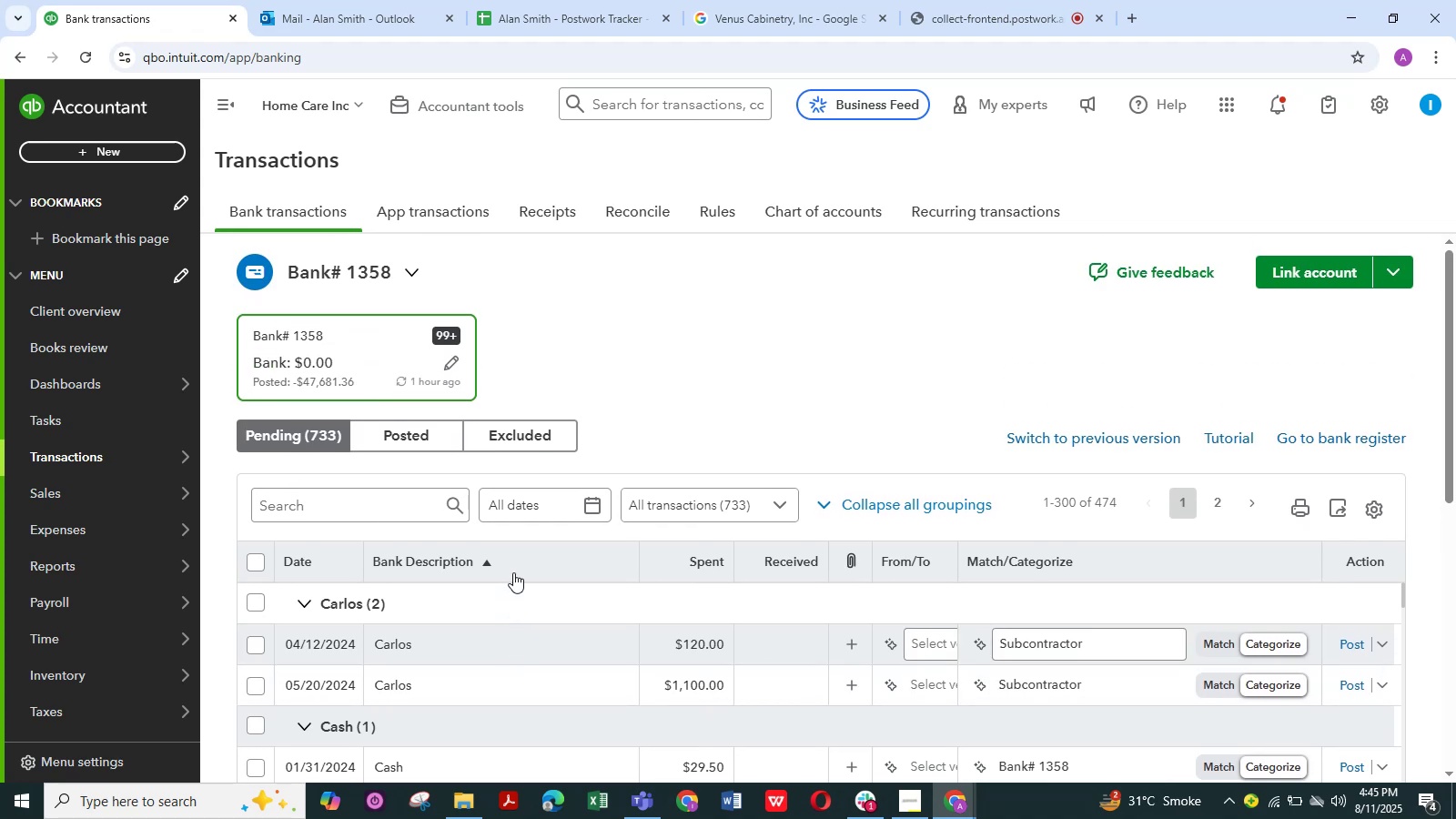 
scroll: coordinate [513, 572], scroll_direction: down, amount: 3.0
 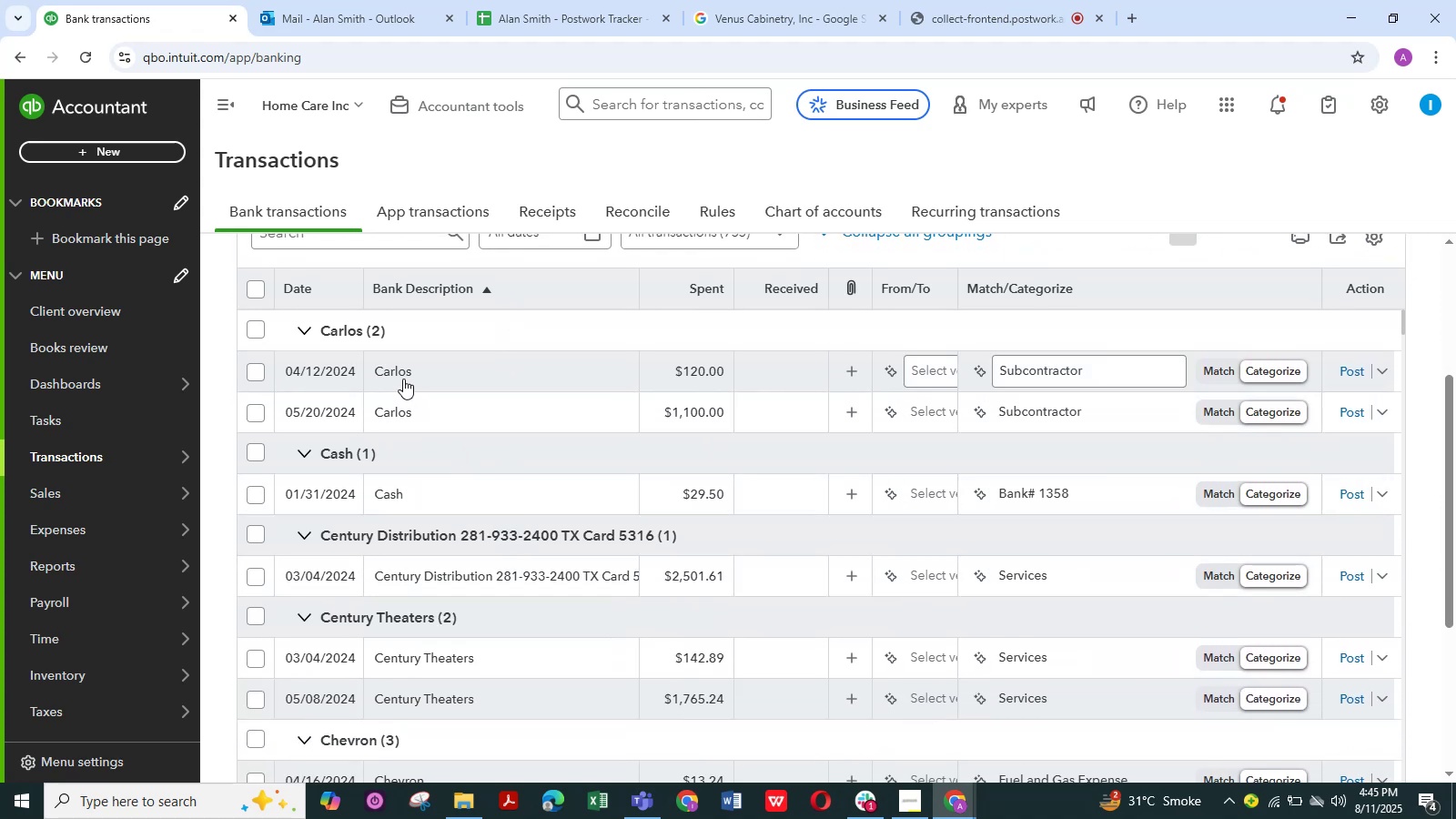 
left_click([397, 371])
 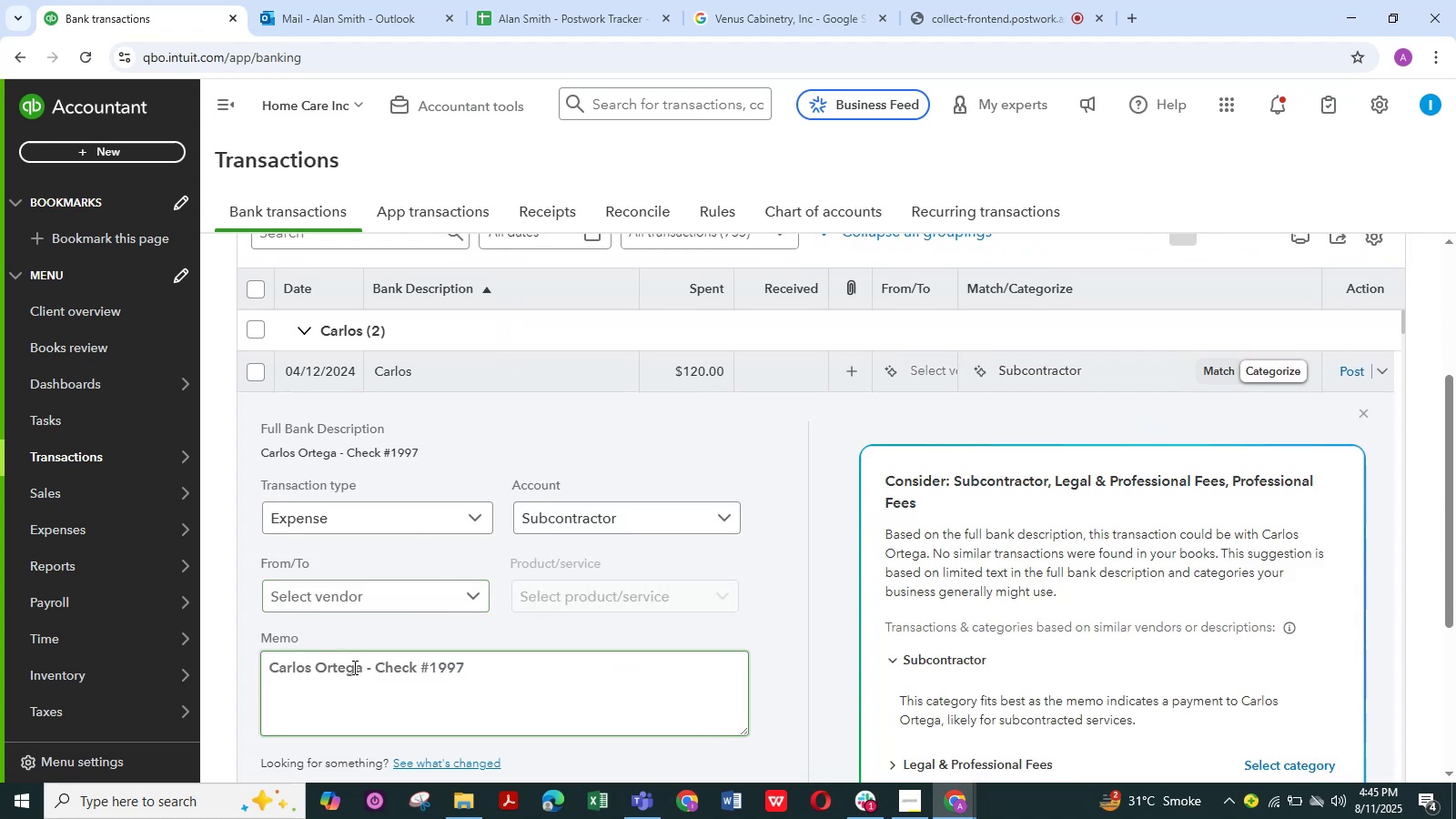 
left_click_drag(start_coordinate=[366, 670], to_coordinate=[258, 667])
 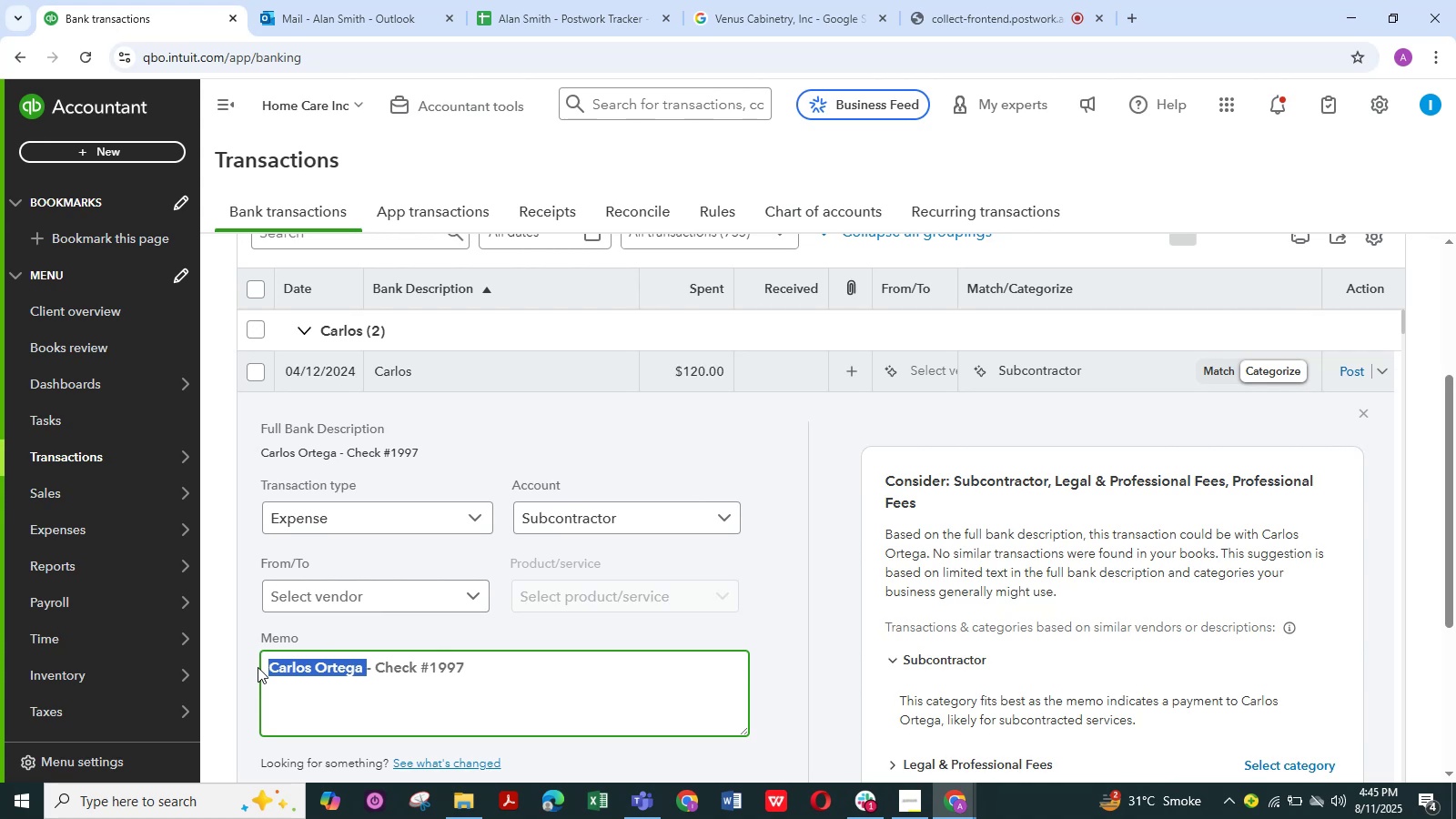 
key(Control+C)
 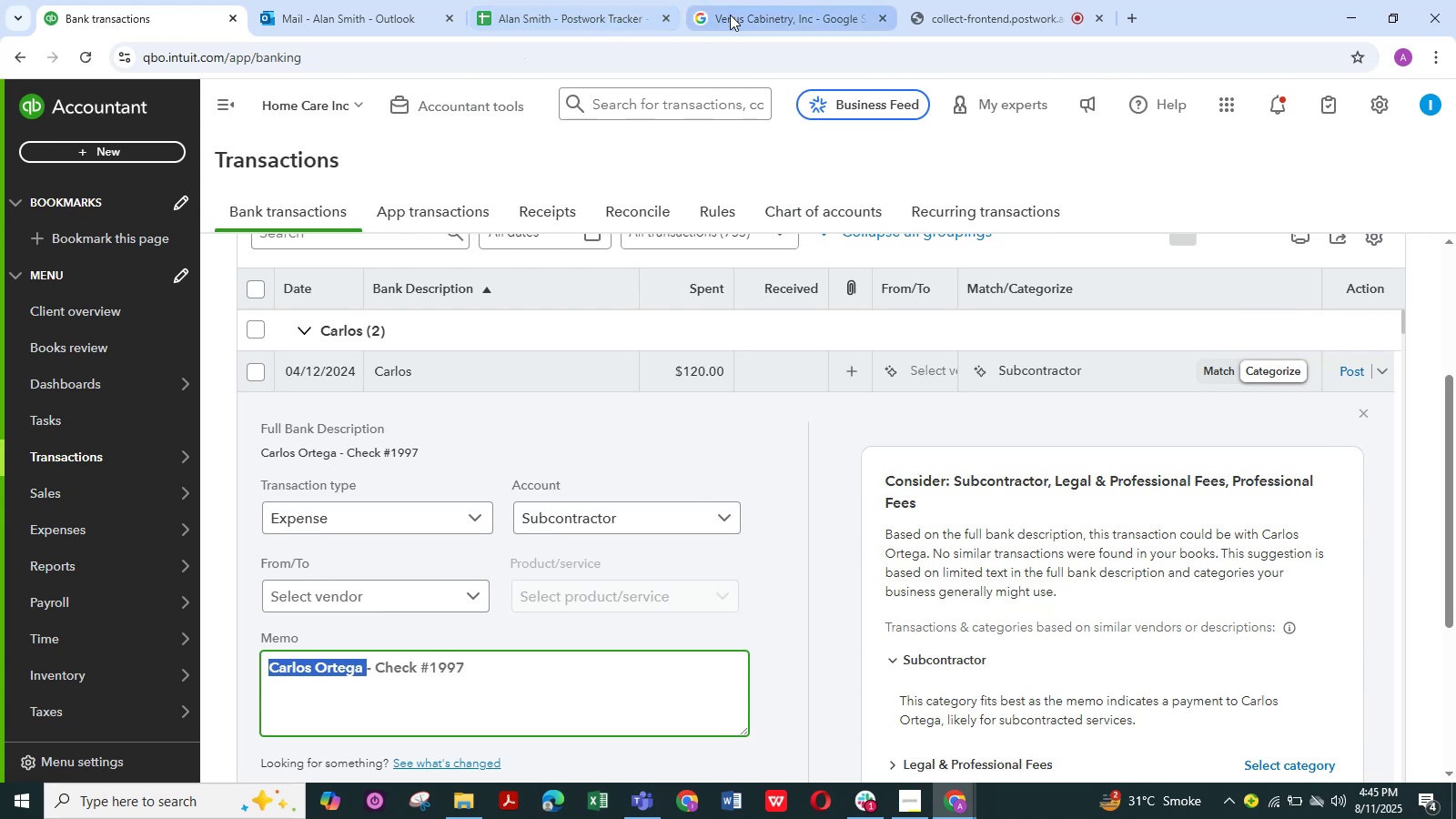 
left_click([737, 18])
 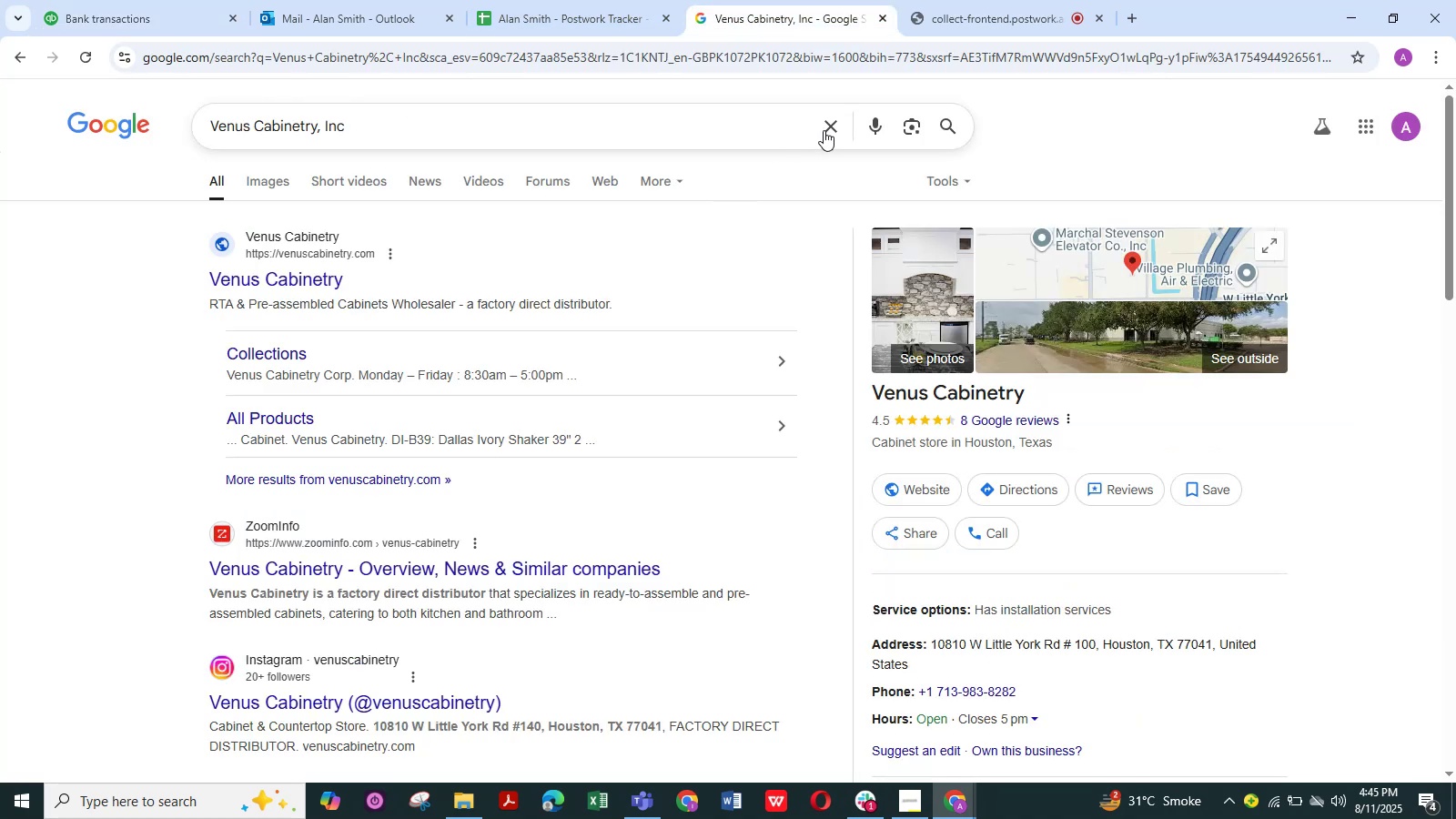 
left_click([830, 131])
 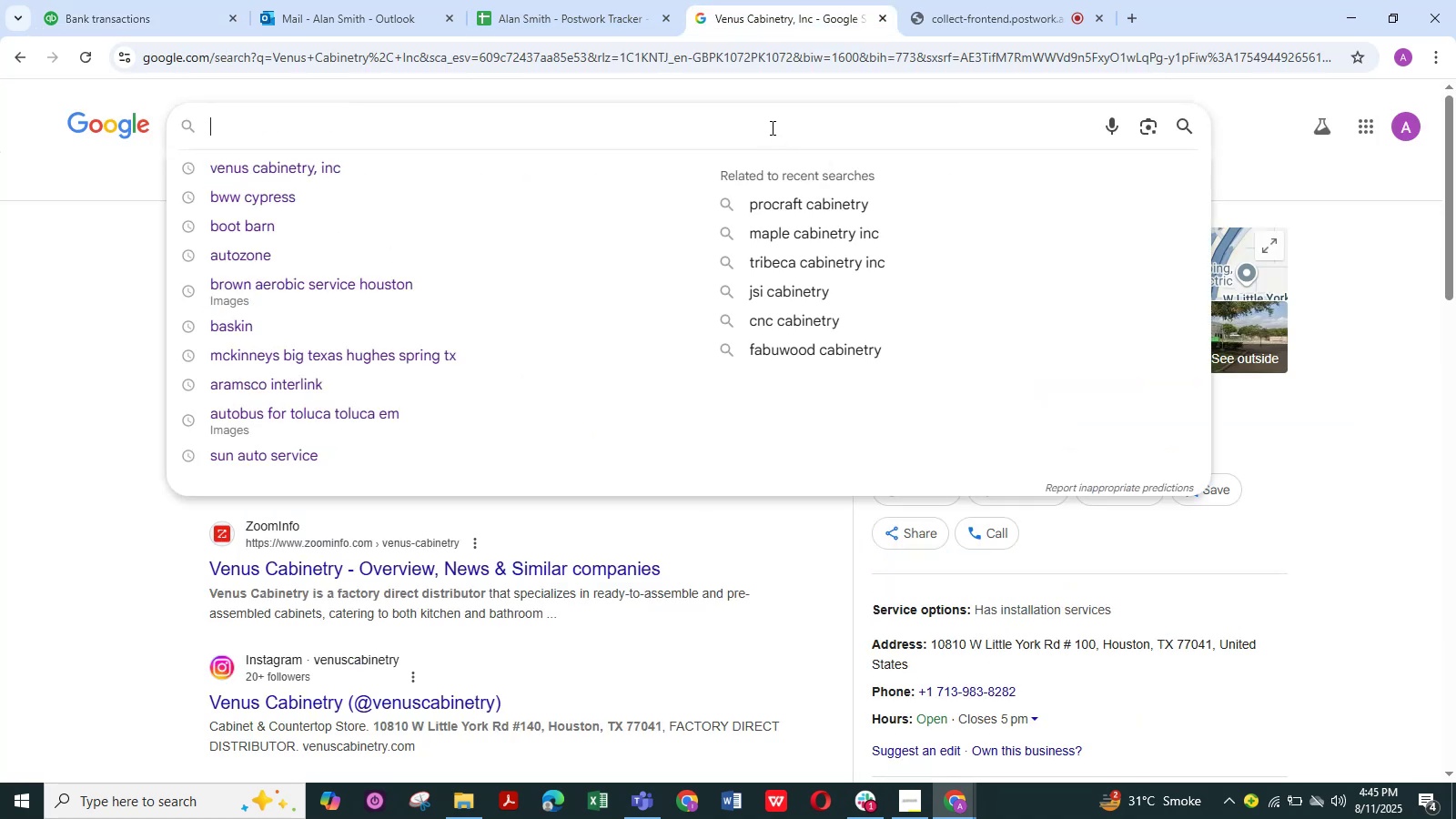 
left_click([770, 126])
 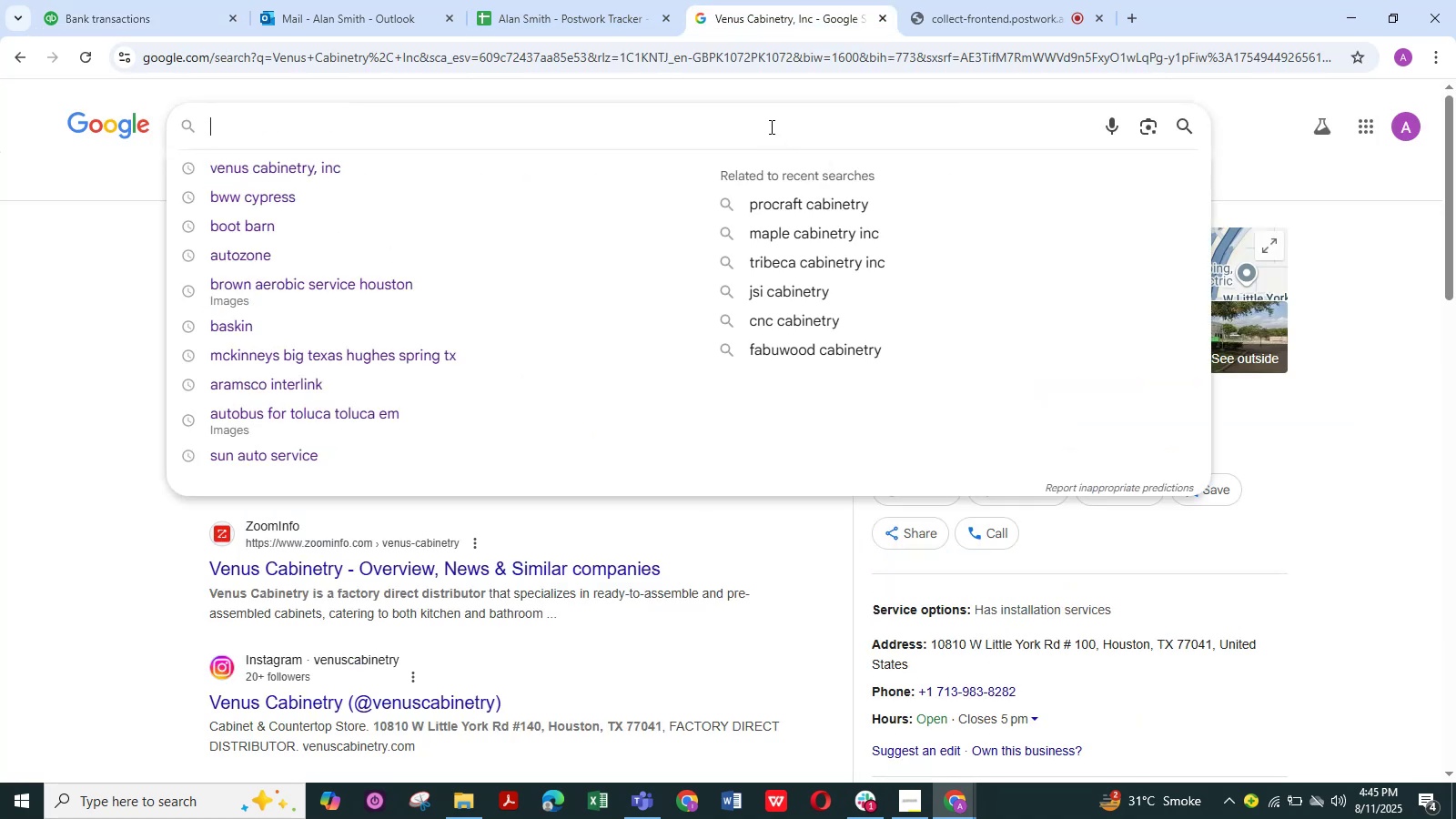 
key(Control+V)
 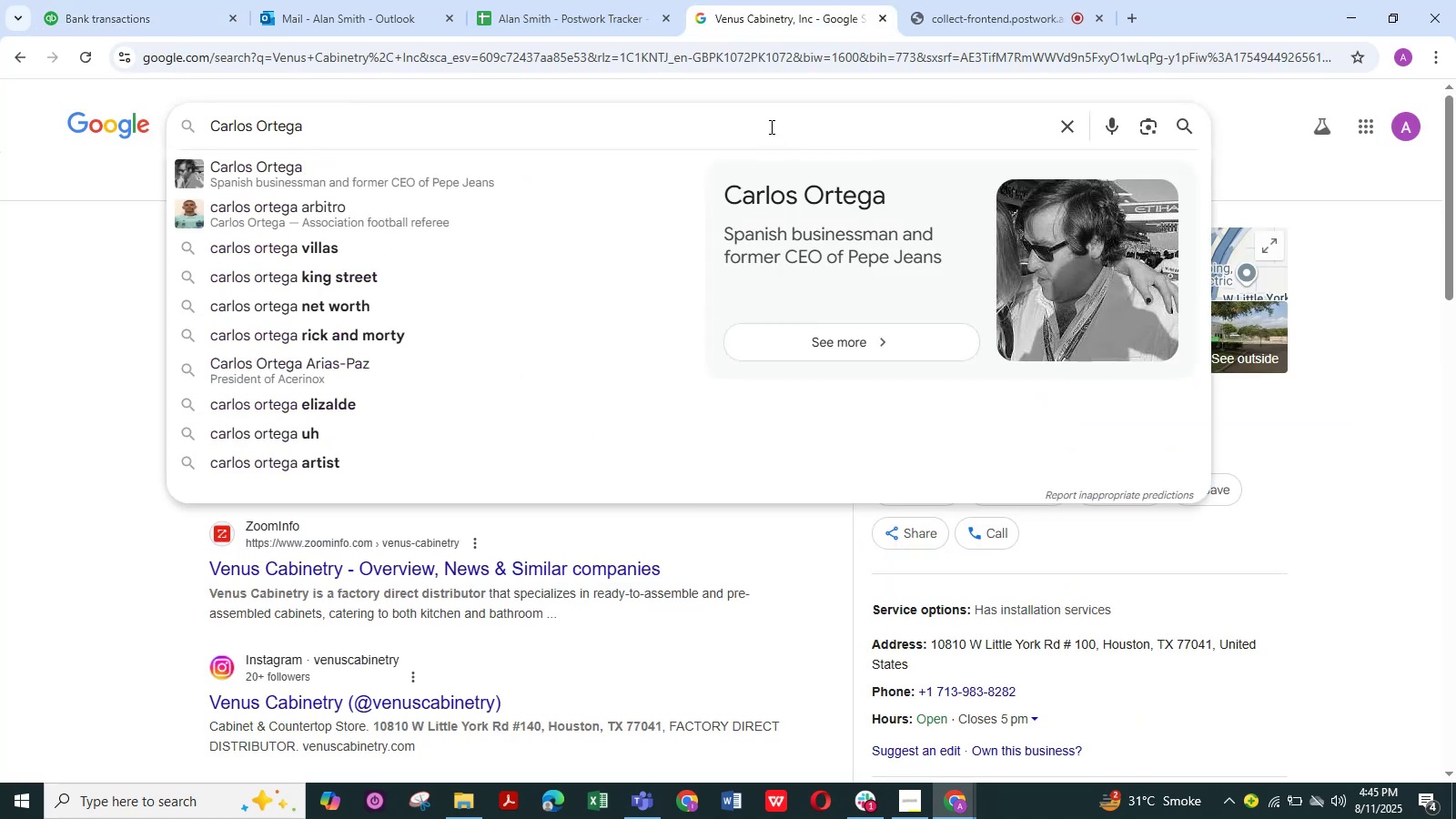 
key(NumpadEnter)
 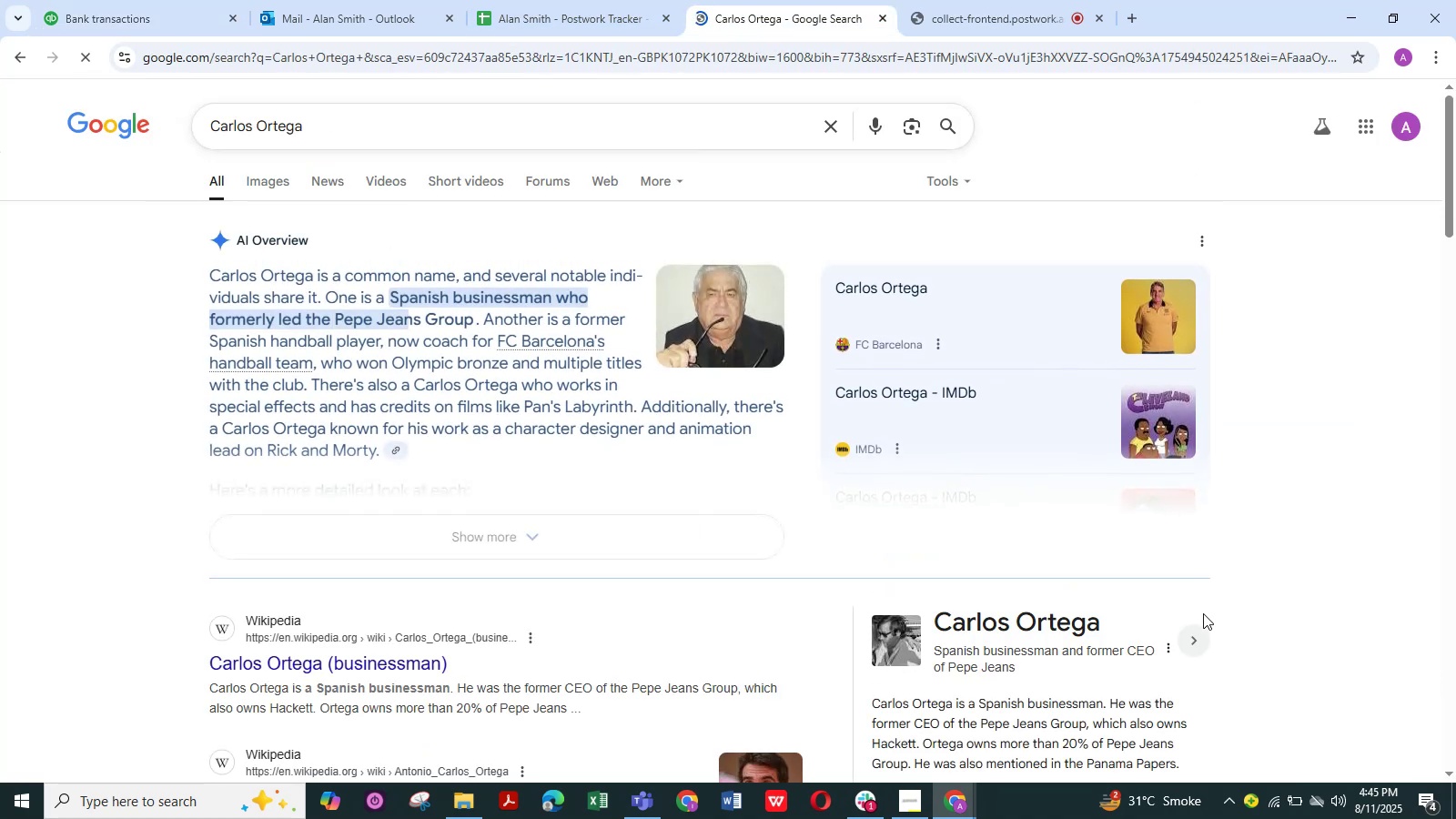 
scroll: coordinate [1208, 595], scroll_direction: down, amount: 1.0
 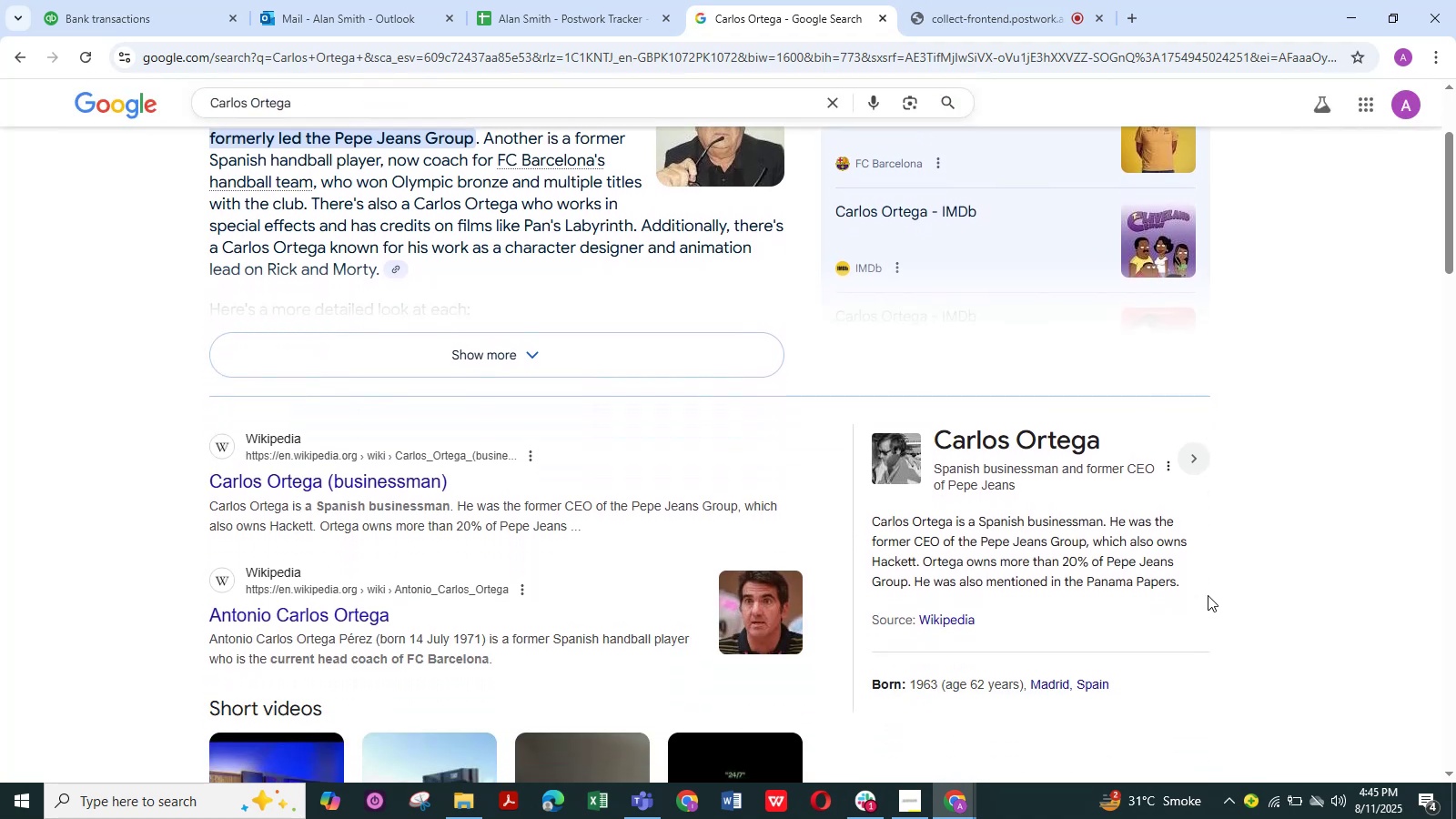 
scroll: coordinate [1208, 595], scroll_direction: up, amount: 3.0
 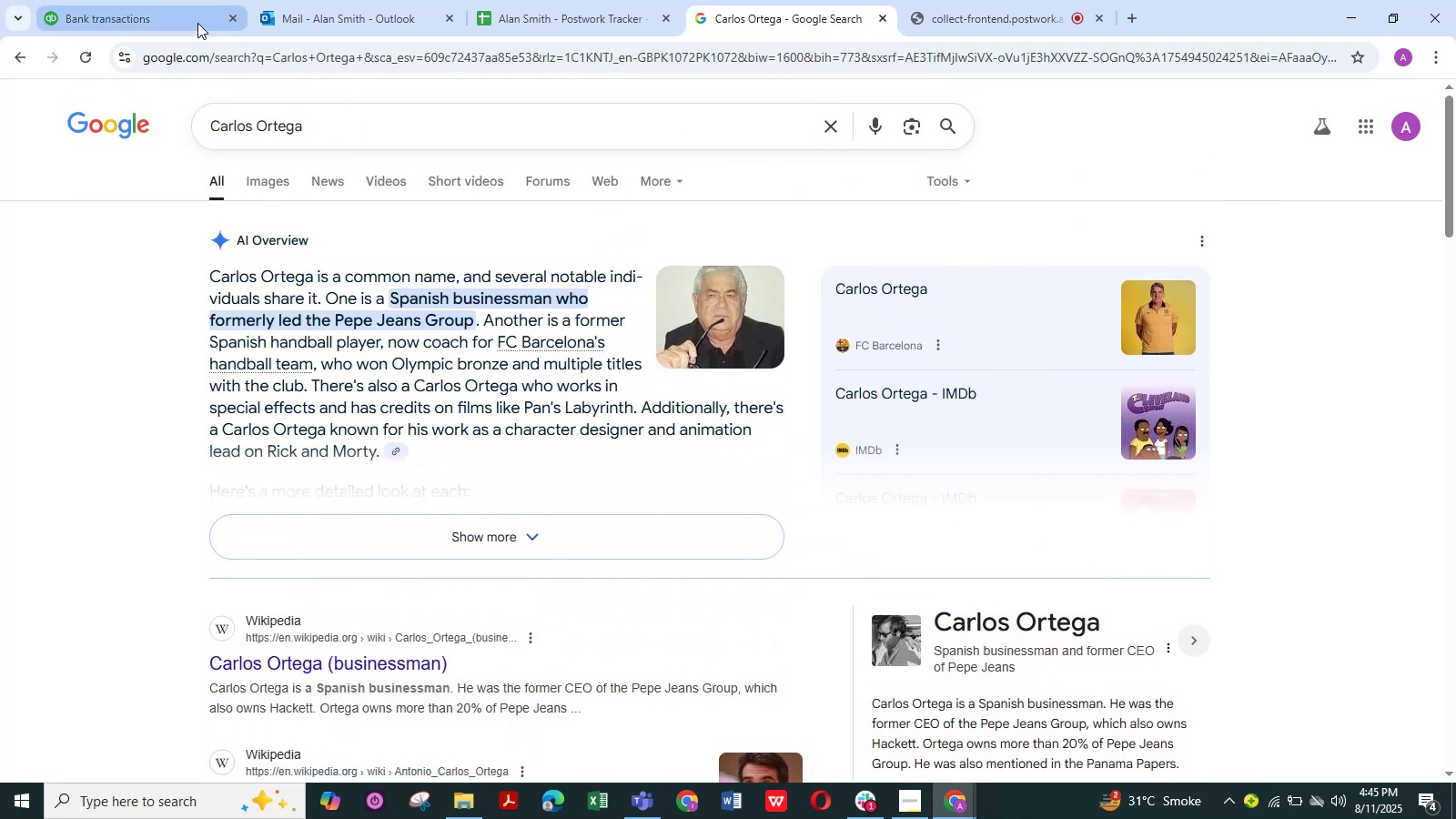 
left_click([177, 18])
 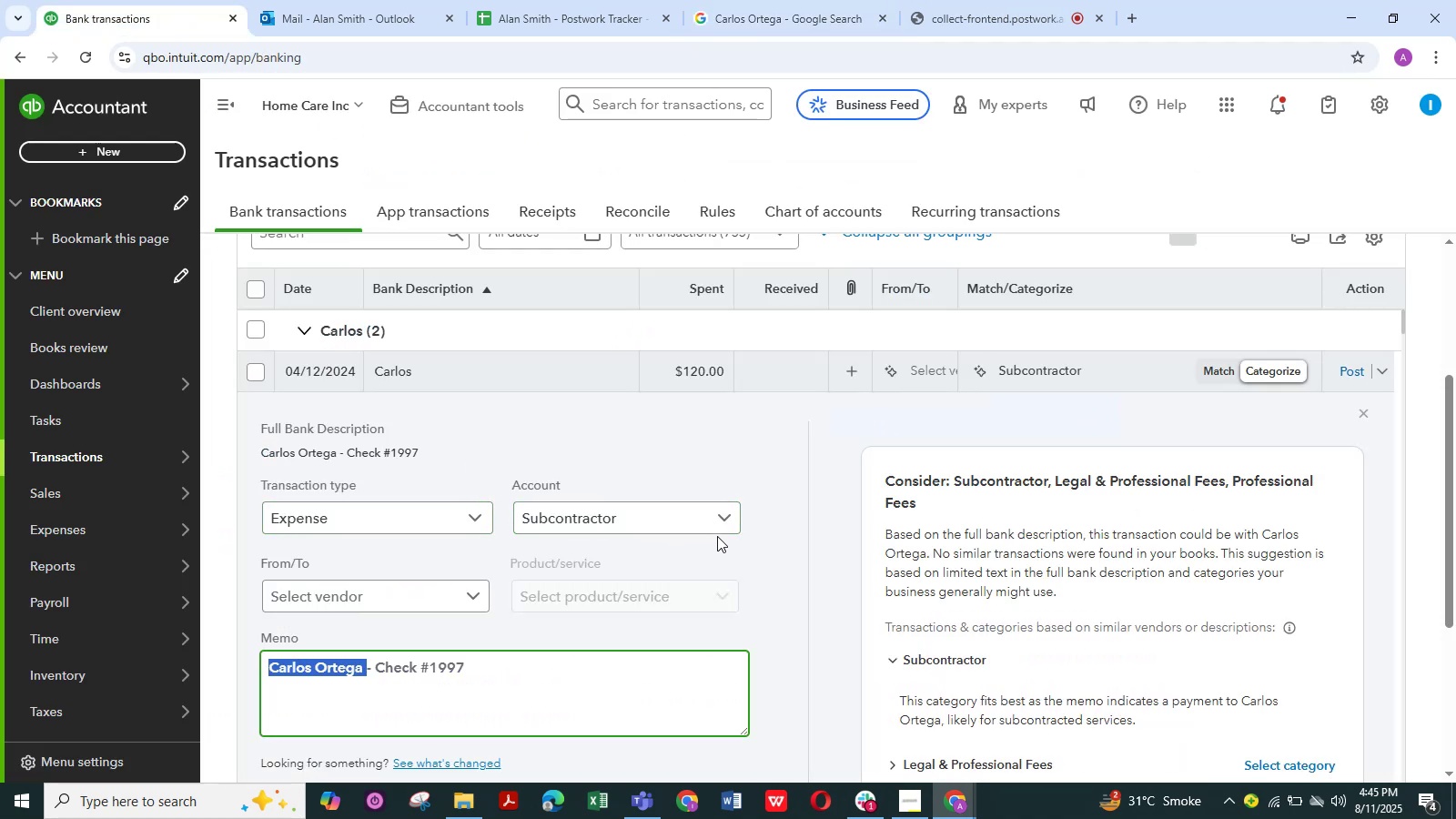 
left_click([727, 522])
 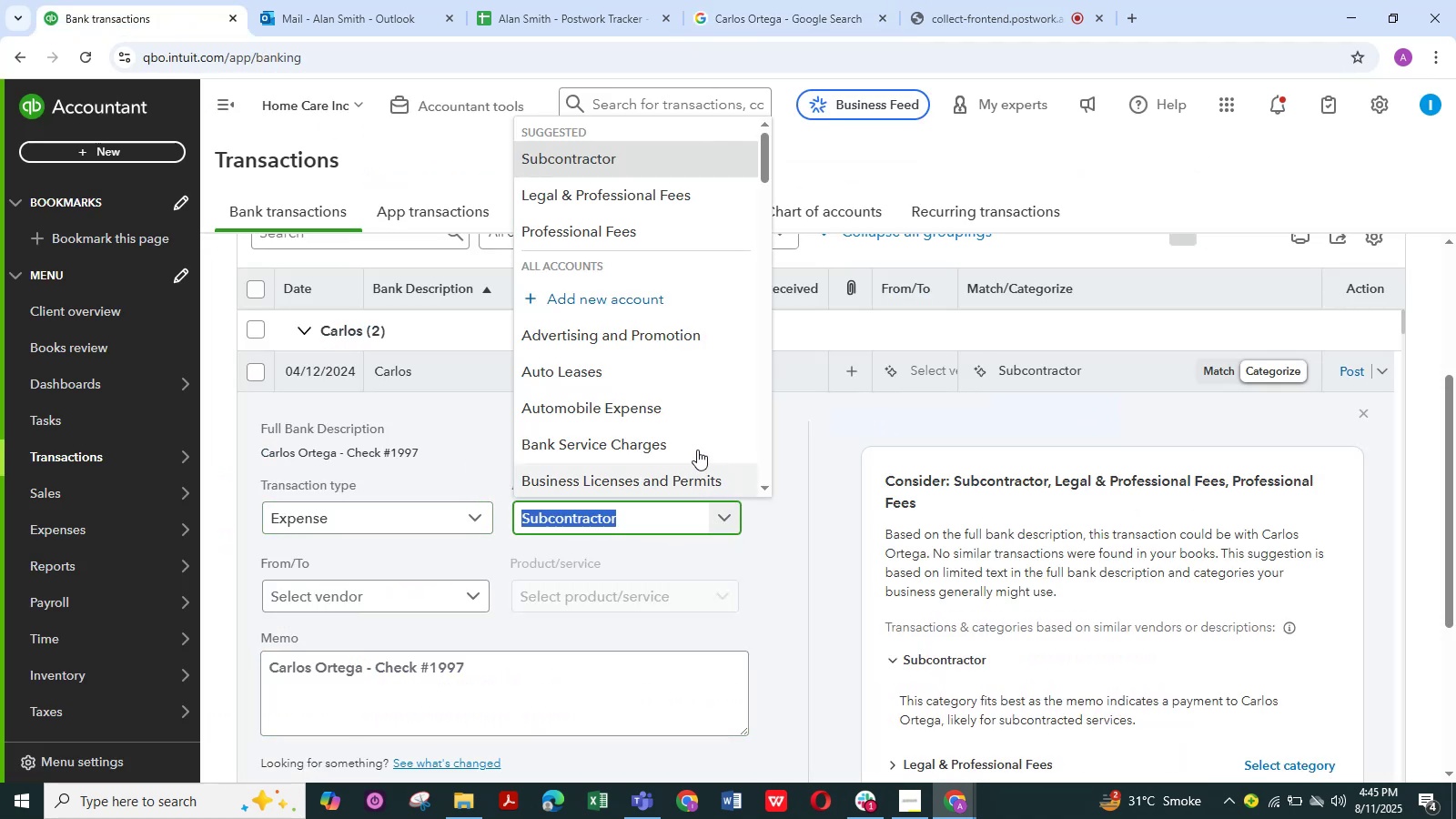 
scroll: coordinate [691, 428], scroll_direction: down, amount: 2.0
 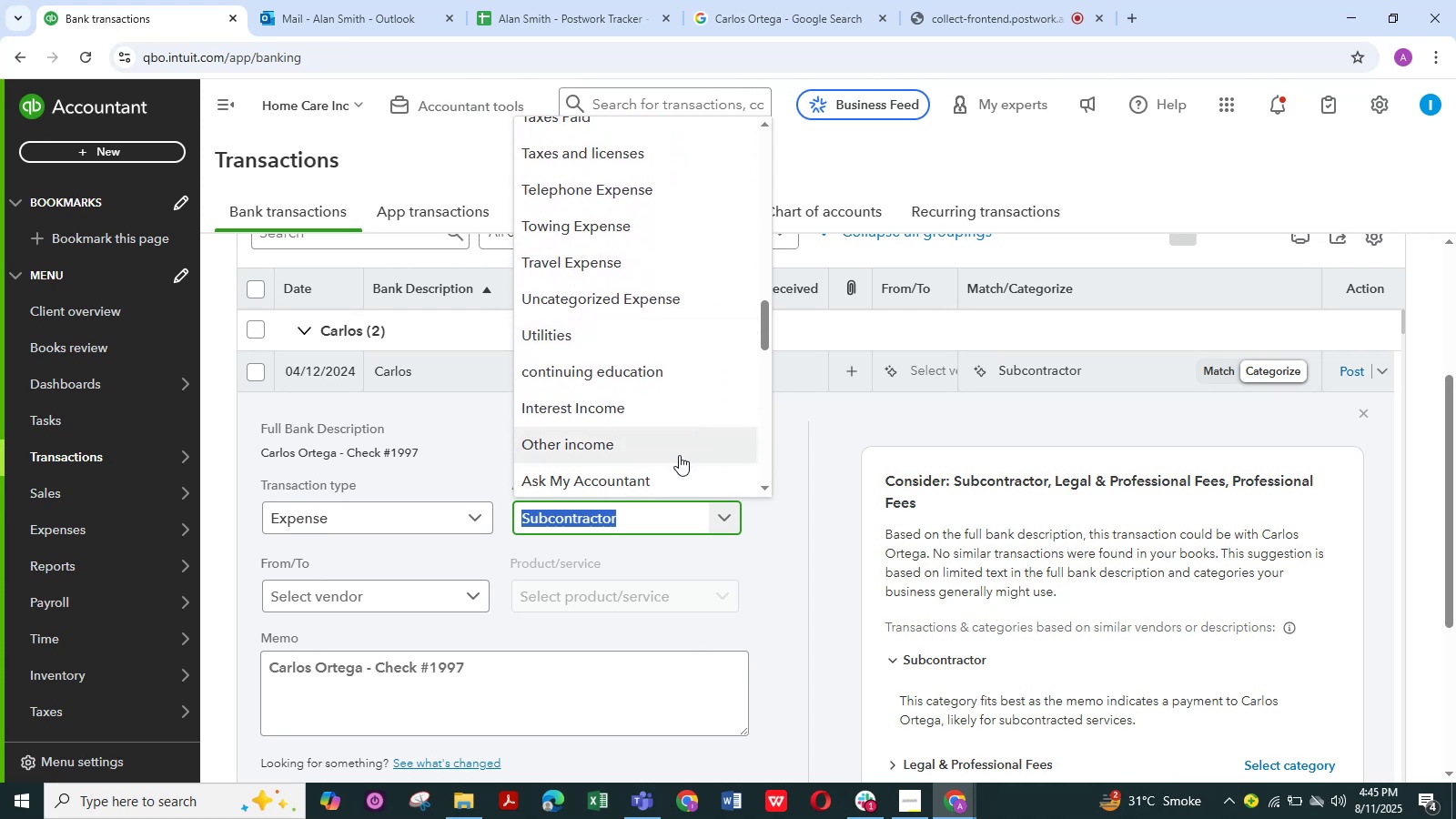 
left_click([672, 473])
 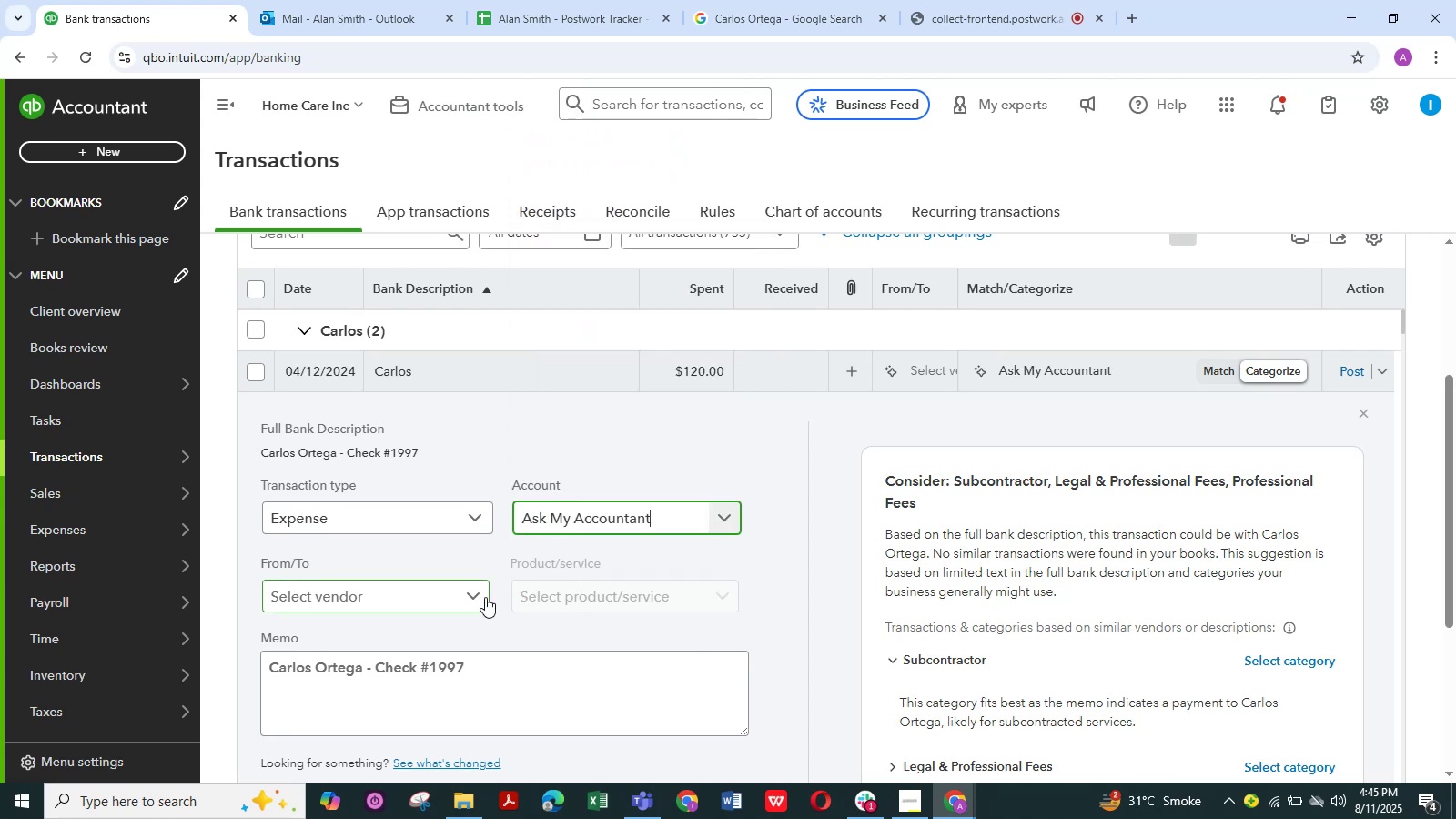 
left_click([477, 596])
 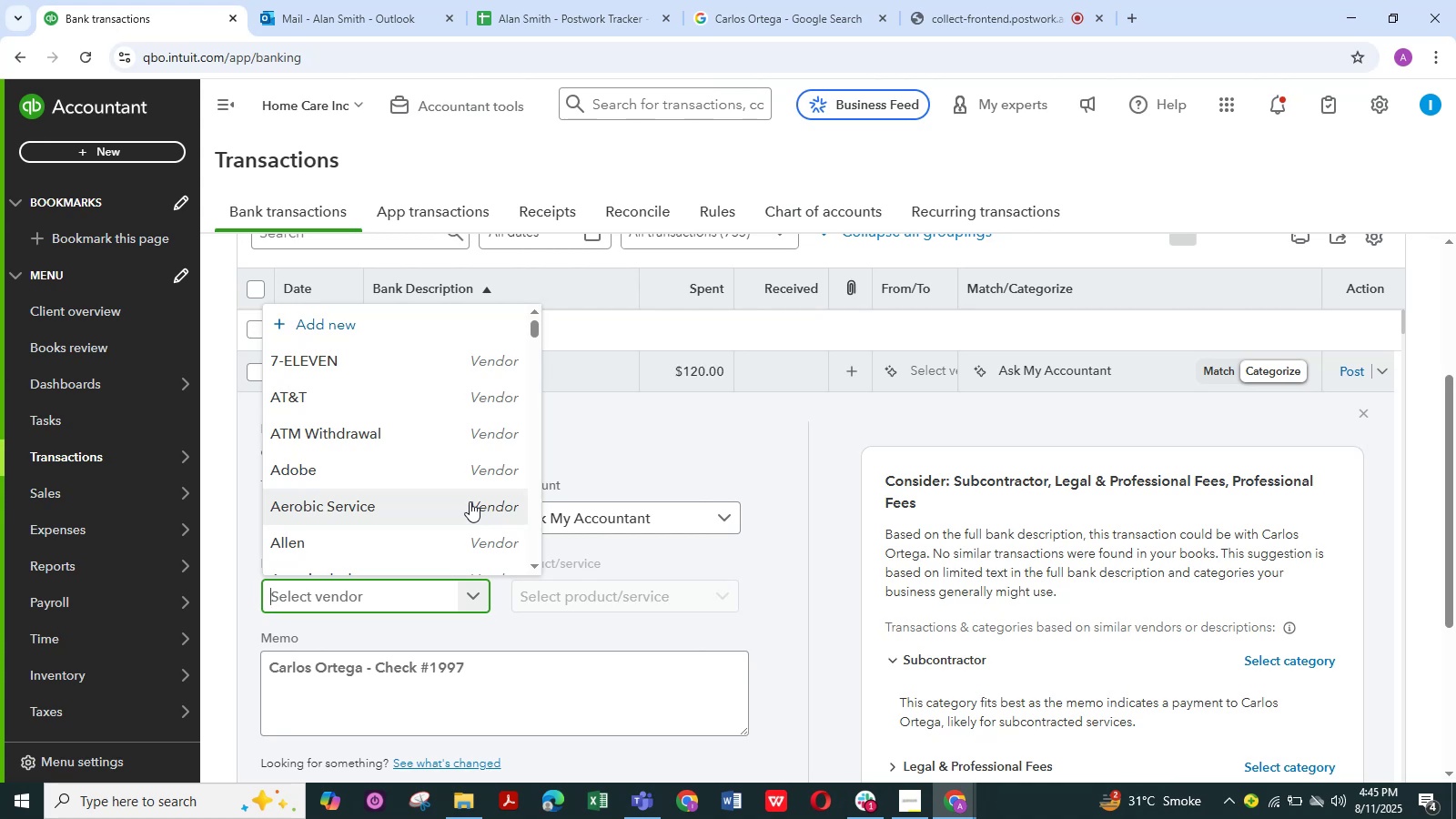 
scroll: coordinate [470, 501], scroll_direction: down, amount: 1.0
 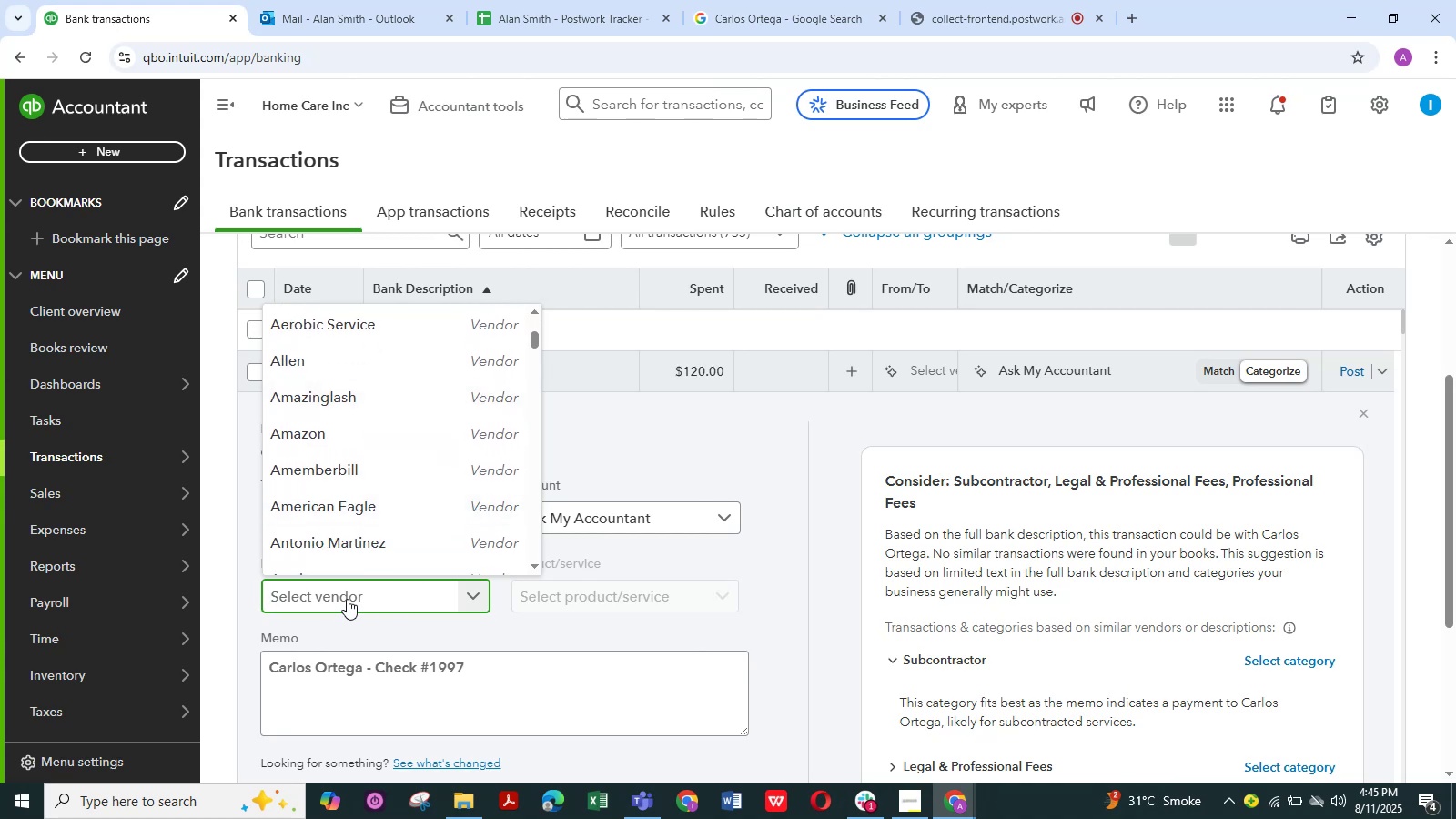 
scroll: coordinate [356, 423], scroll_direction: up, amount: 9.0
 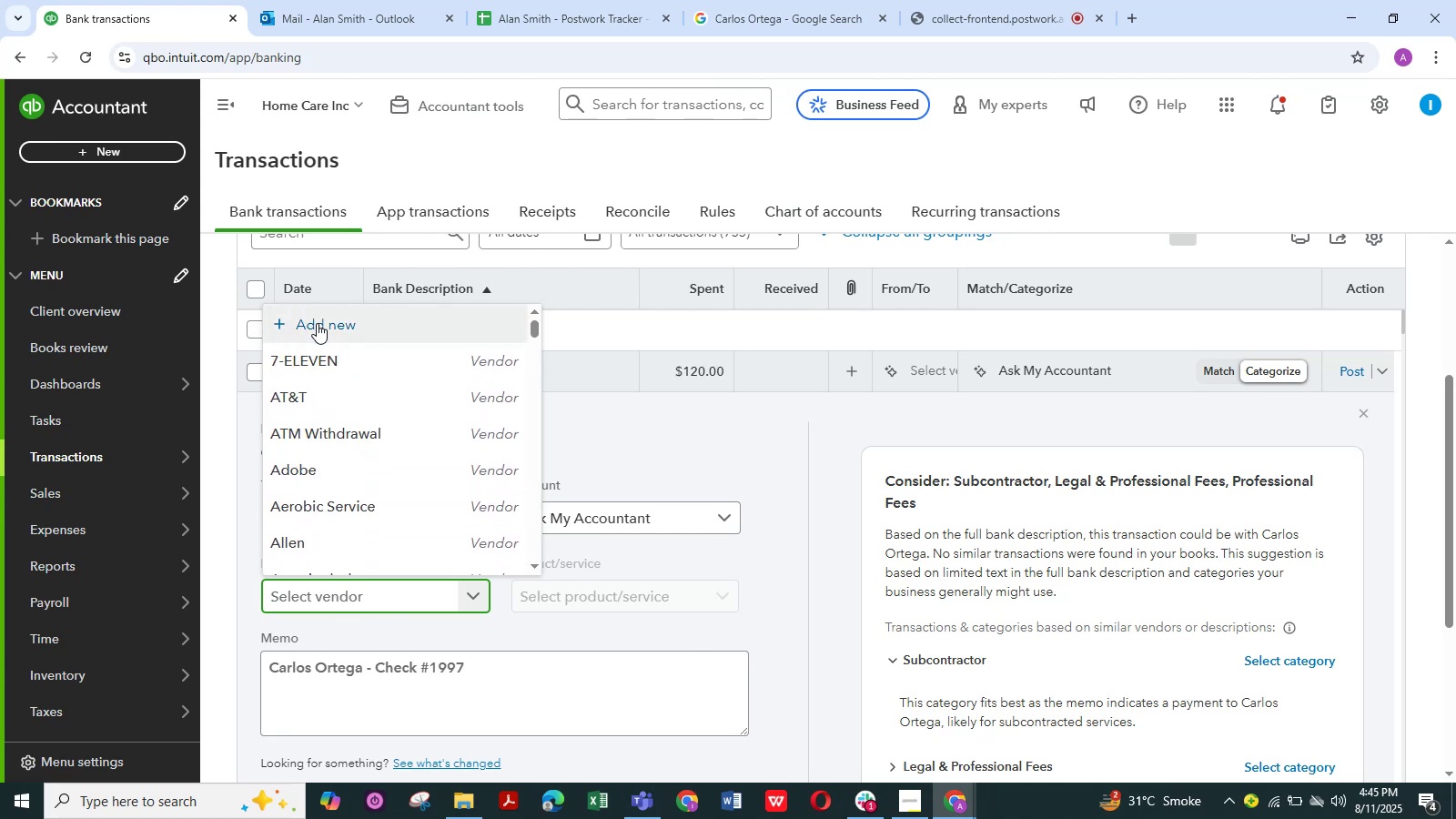 
left_click([318, 323])
 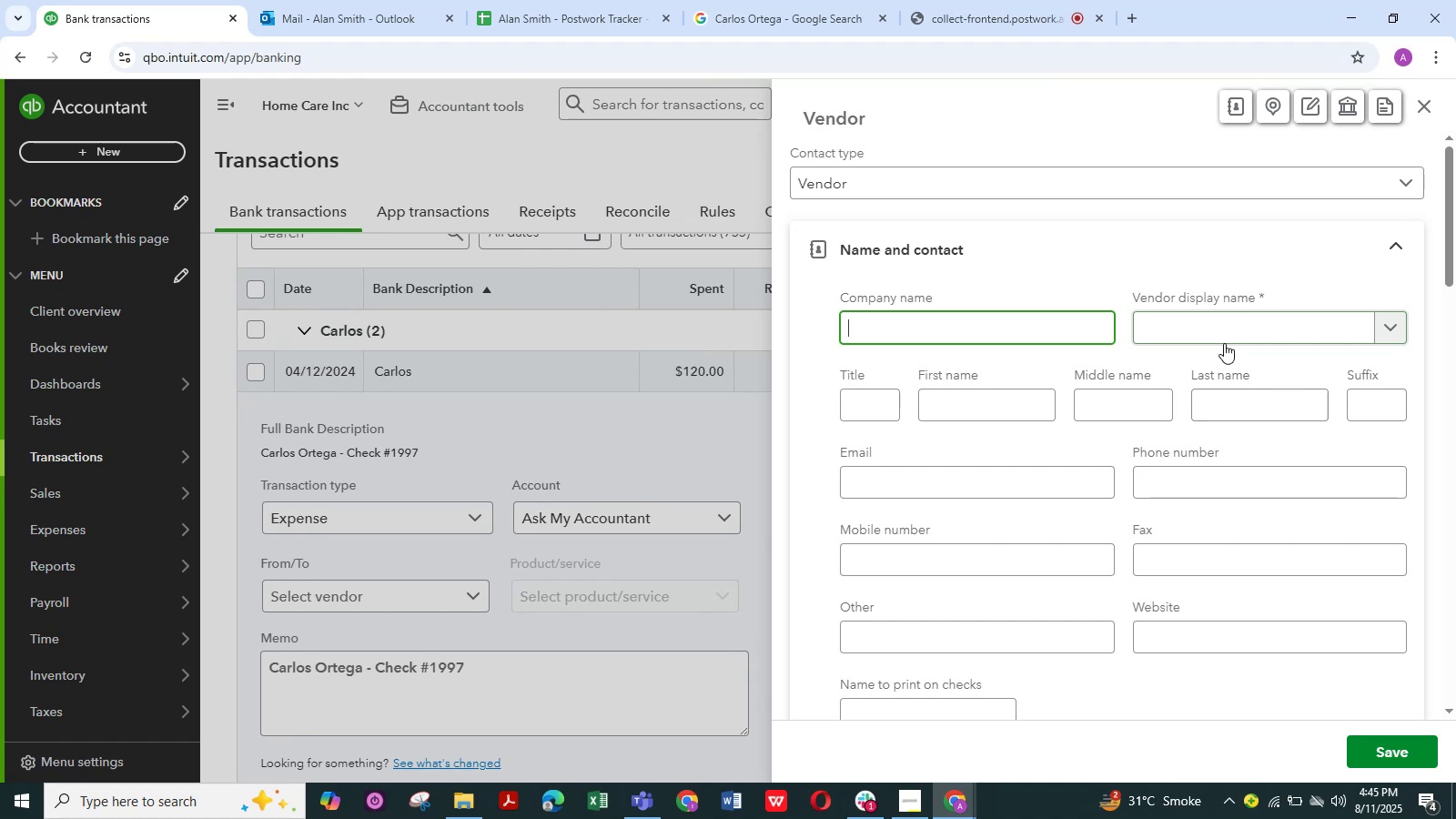 
left_click([1224, 324])
 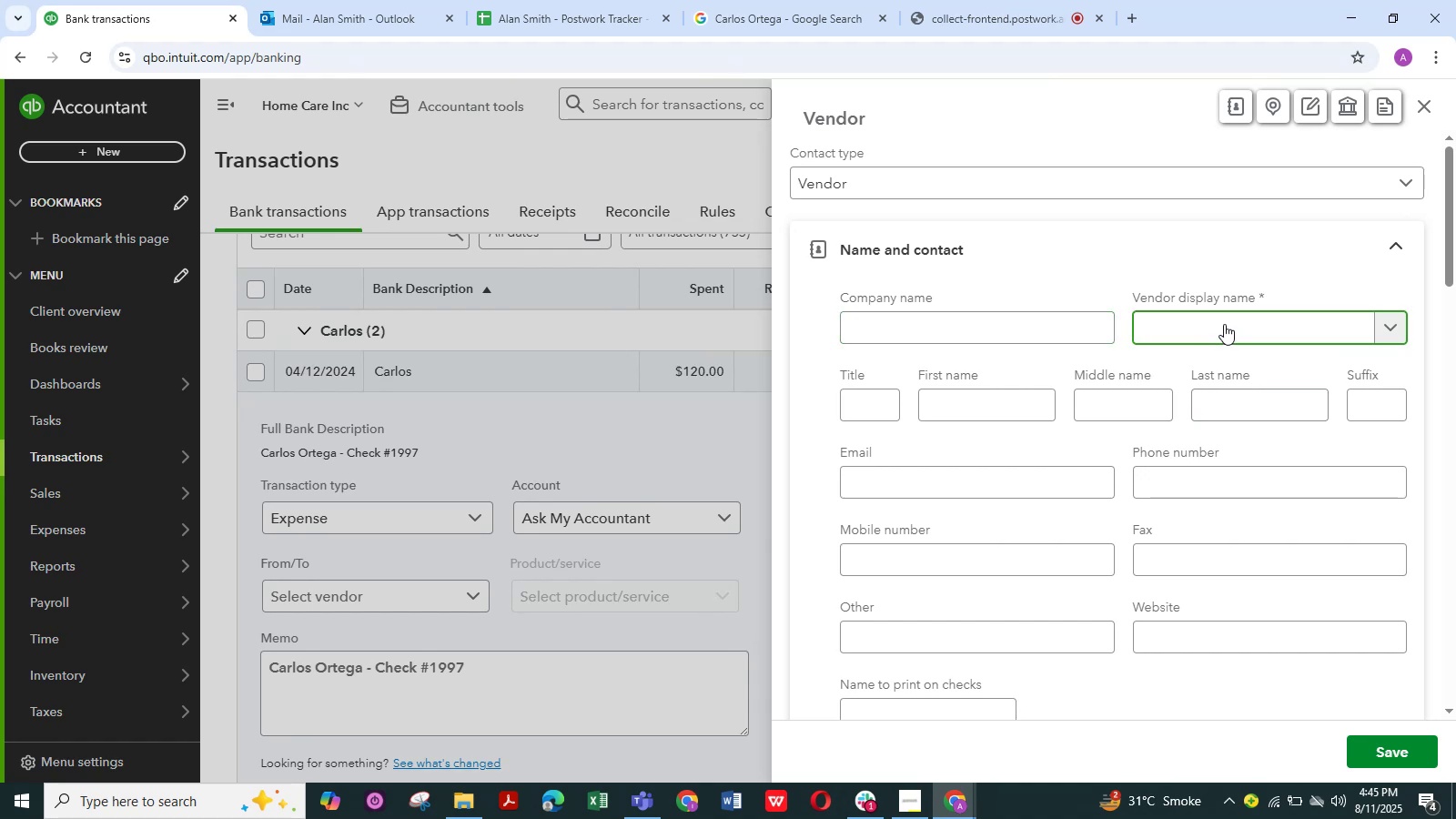 
key(Control+V)
 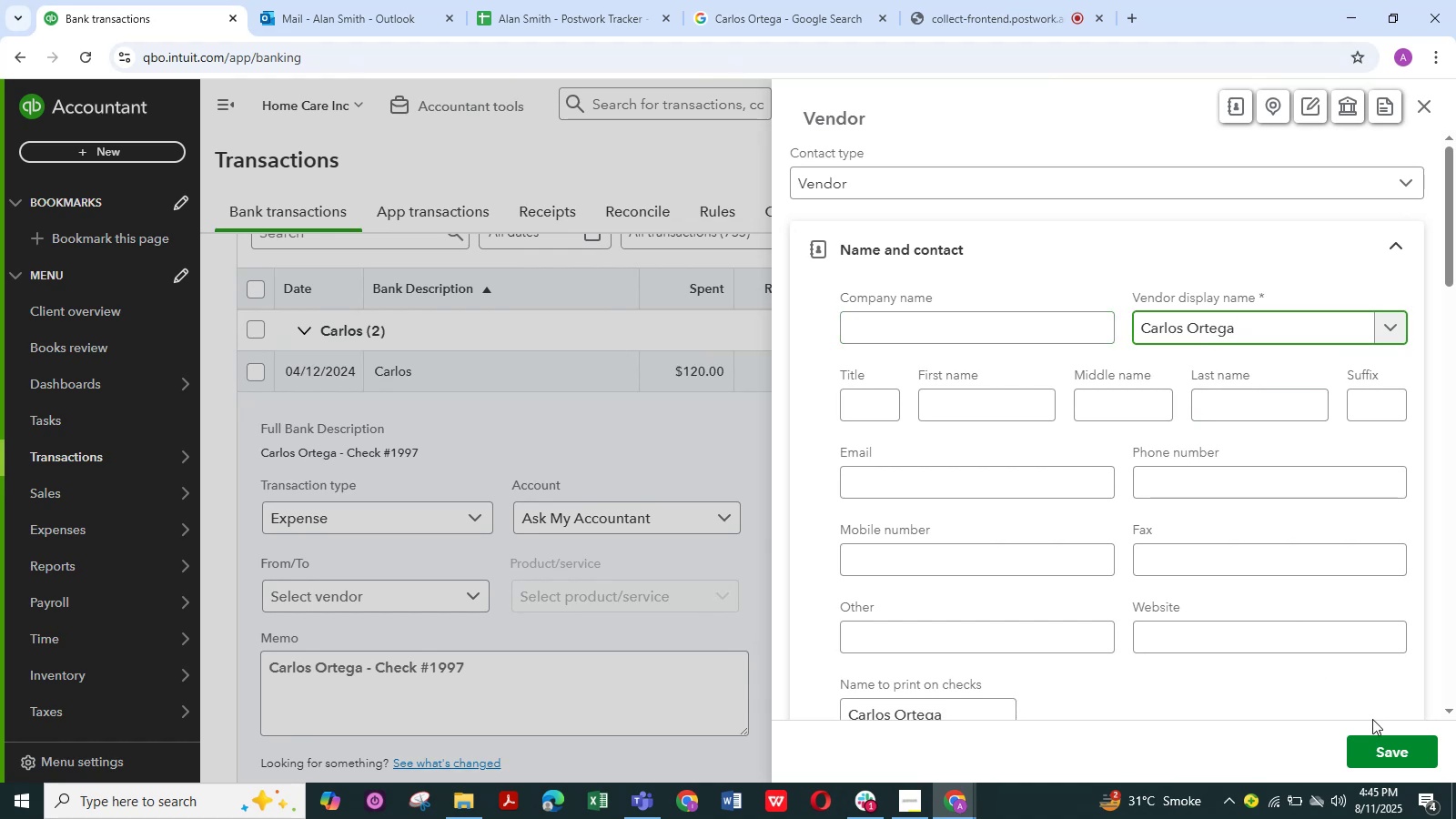 
left_click([1388, 748])
 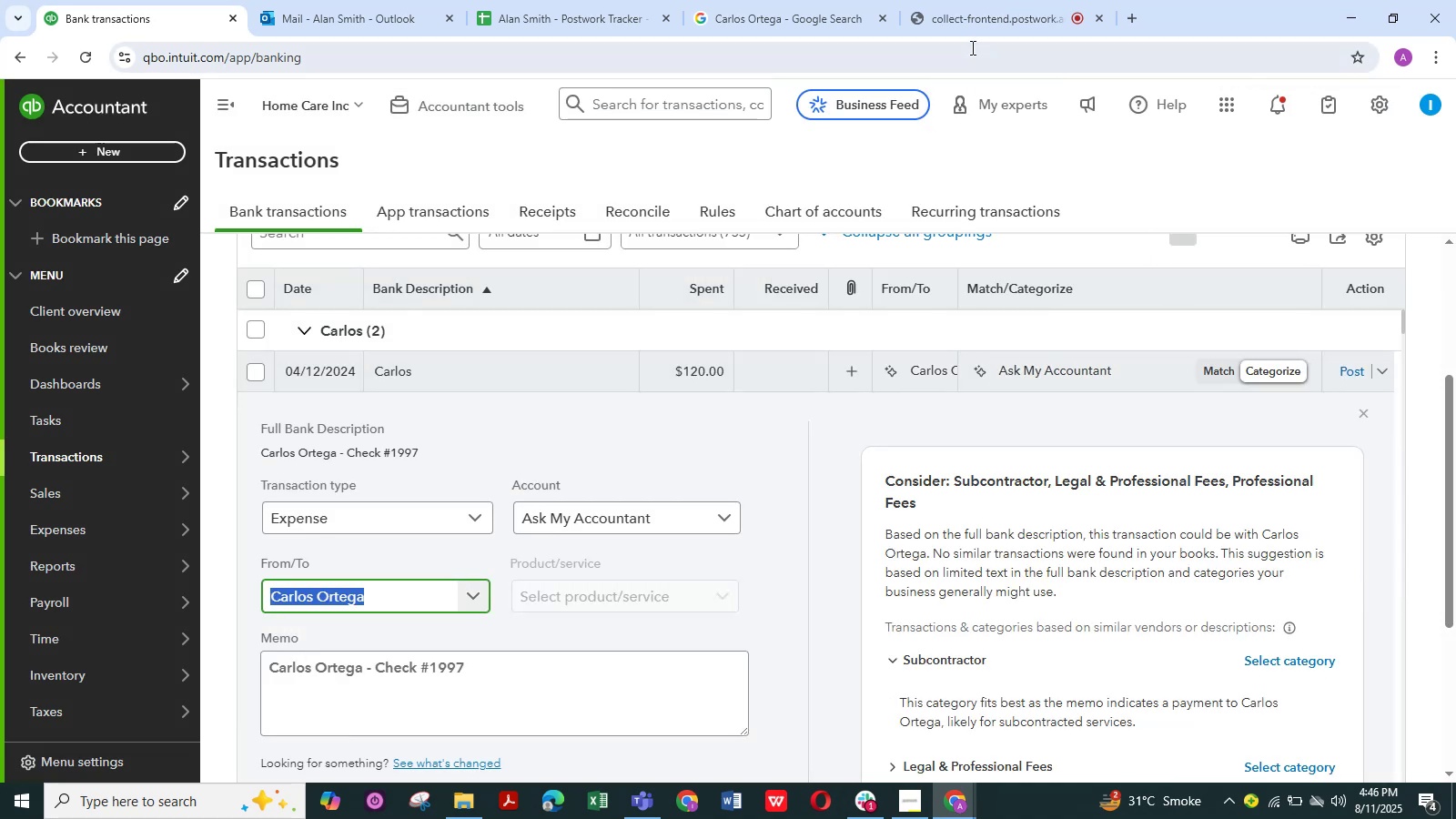 
left_click([985, 26])
 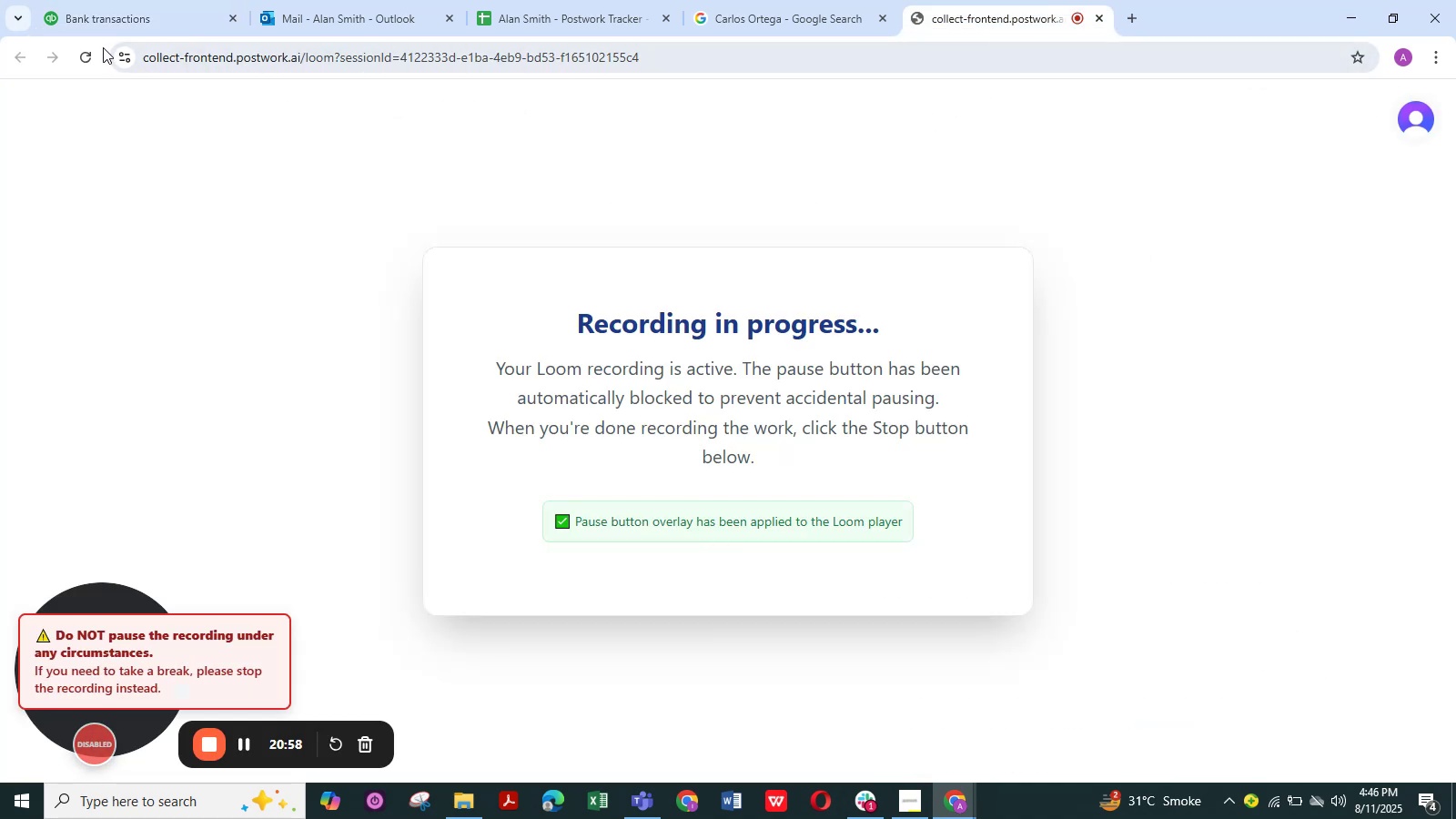 
left_click([122, 20])
 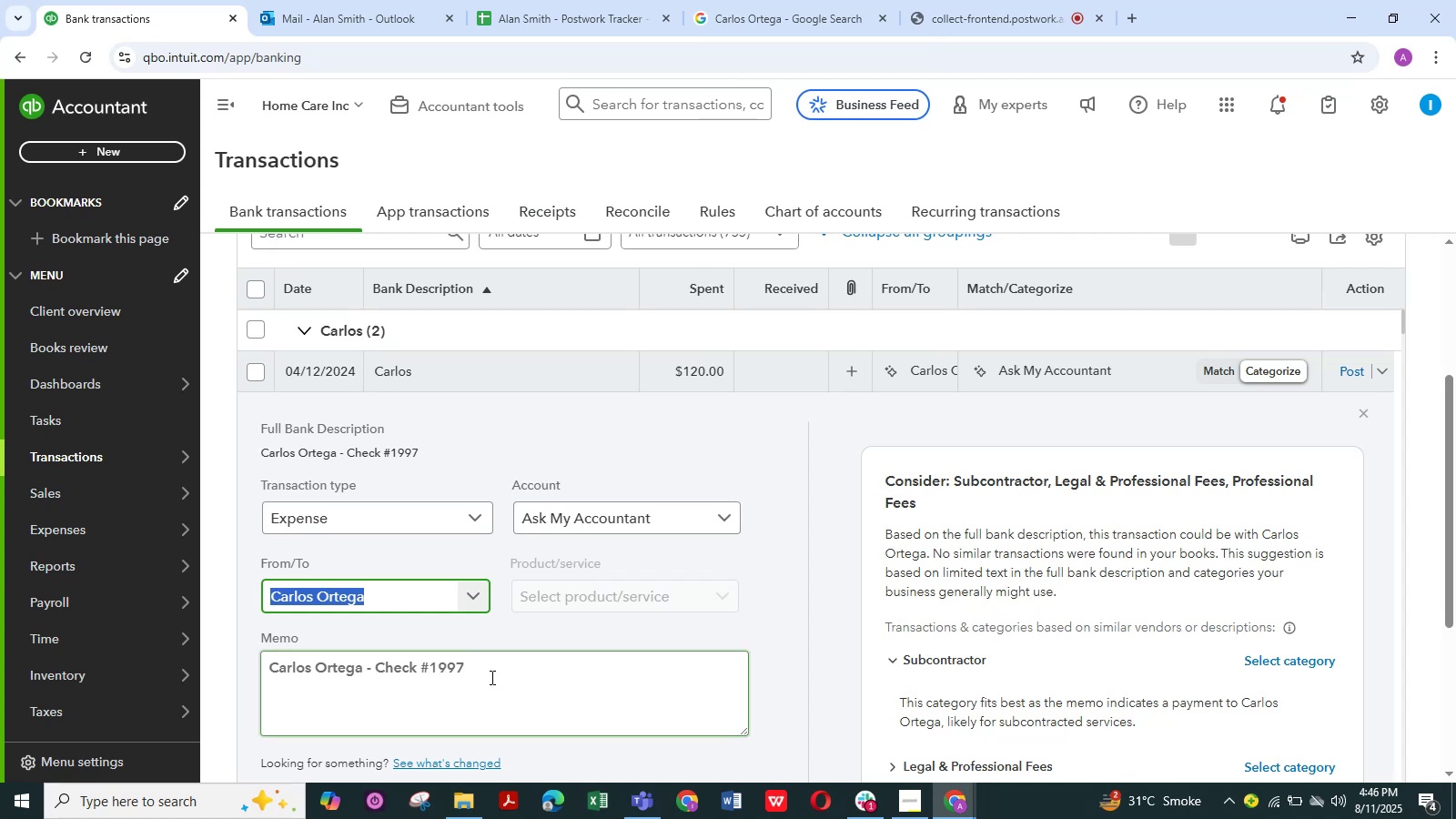 
scroll: coordinate [446, 625], scroll_direction: down, amount: 4.0
 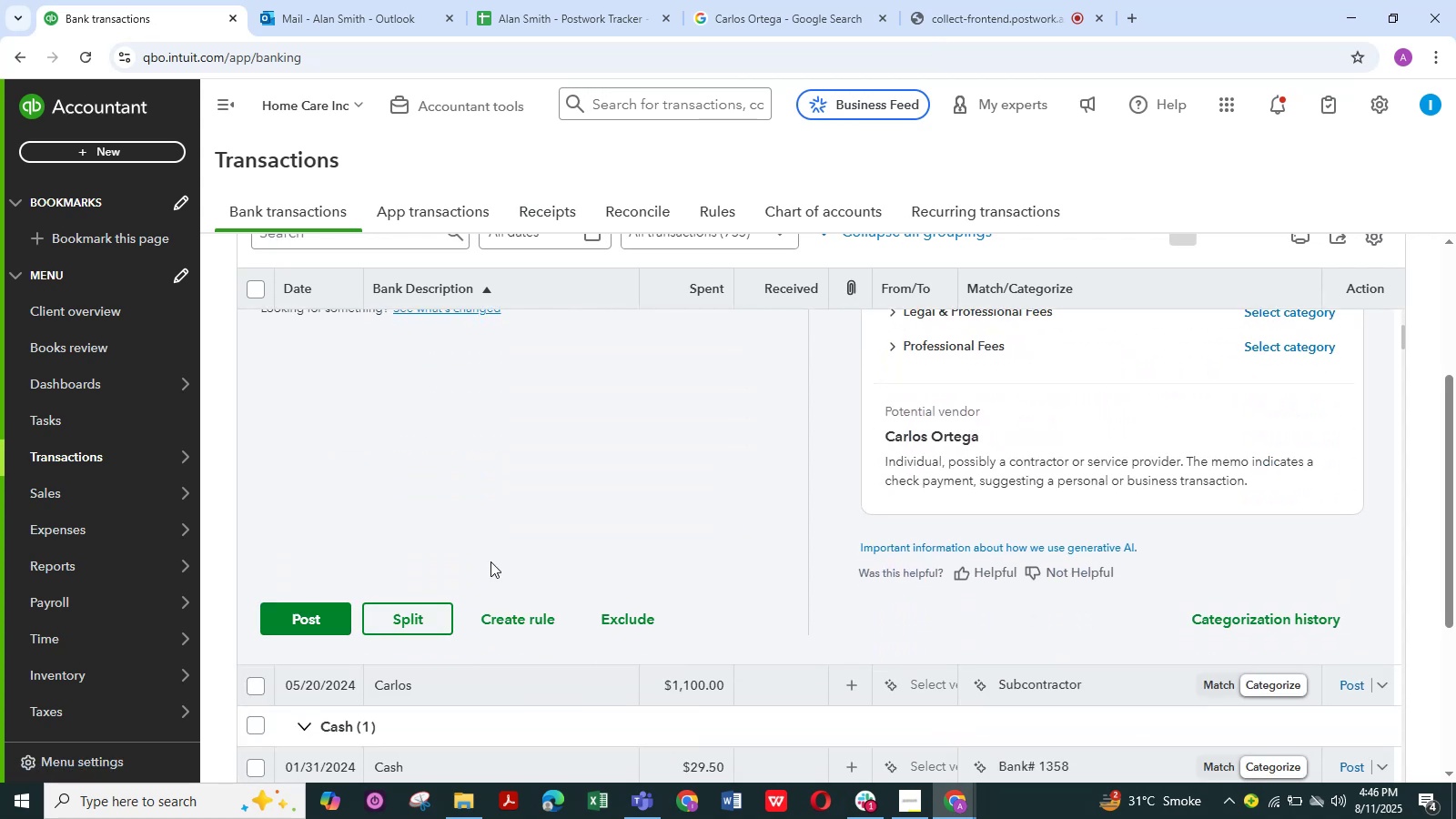 
scroll: coordinate [505, 535], scroll_direction: up, amount: 7.0
 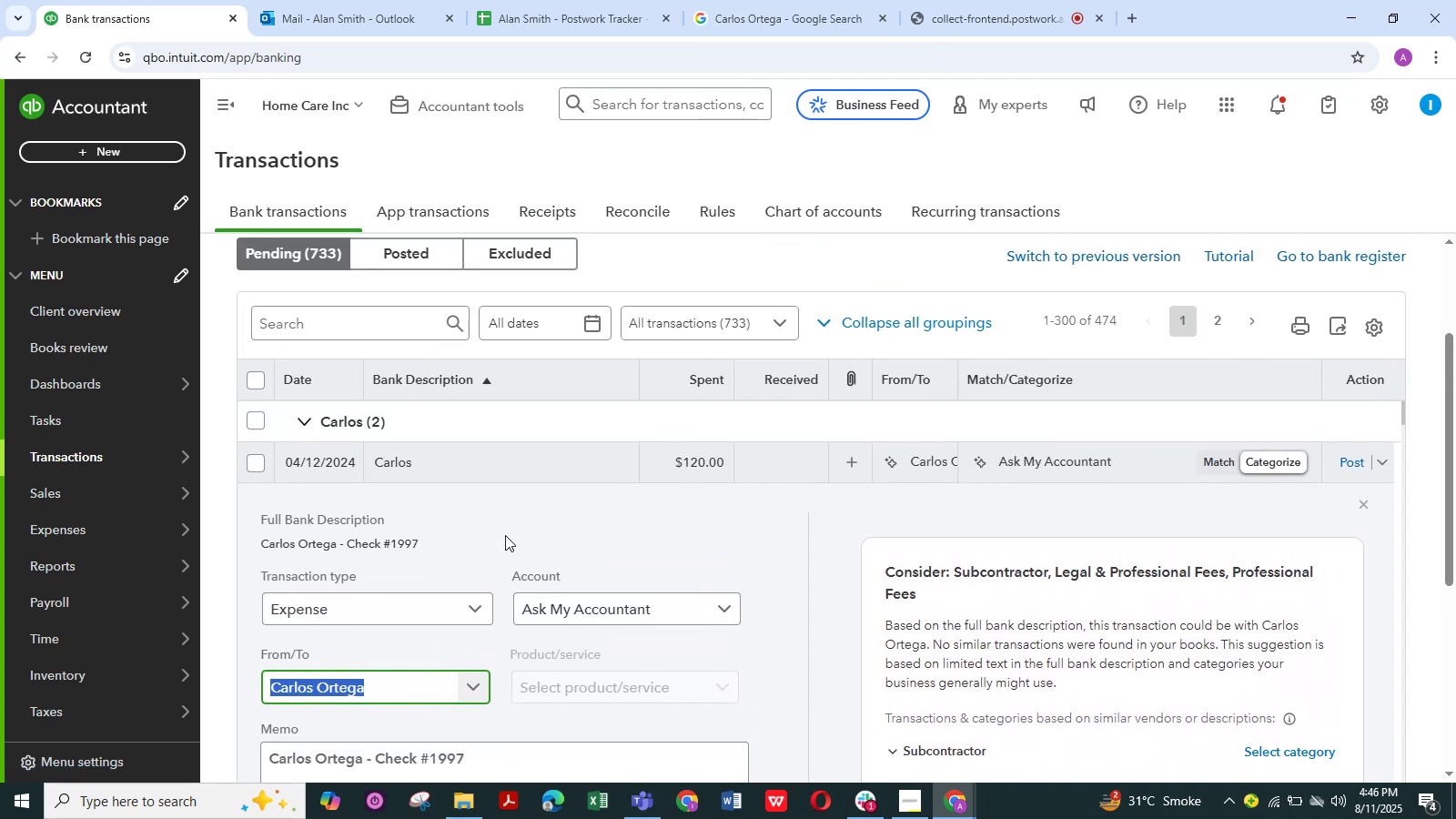 
scroll: coordinate [505, 535], scroll_direction: down, amount: 1.0
 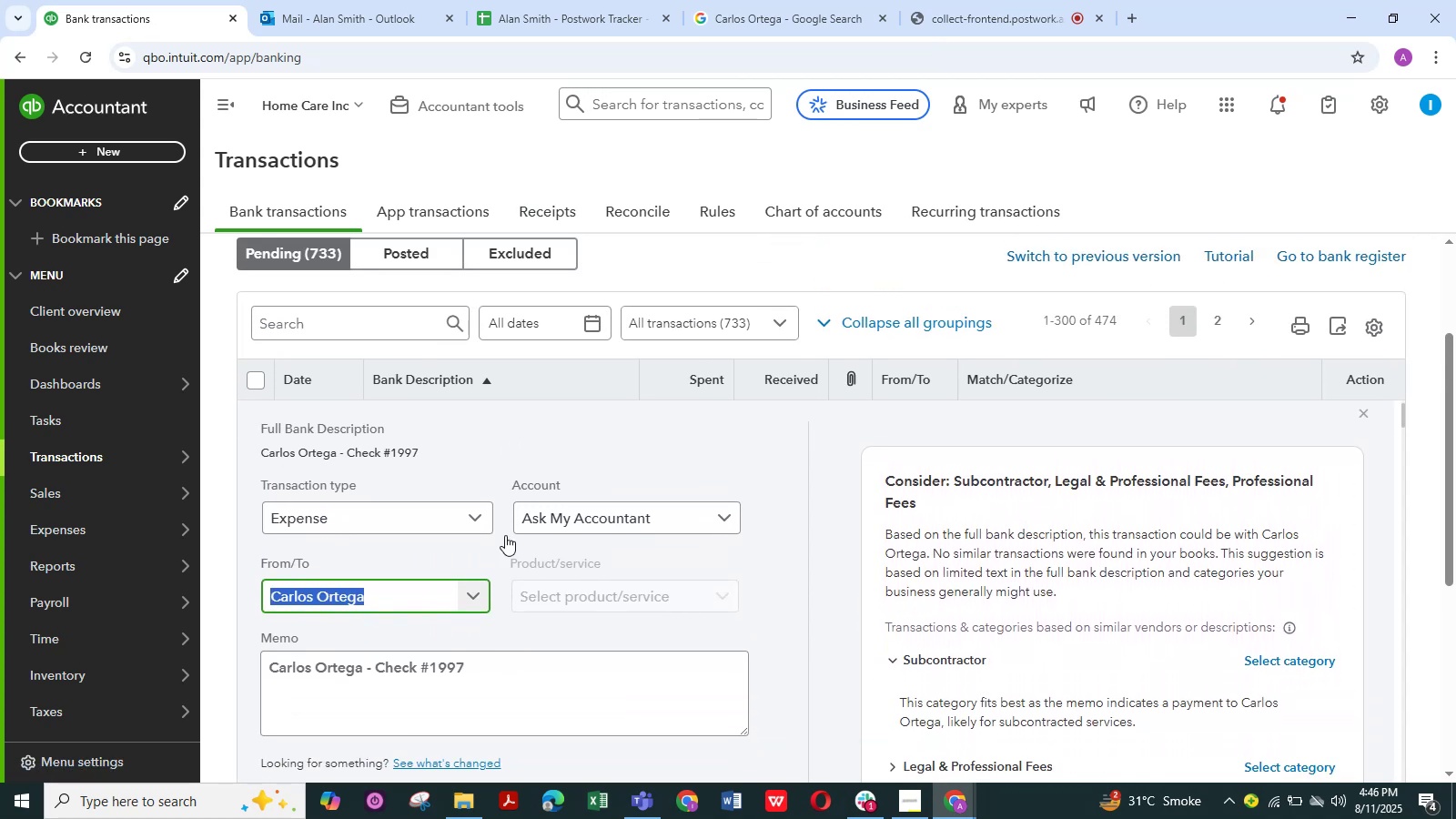 
scroll: coordinate [505, 535], scroll_direction: up, amount: 1.0
 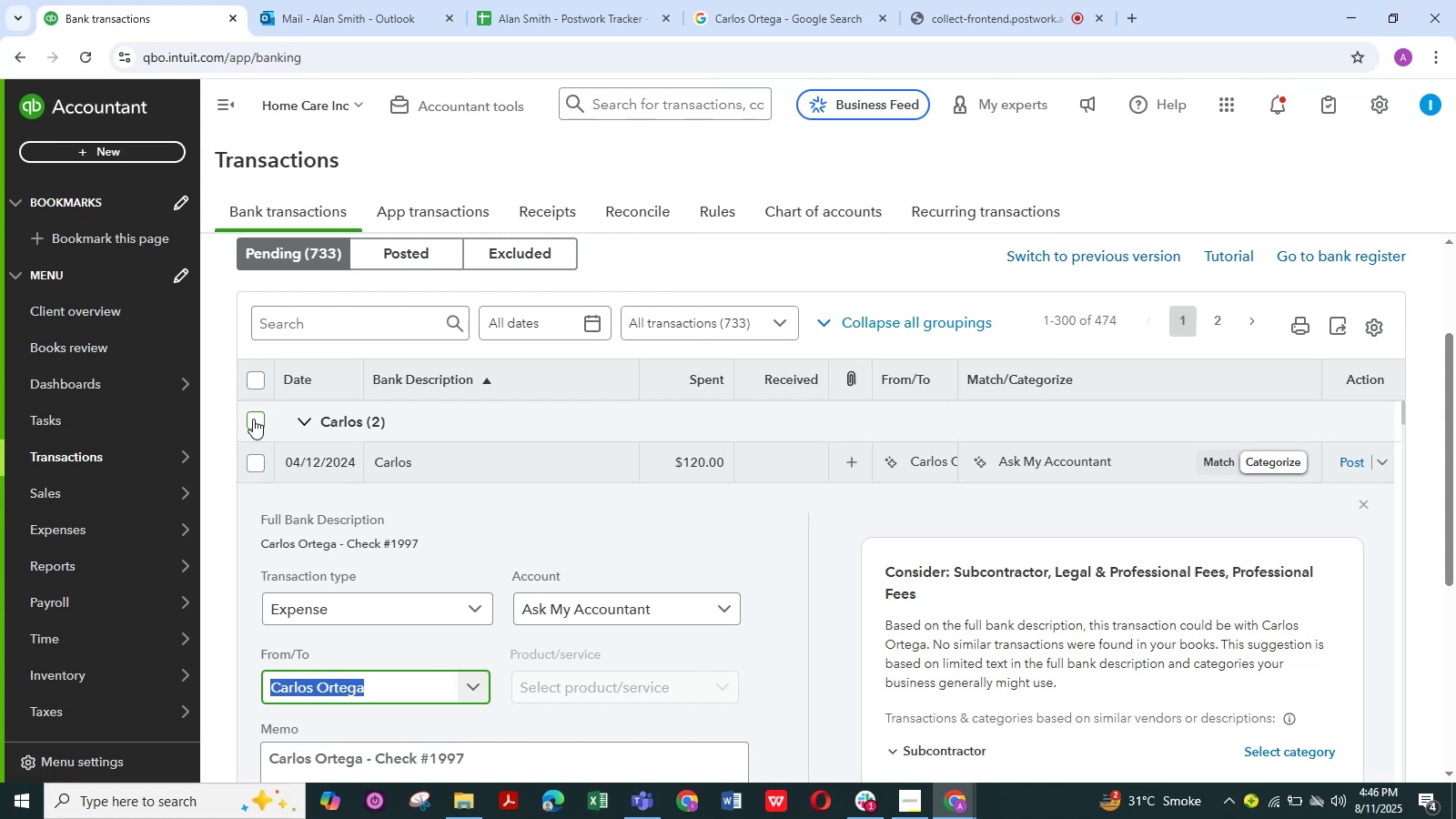 
scroll: coordinate [501, 644], scroll_direction: down, amount: 1.0
 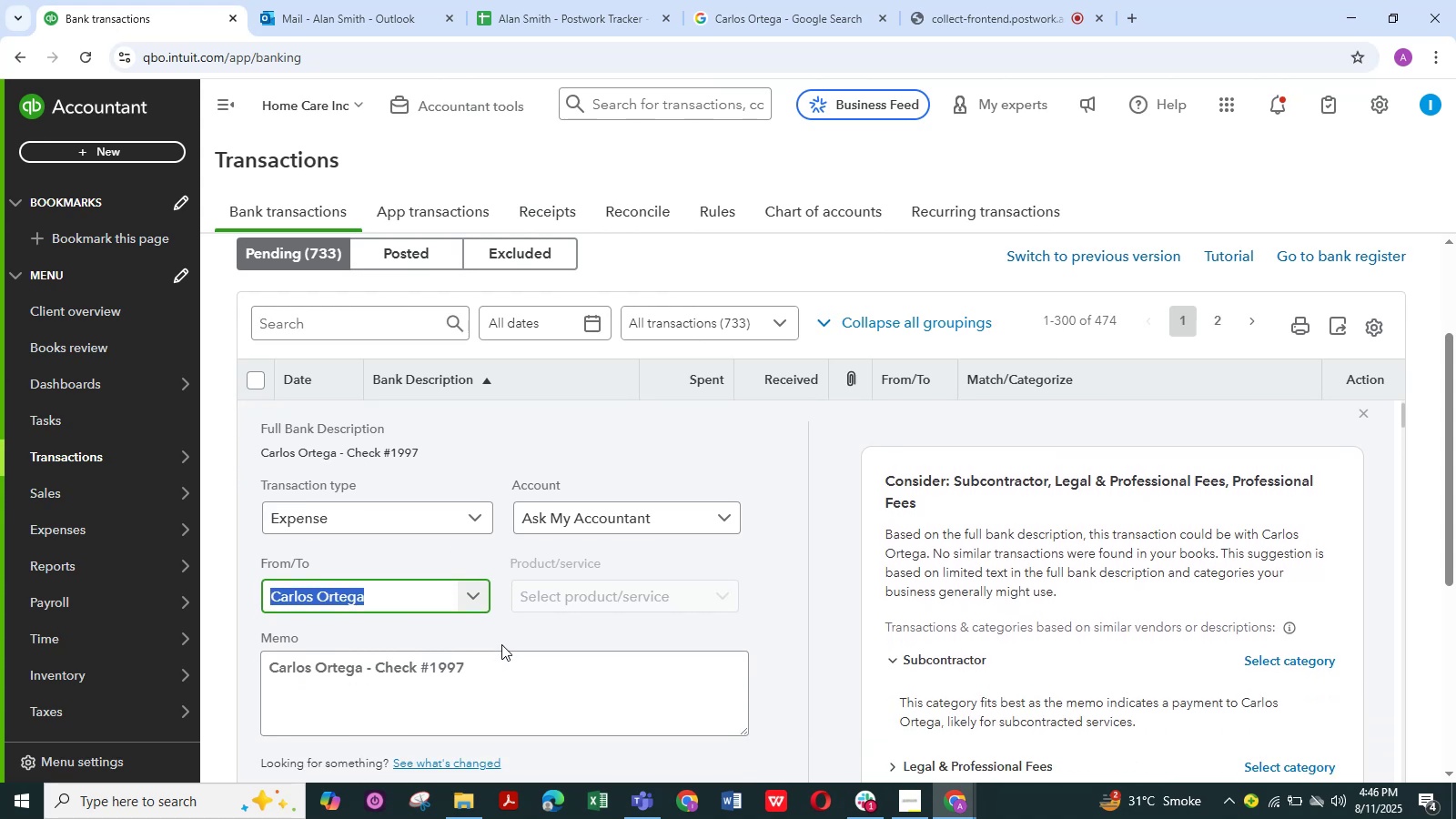 
scroll: coordinate [501, 644], scroll_direction: up, amount: 2.0
 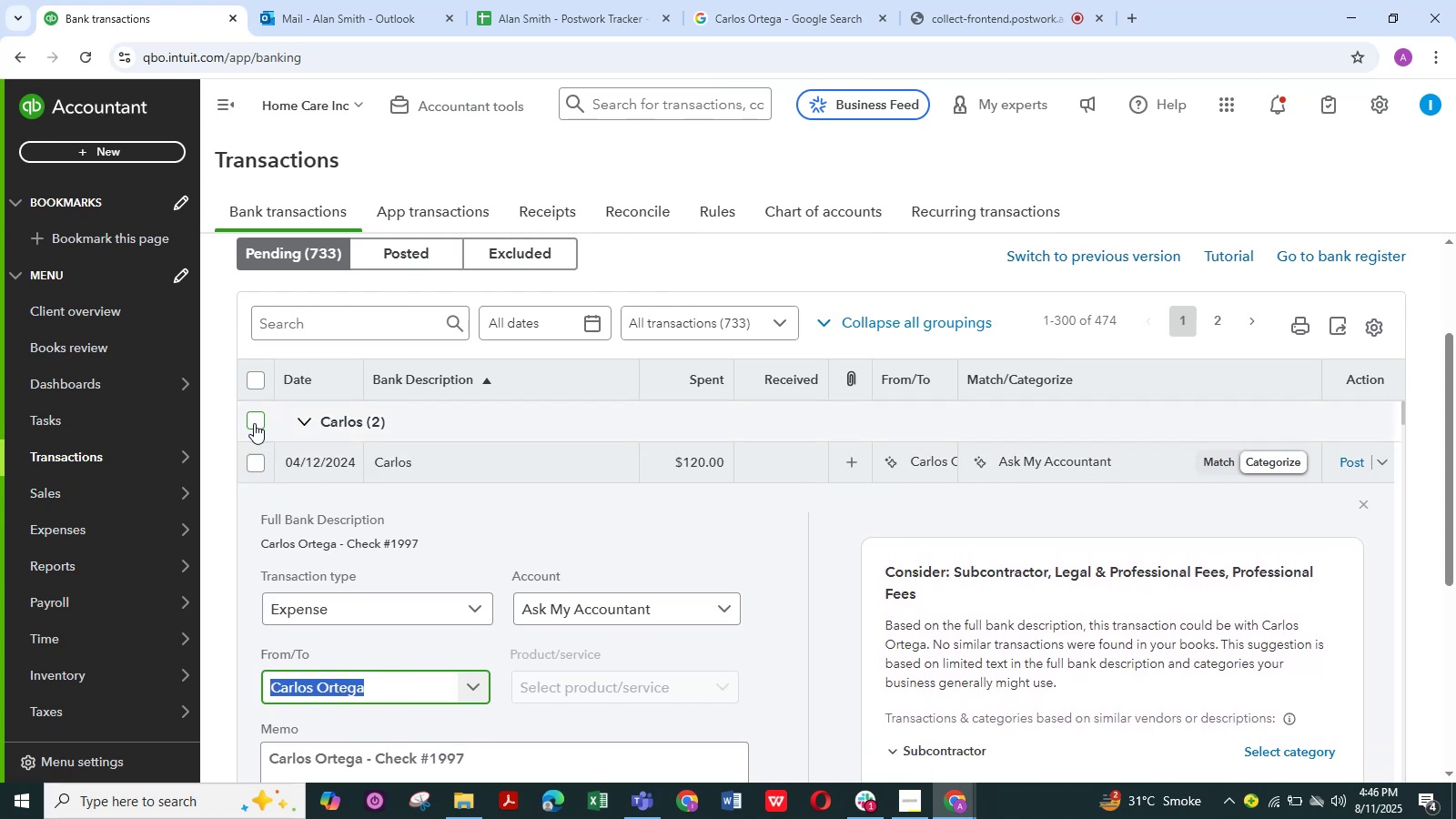 
left_click([251, 419])
 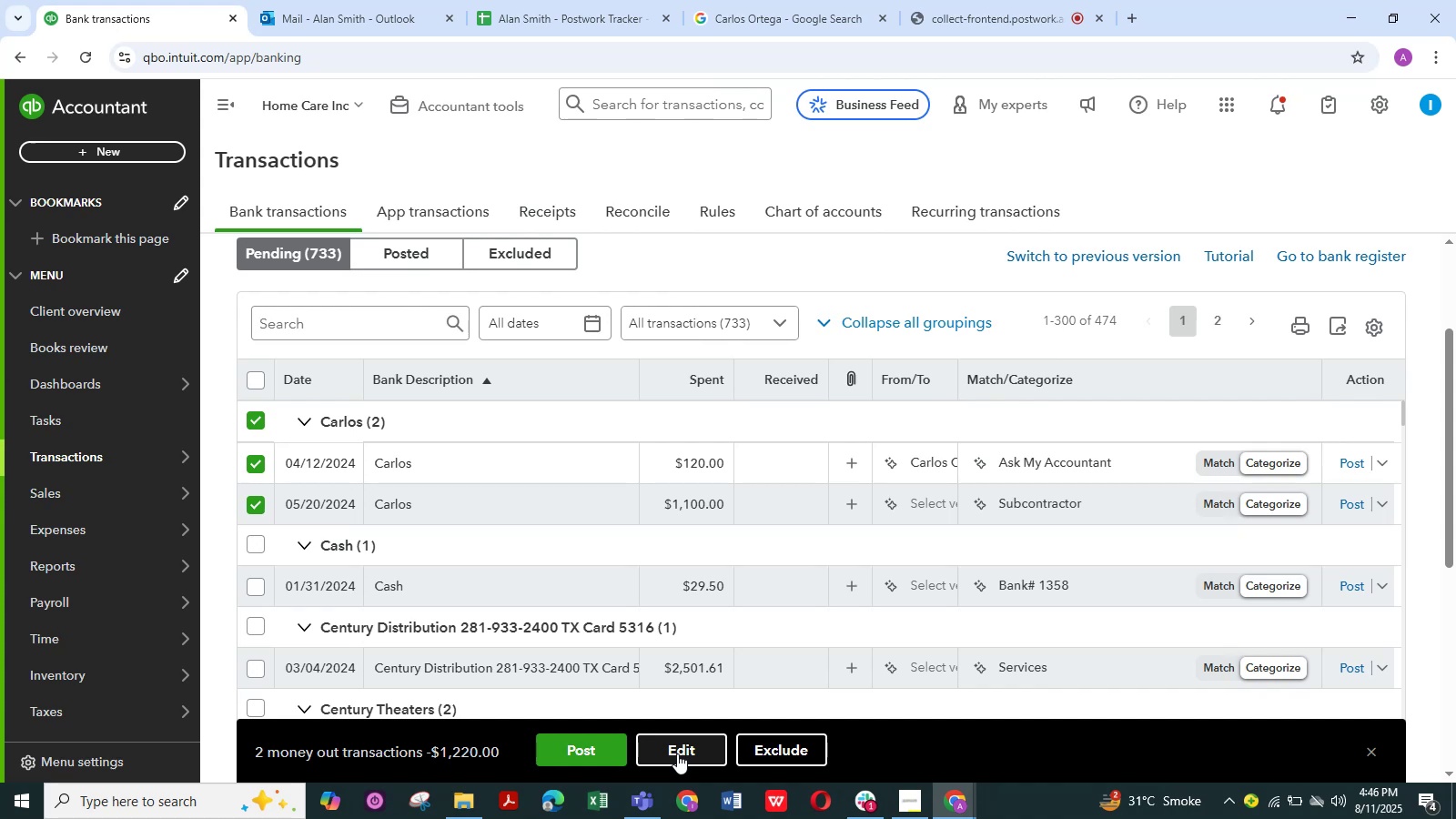 
wait(7.47)
 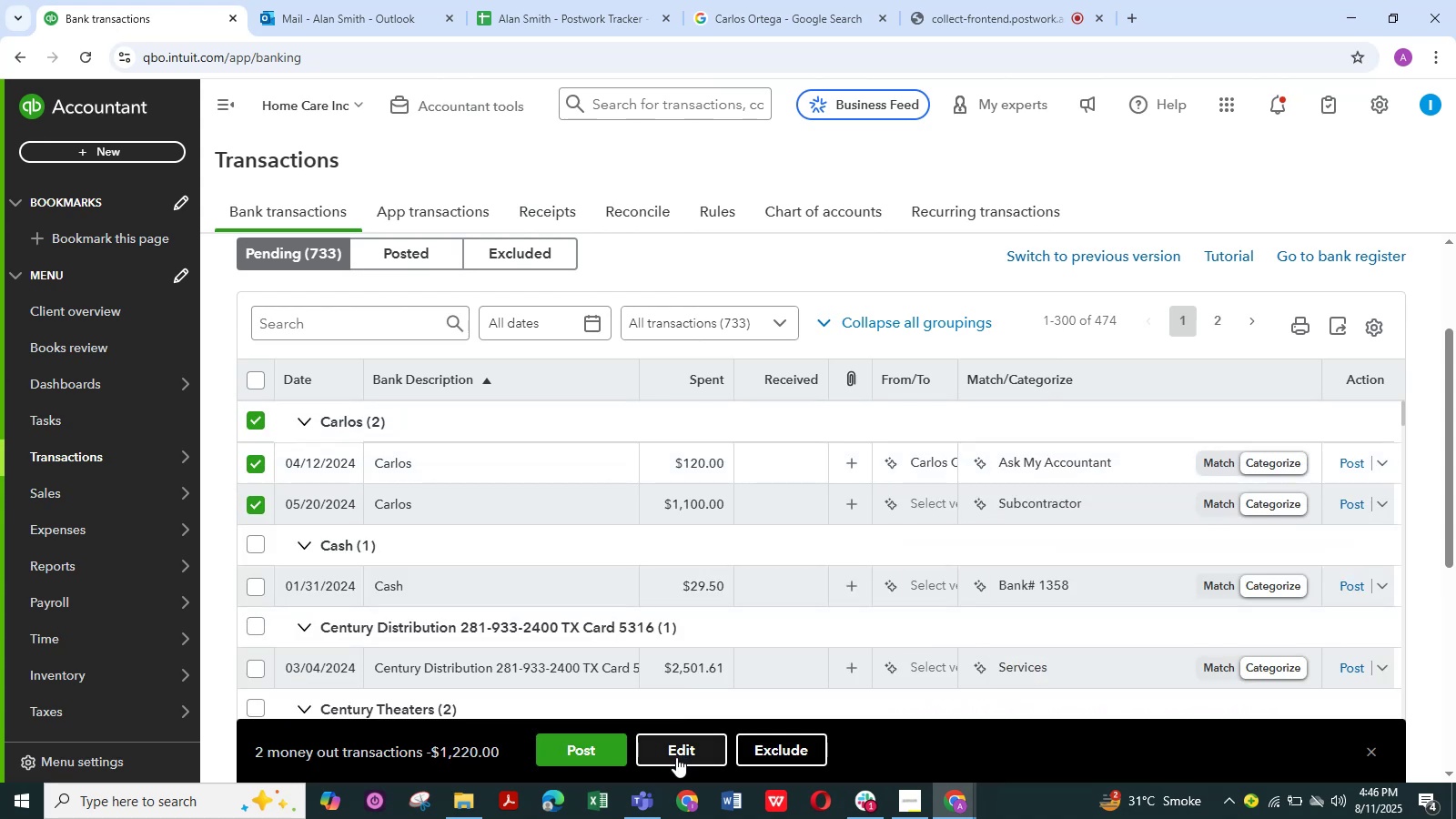 
left_click([679, 750])
 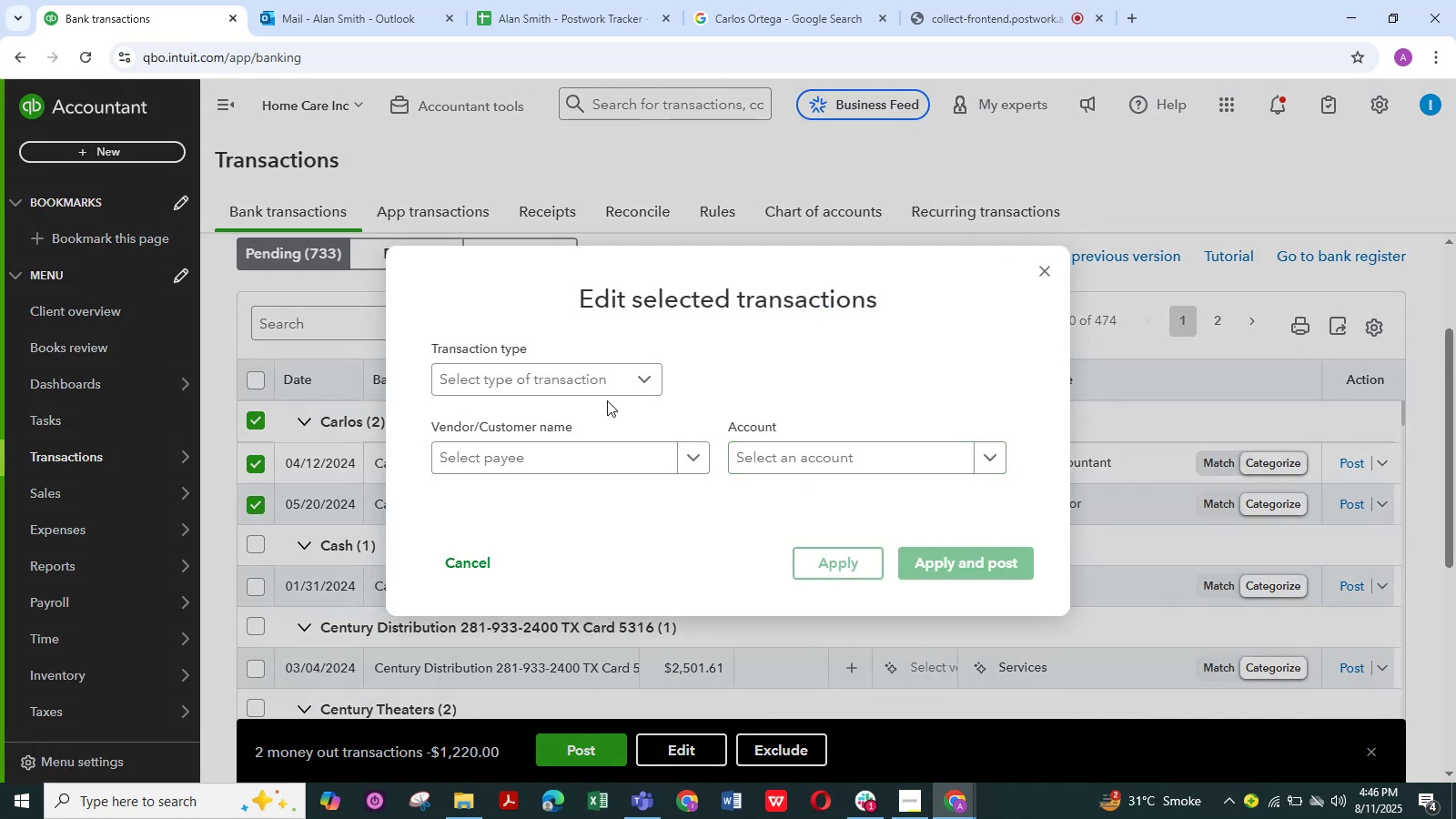 
left_click([658, 377])
 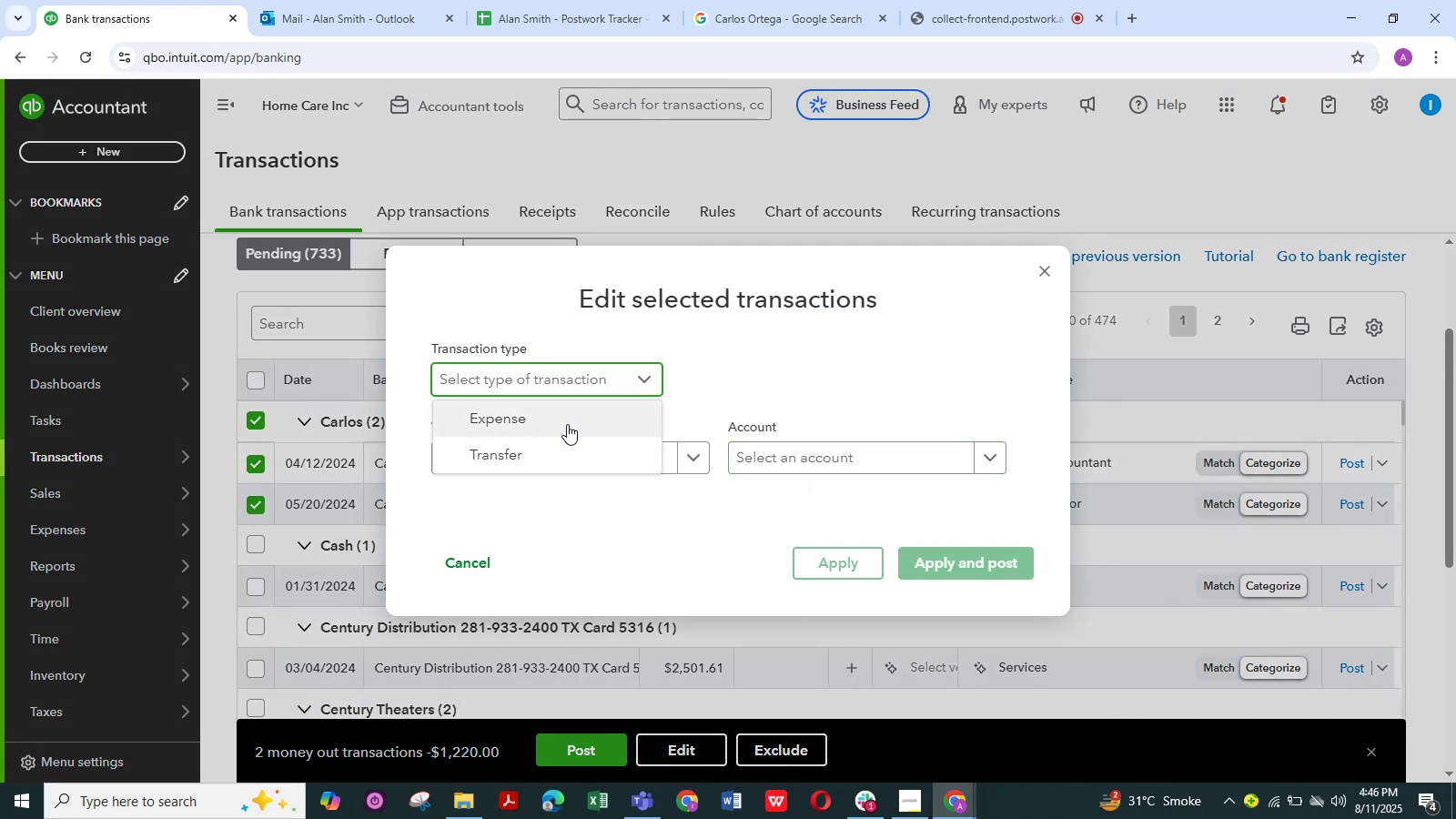 
left_click([567, 424])
 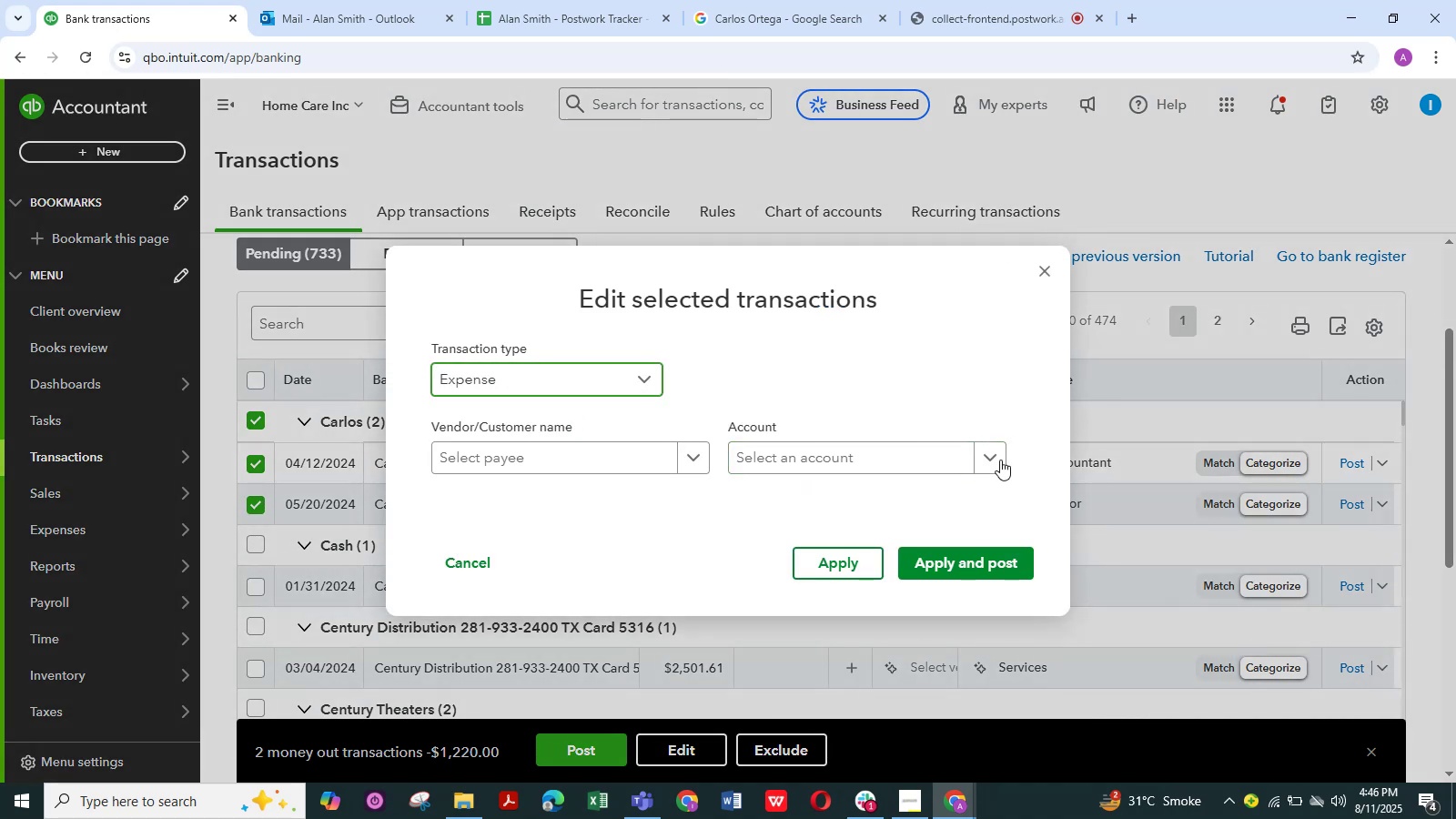 
left_click([993, 460])
 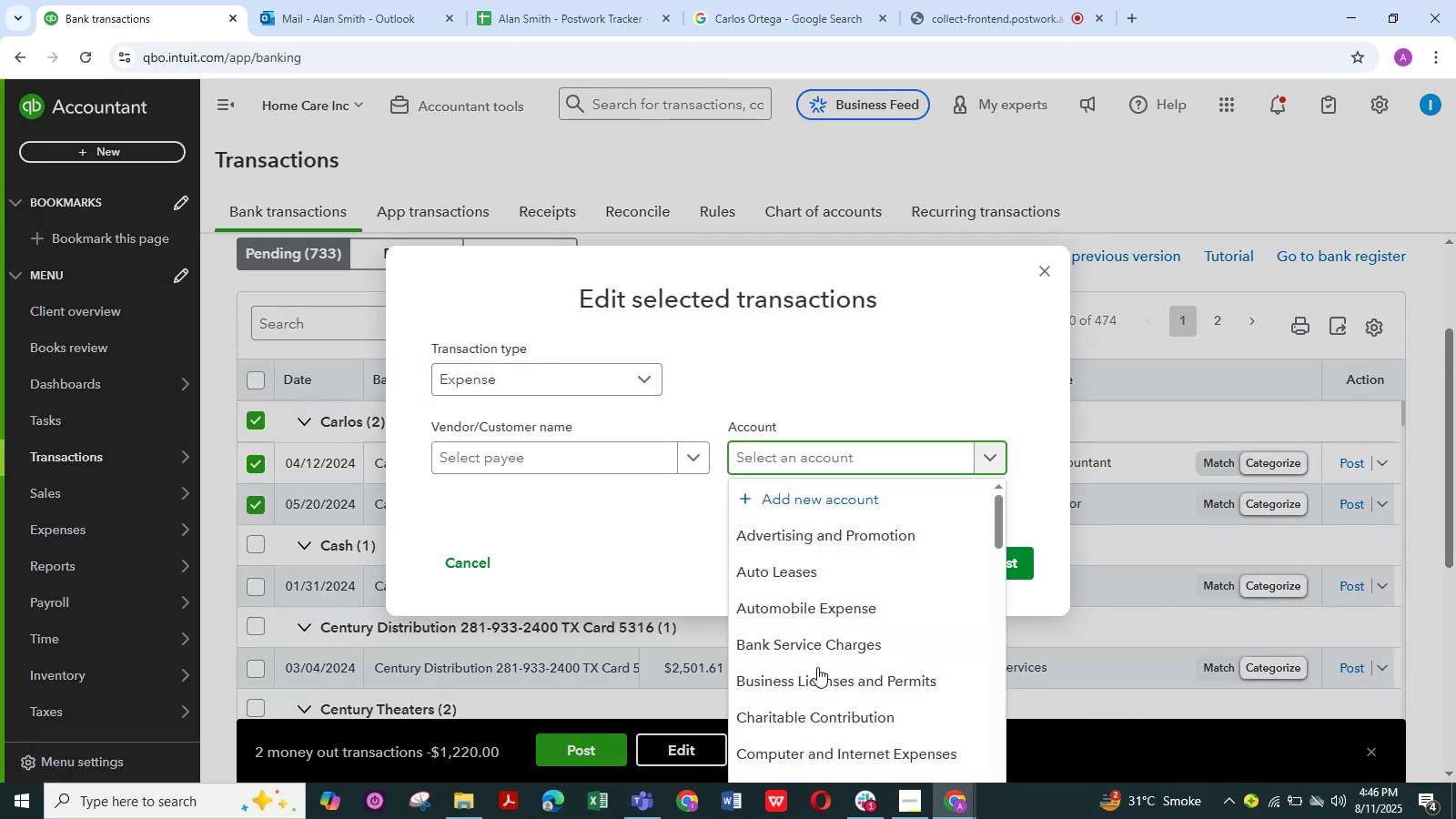 
scroll: coordinate [828, 694], scroll_direction: down, amount: 4.0
 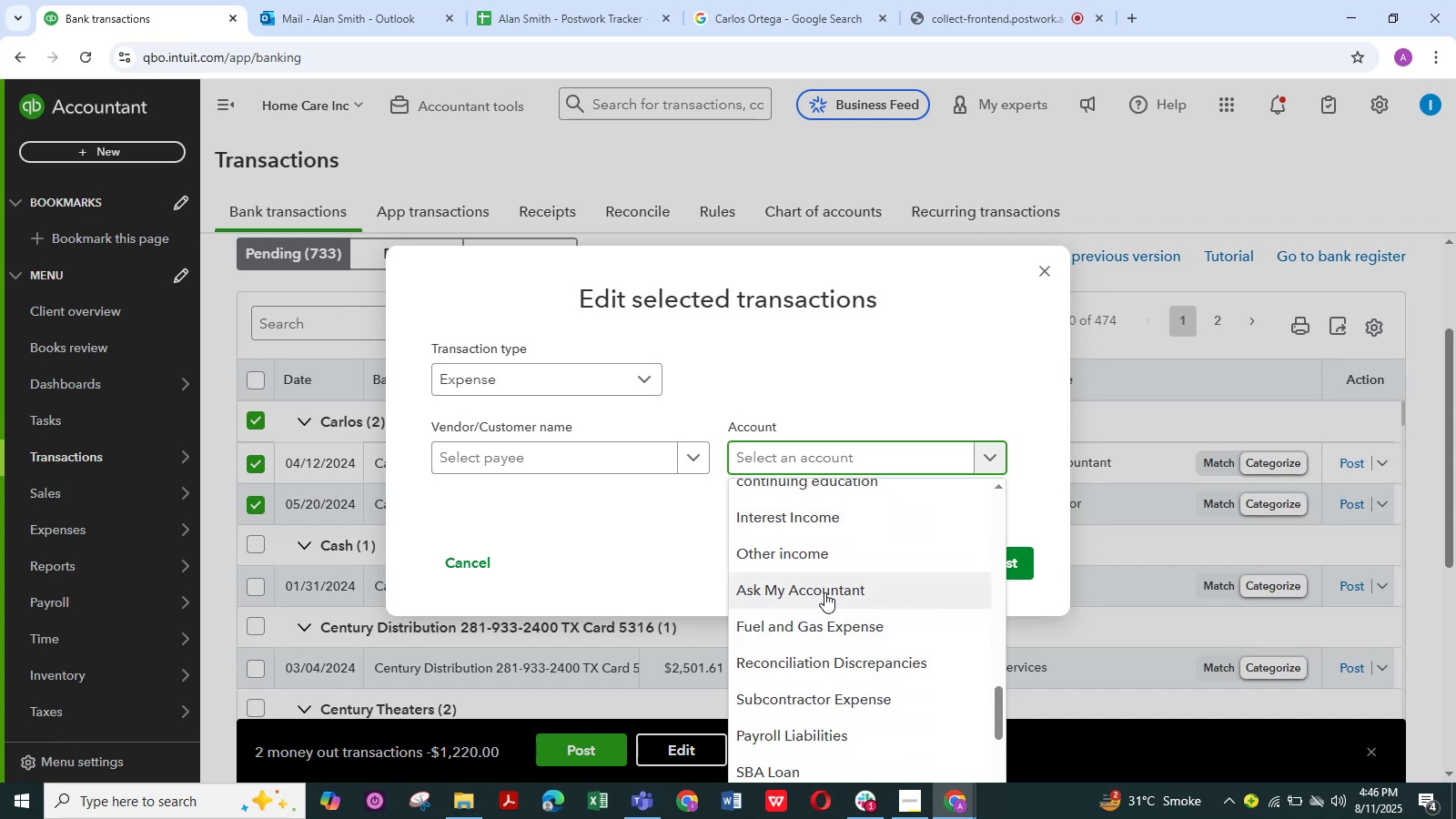 
left_click([824, 592])
 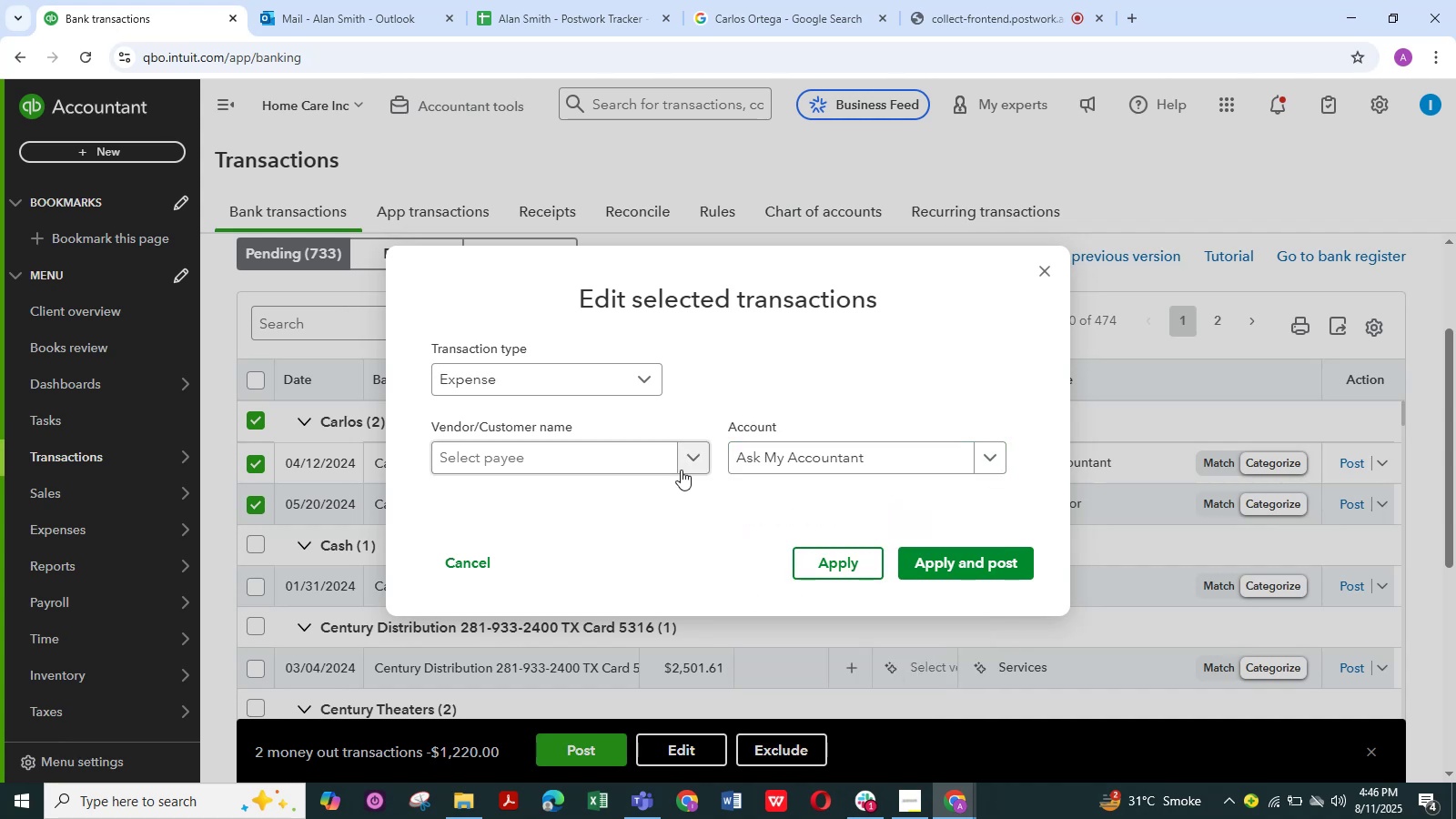 
left_click([694, 456])
 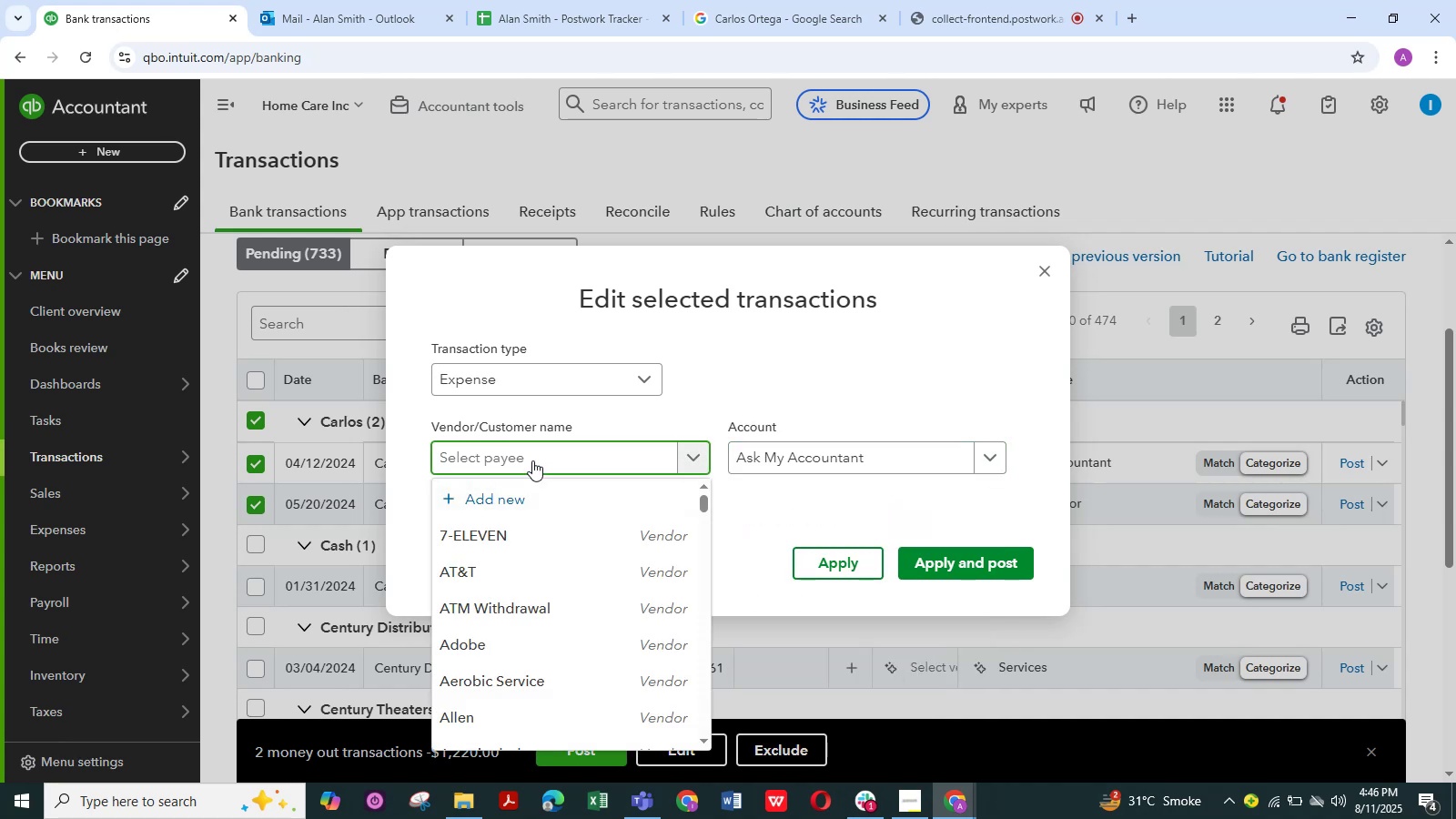 
type(car)
 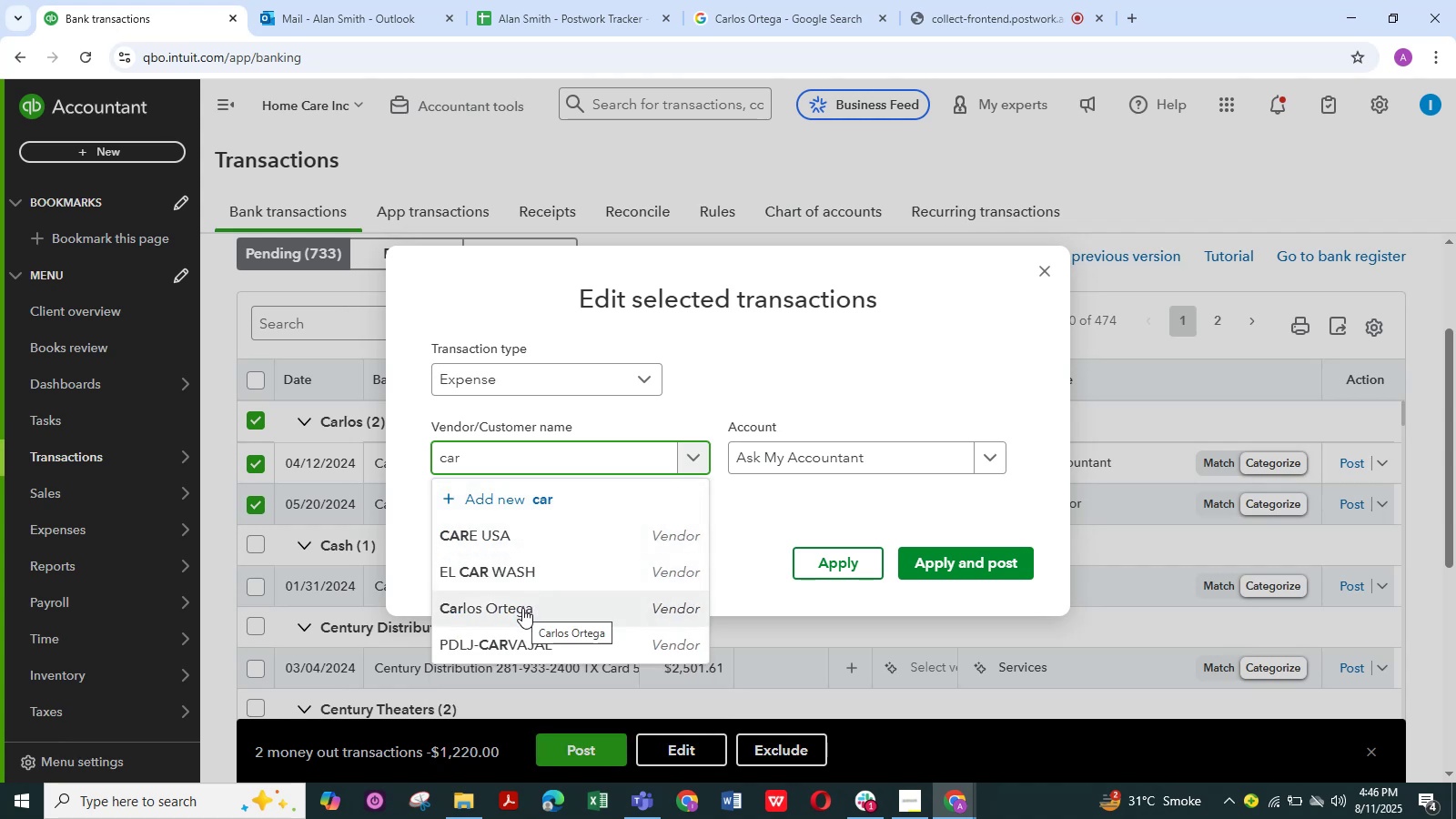 
wait(5.41)
 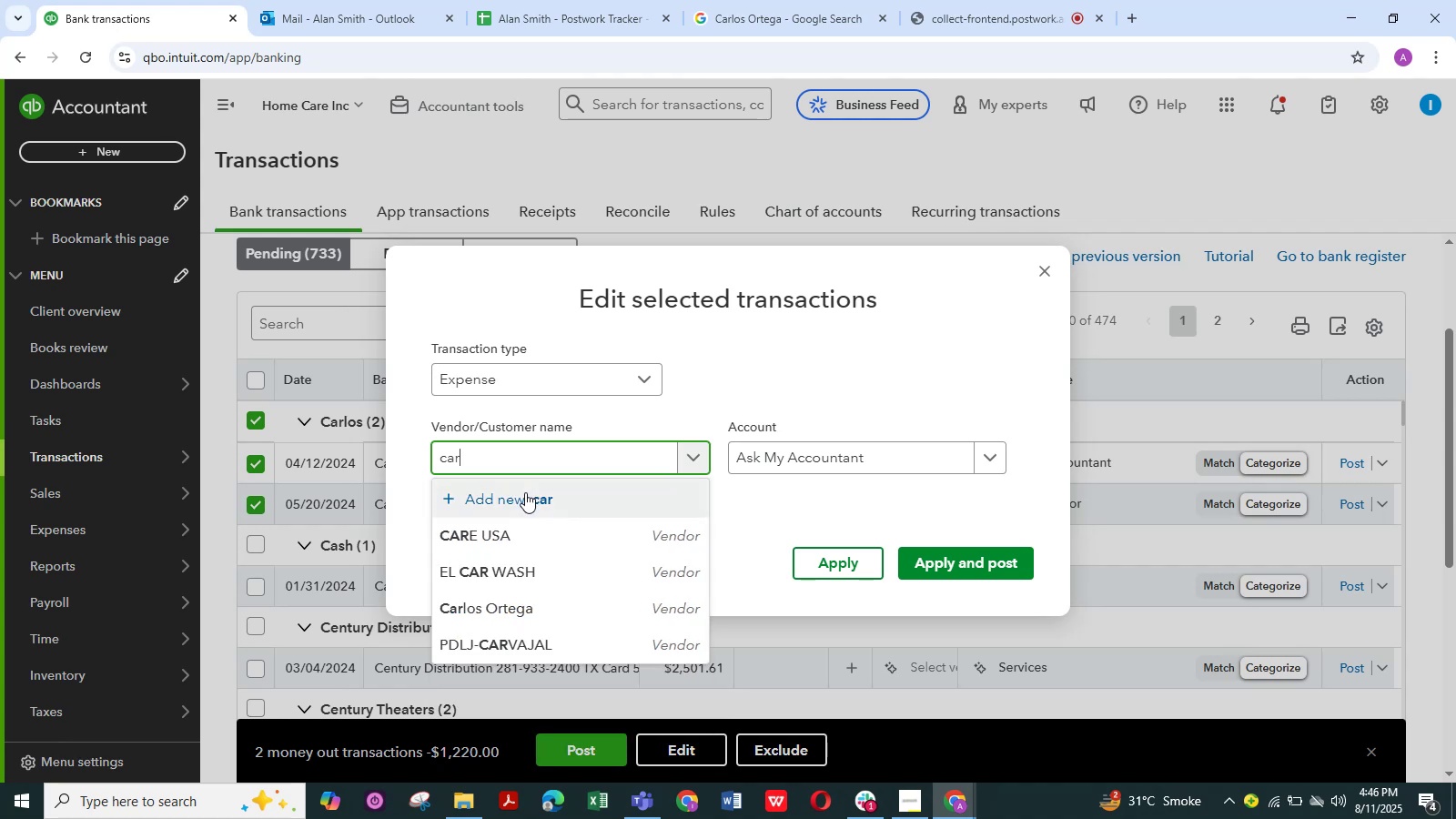 
left_click([522, 608])
 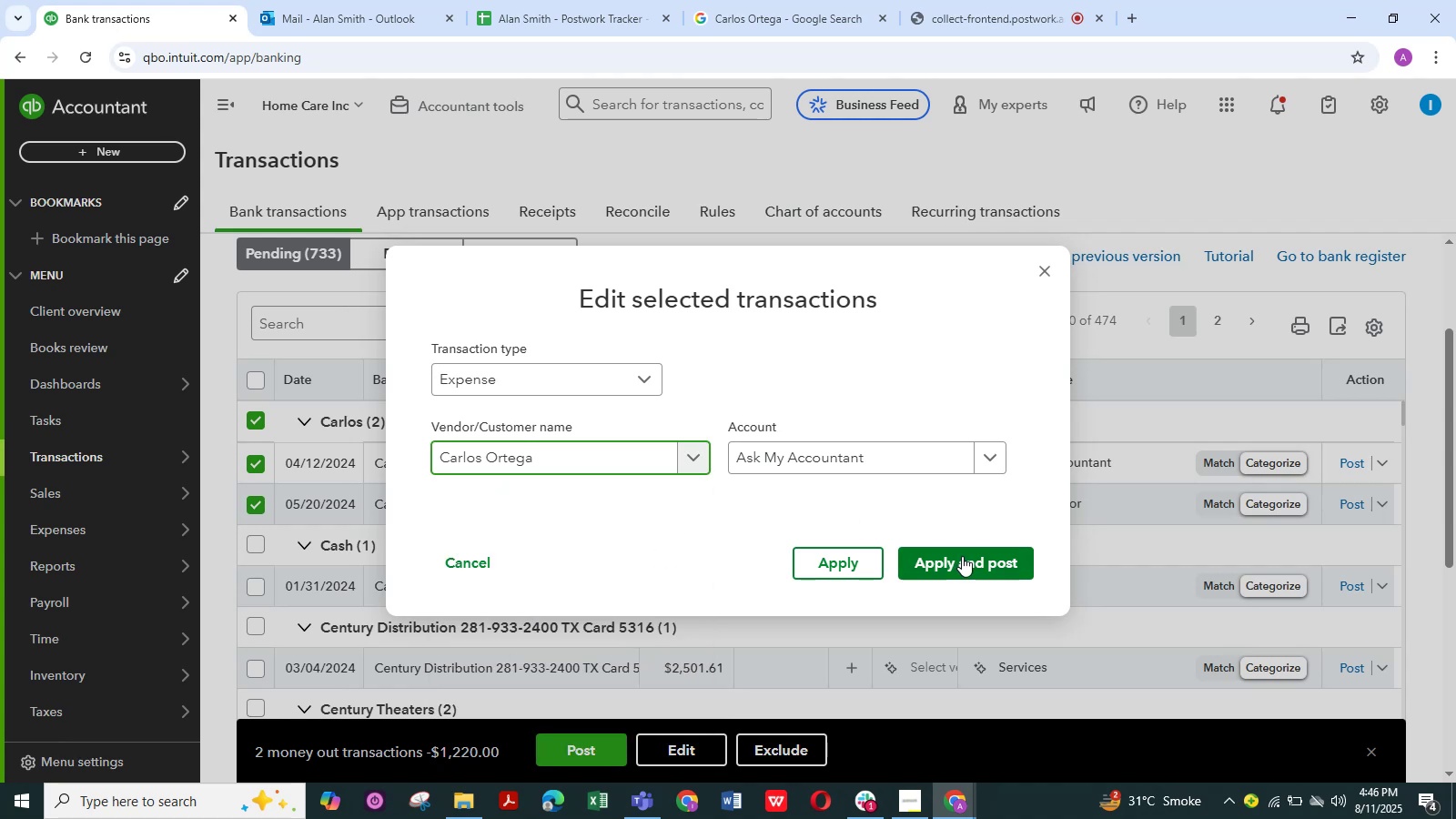 
left_click([965, 559])
 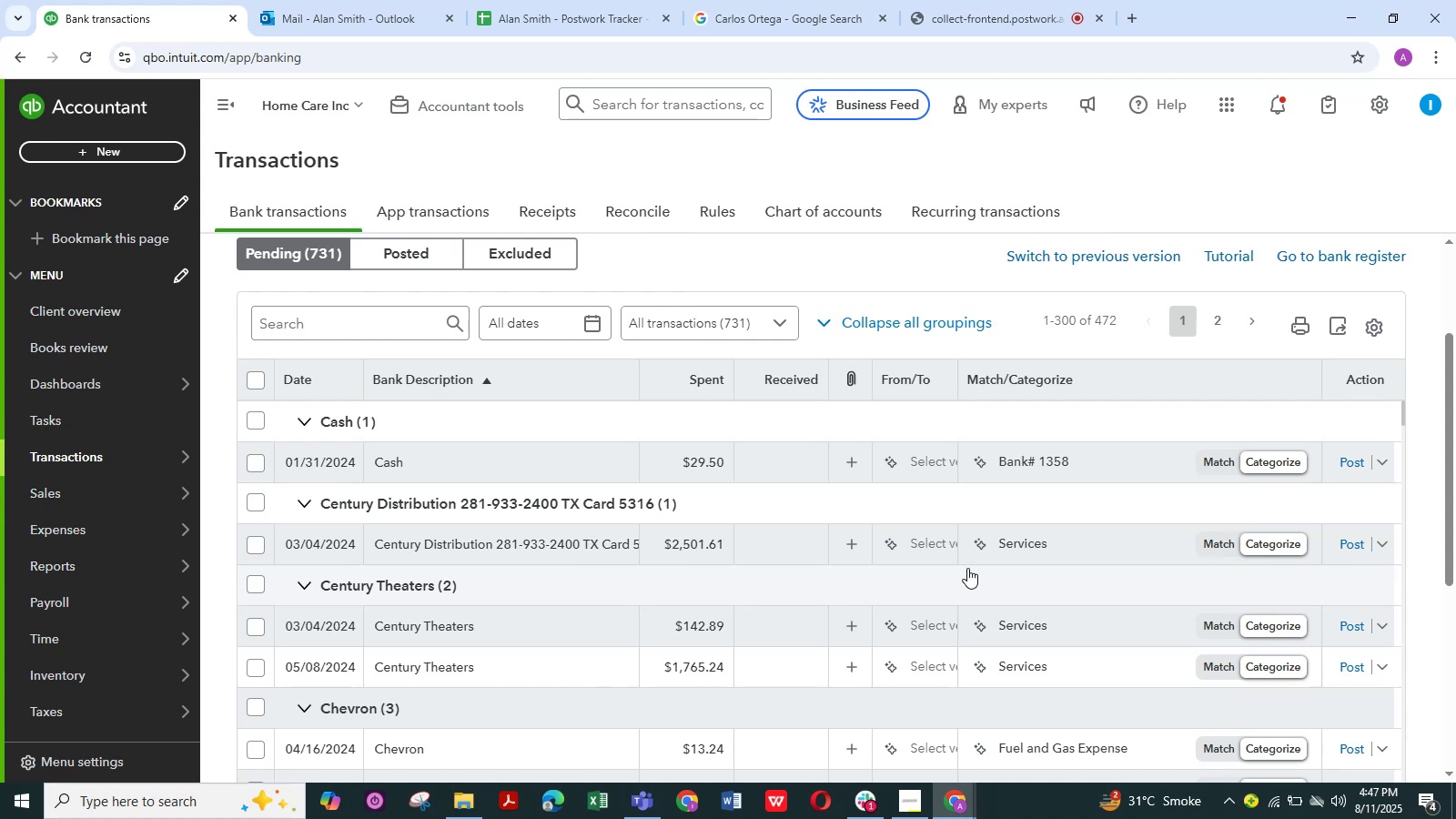 
wait(23.46)
 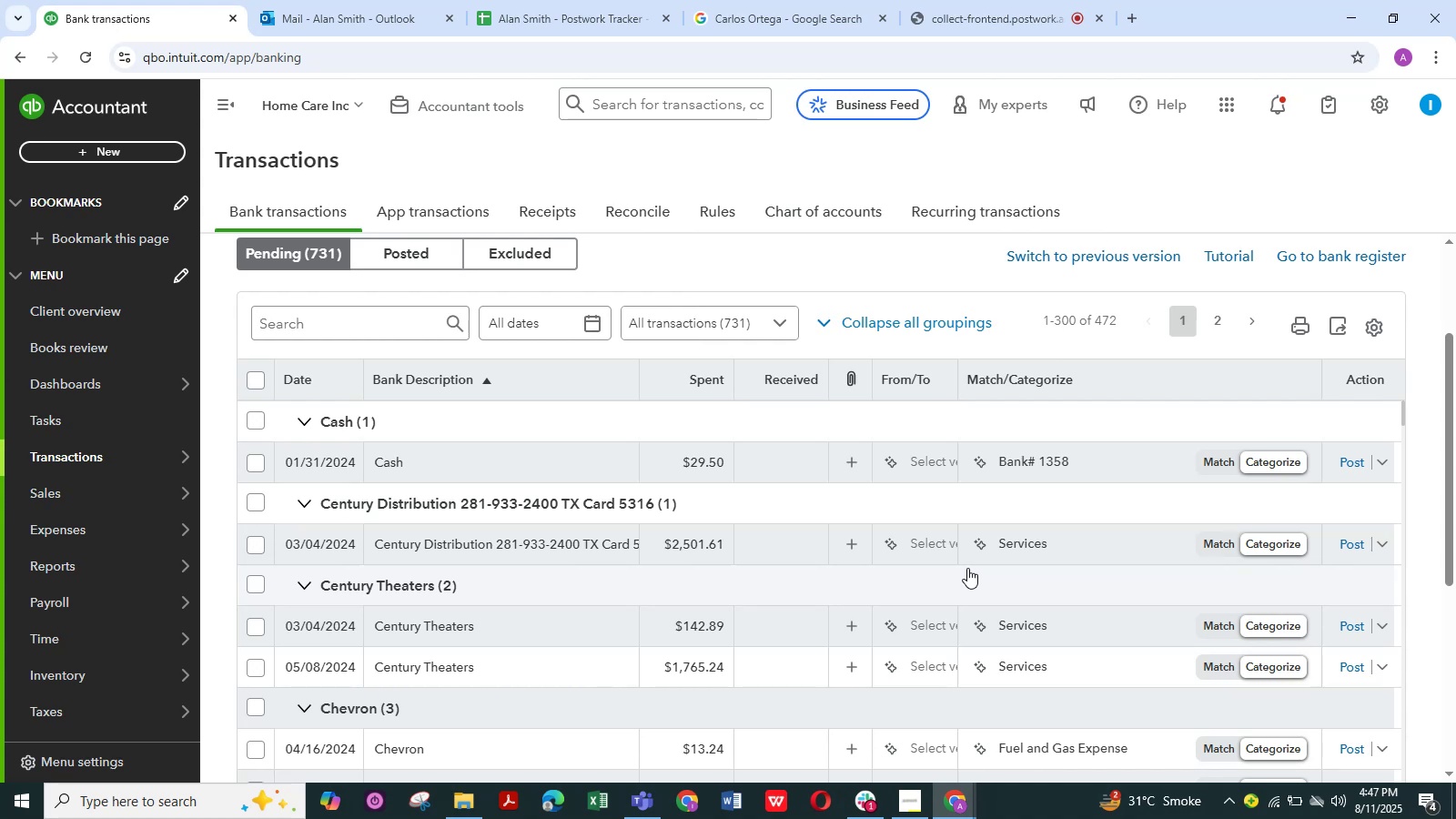 
left_click([969, 5])
 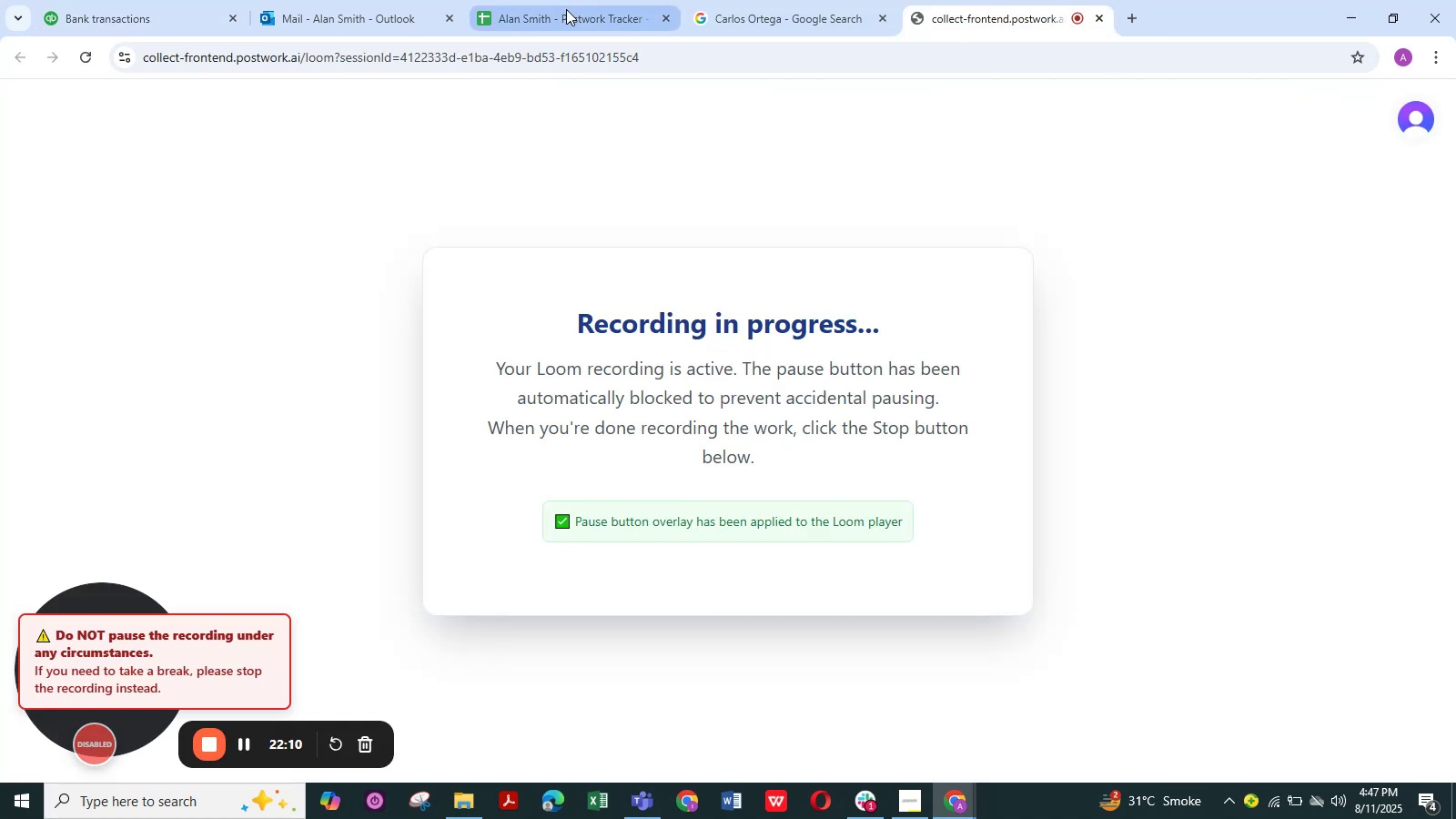 
left_click([566, 9])
 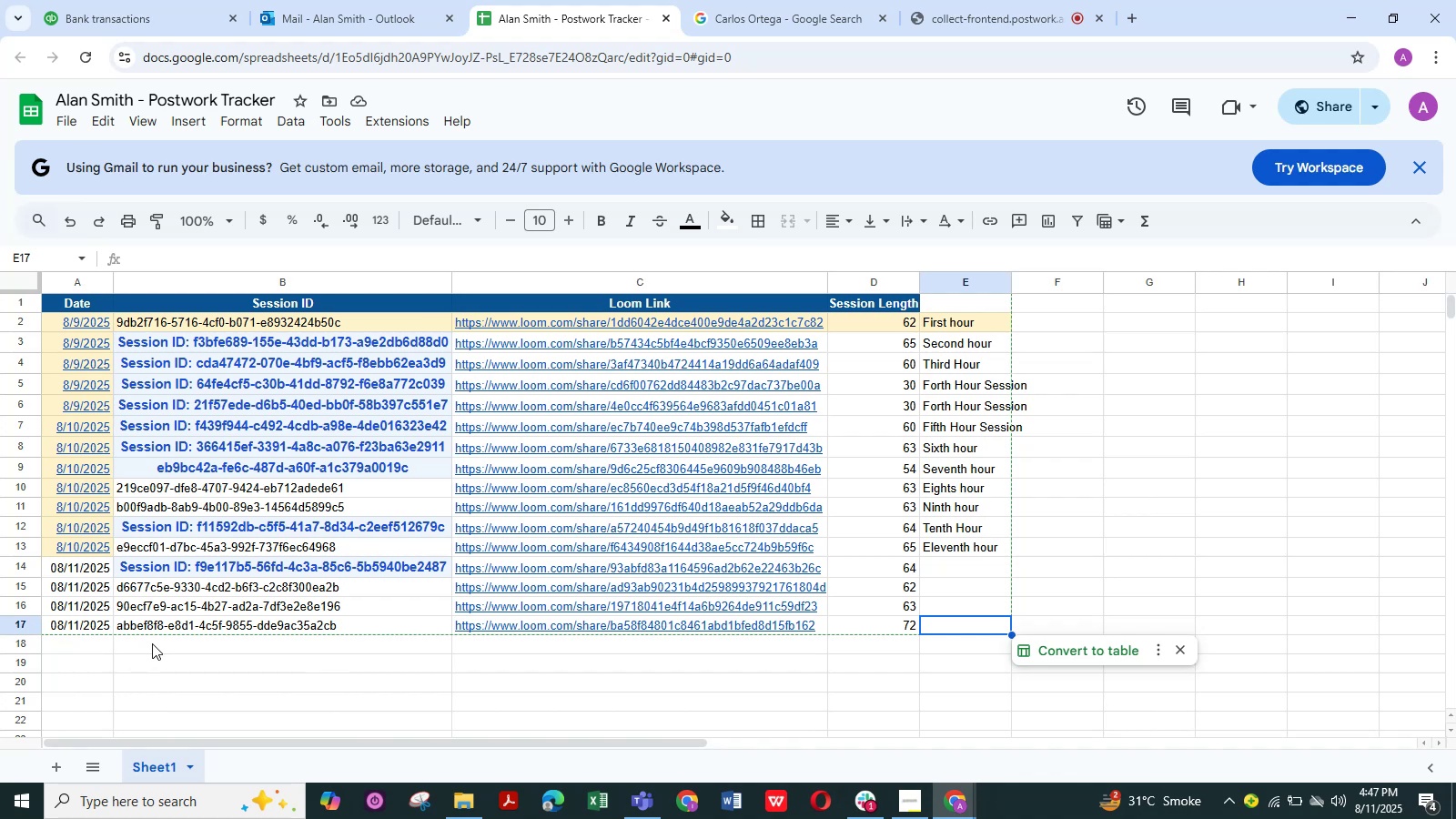 
wait(16.86)
 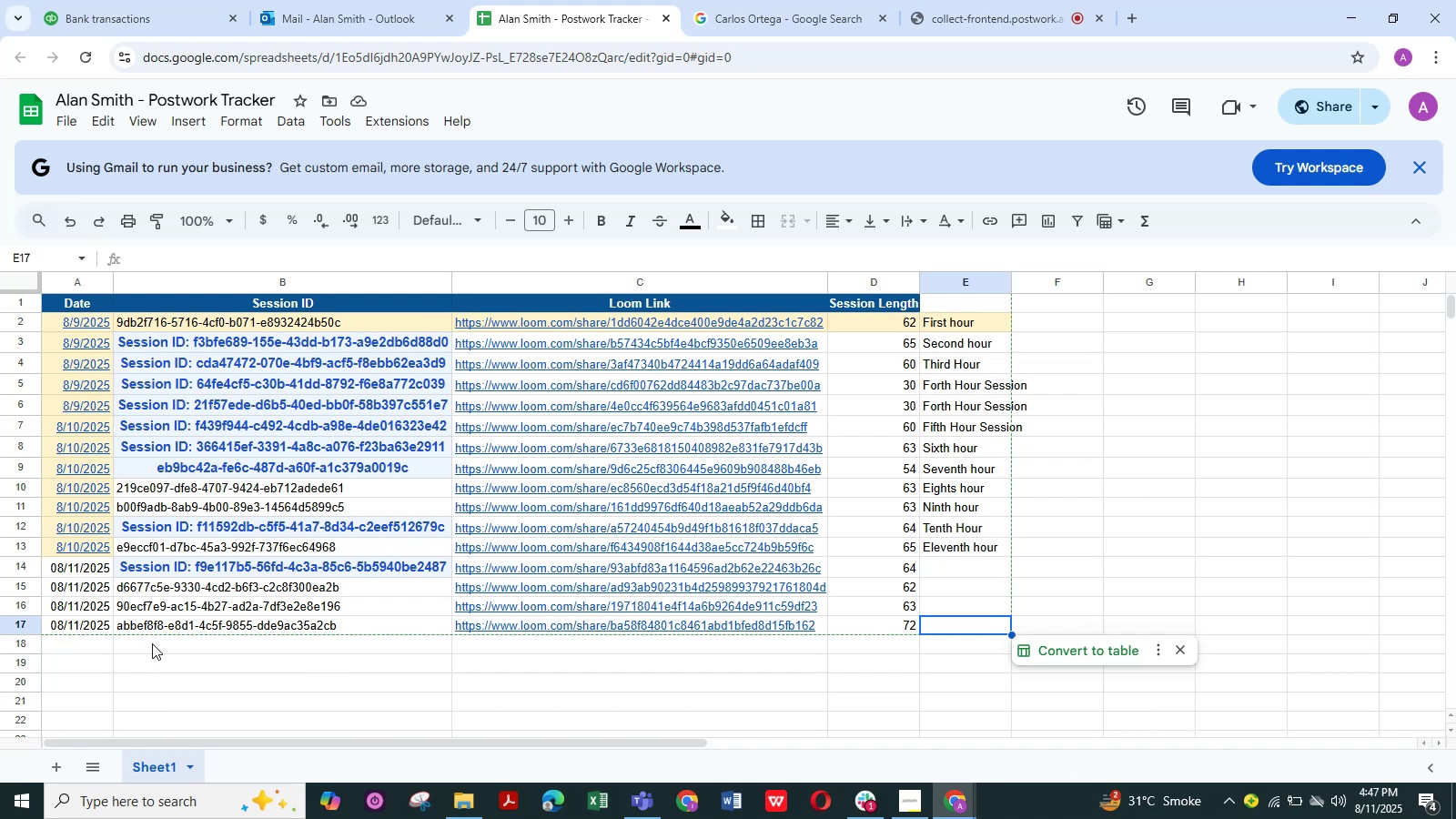 
left_click([119, 9])
 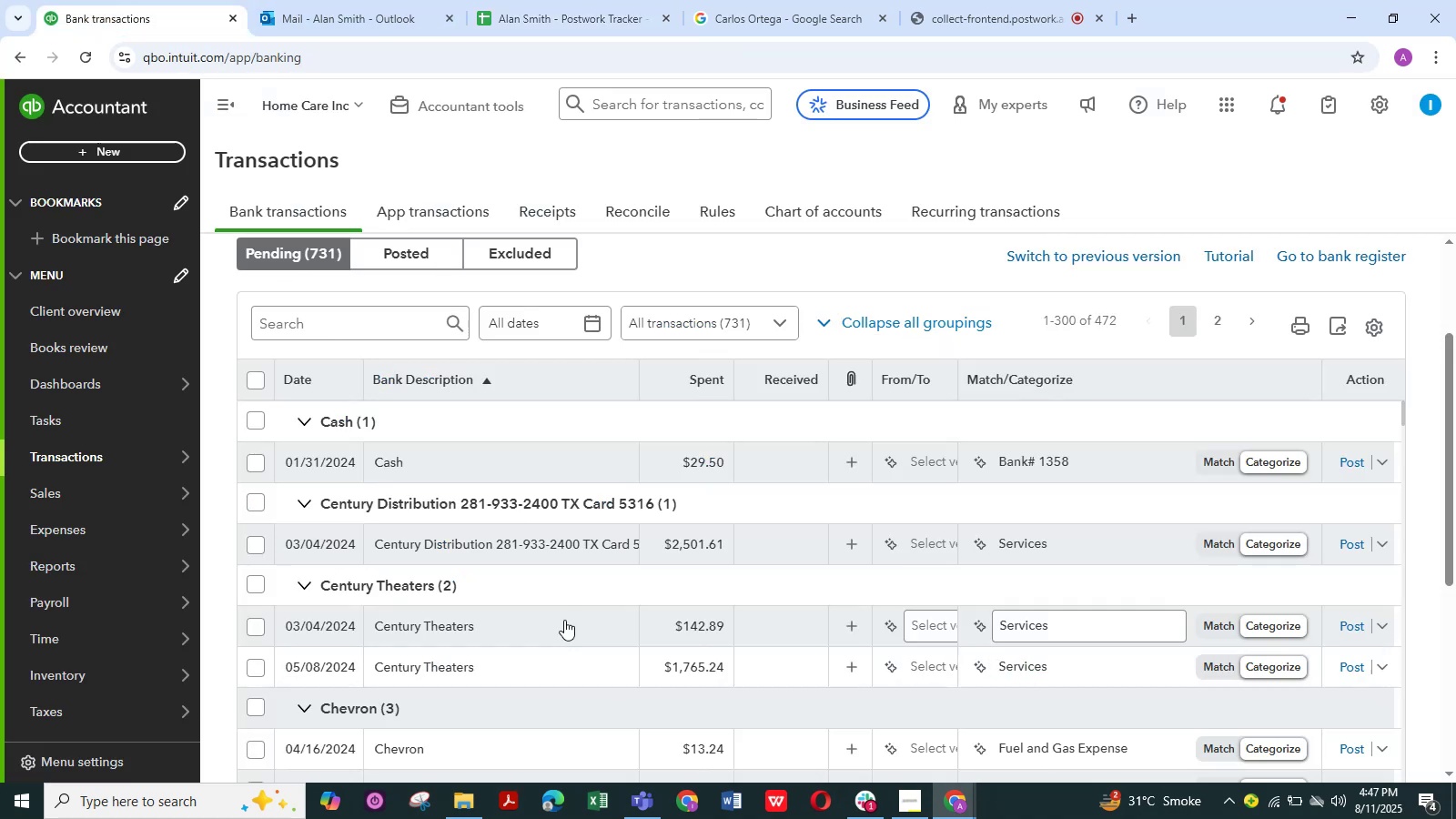 
scroll: coordinate [555, 609], scroll_direction: up, amount: 1.0
 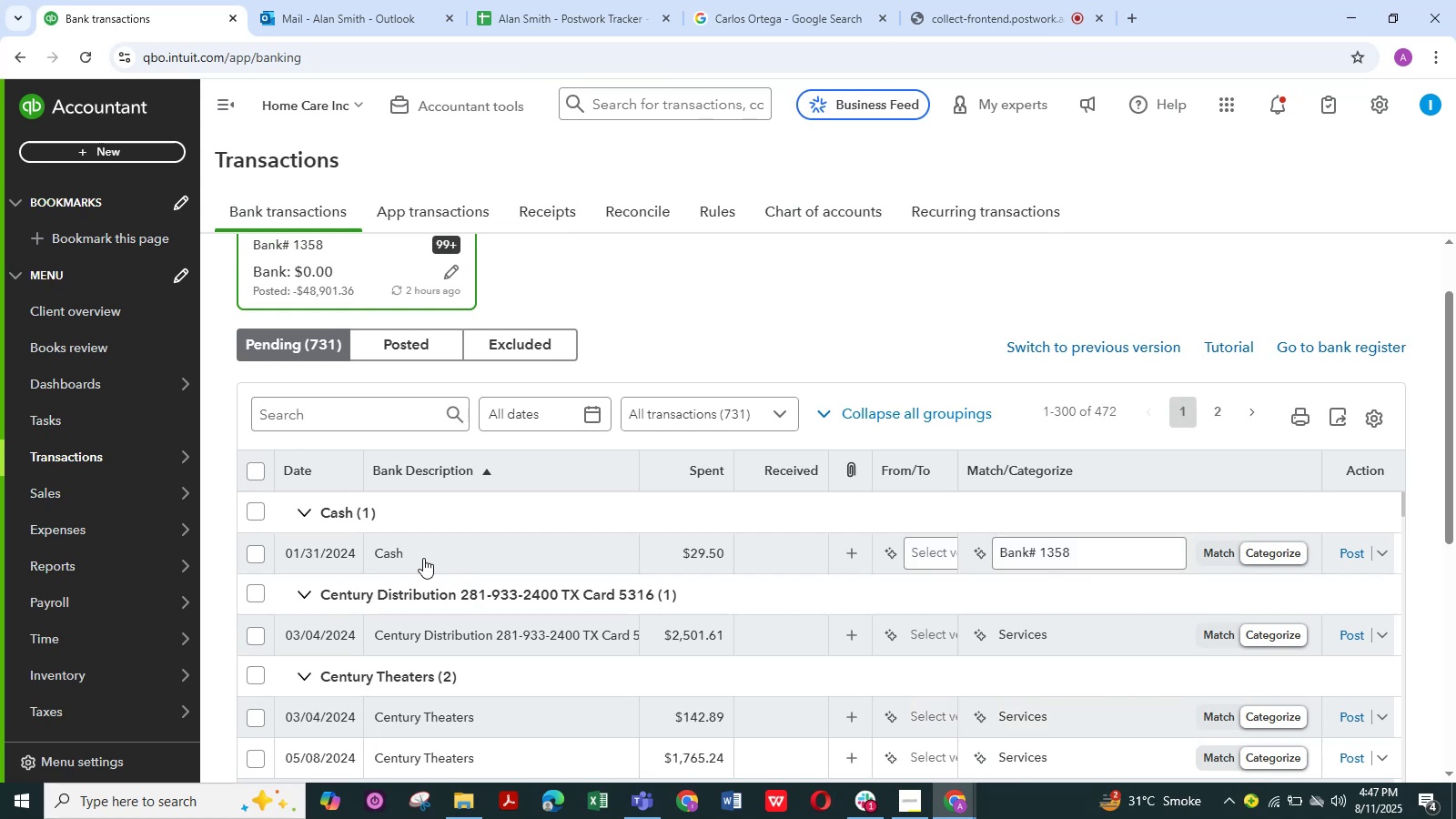 
left_click([423, 553])
 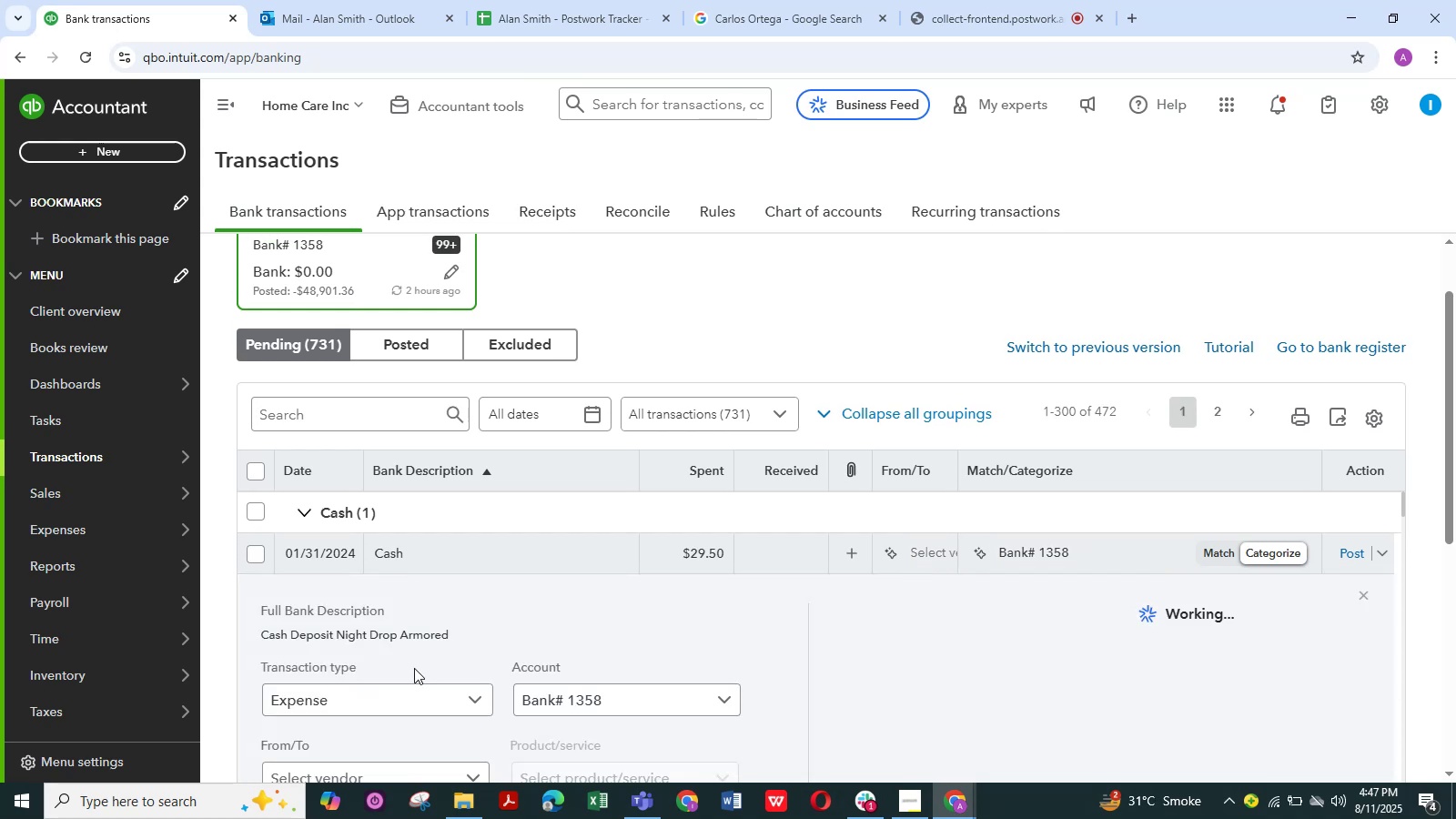 
scroll: coordinate [397, 723], scroll_direction: down, amount: 2.0
 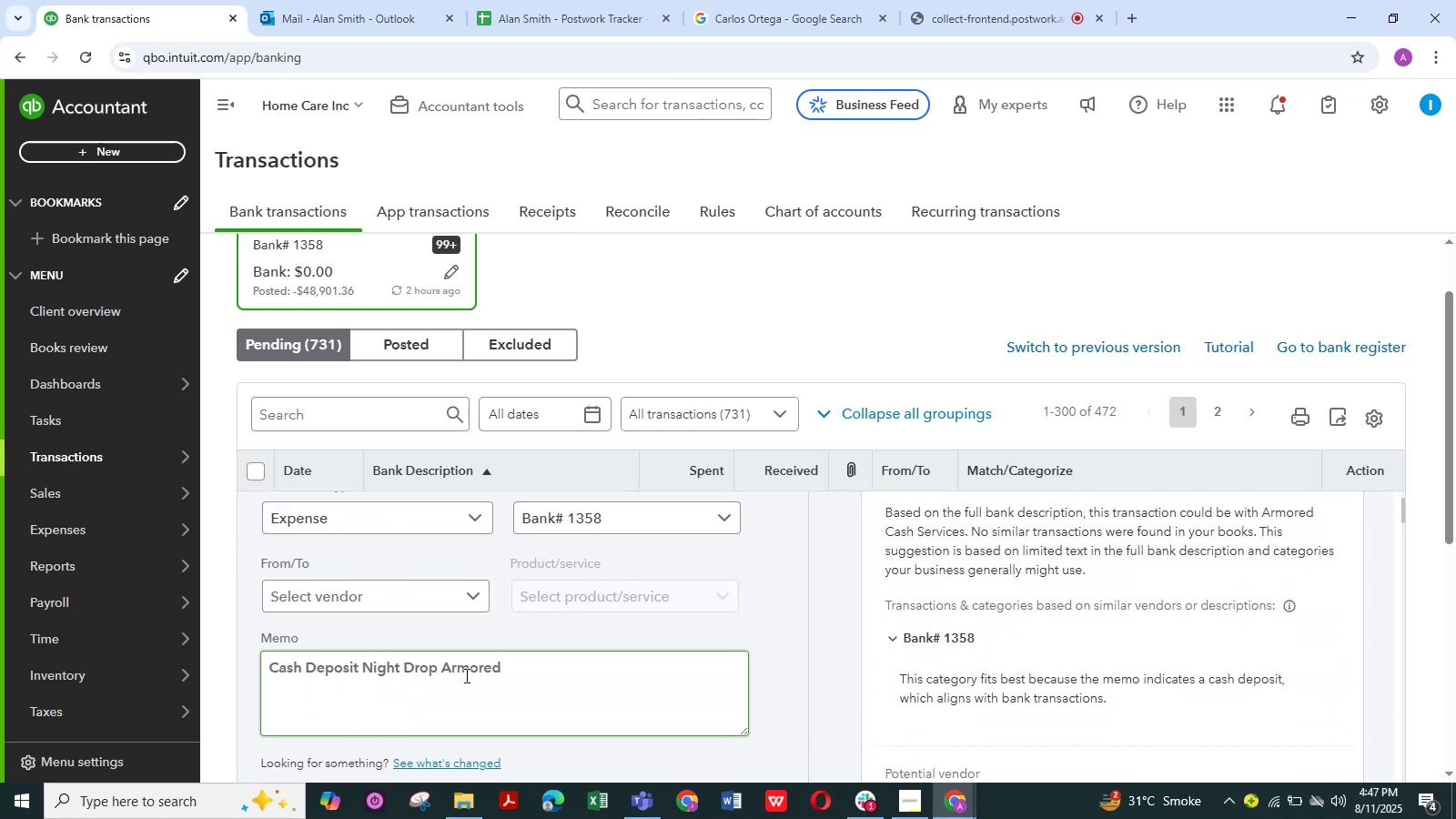 
left_click_drag(start_coordinate=[506, 667], to_coordinate=[271, 675])
 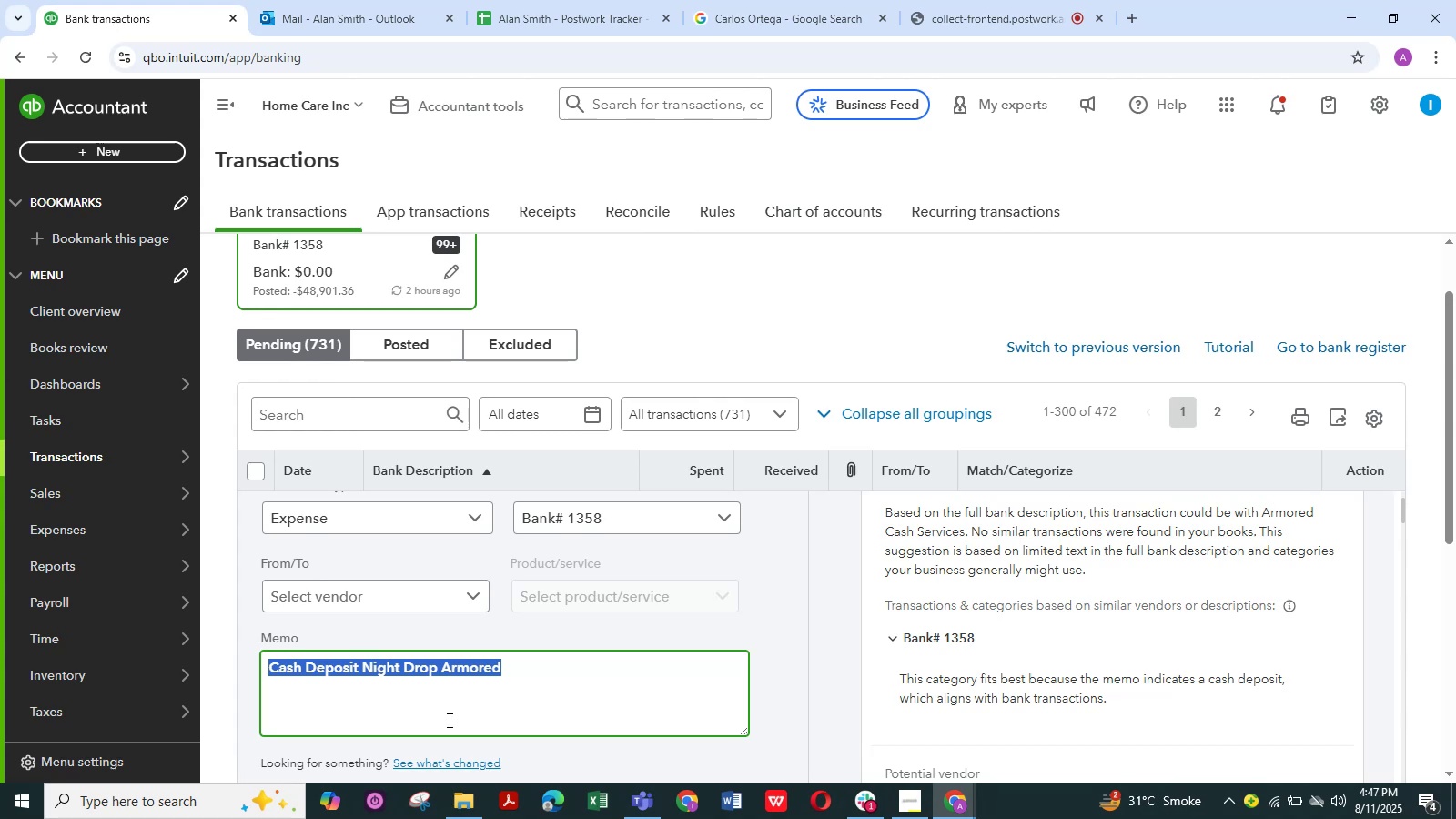 
left_click([447, 720])
 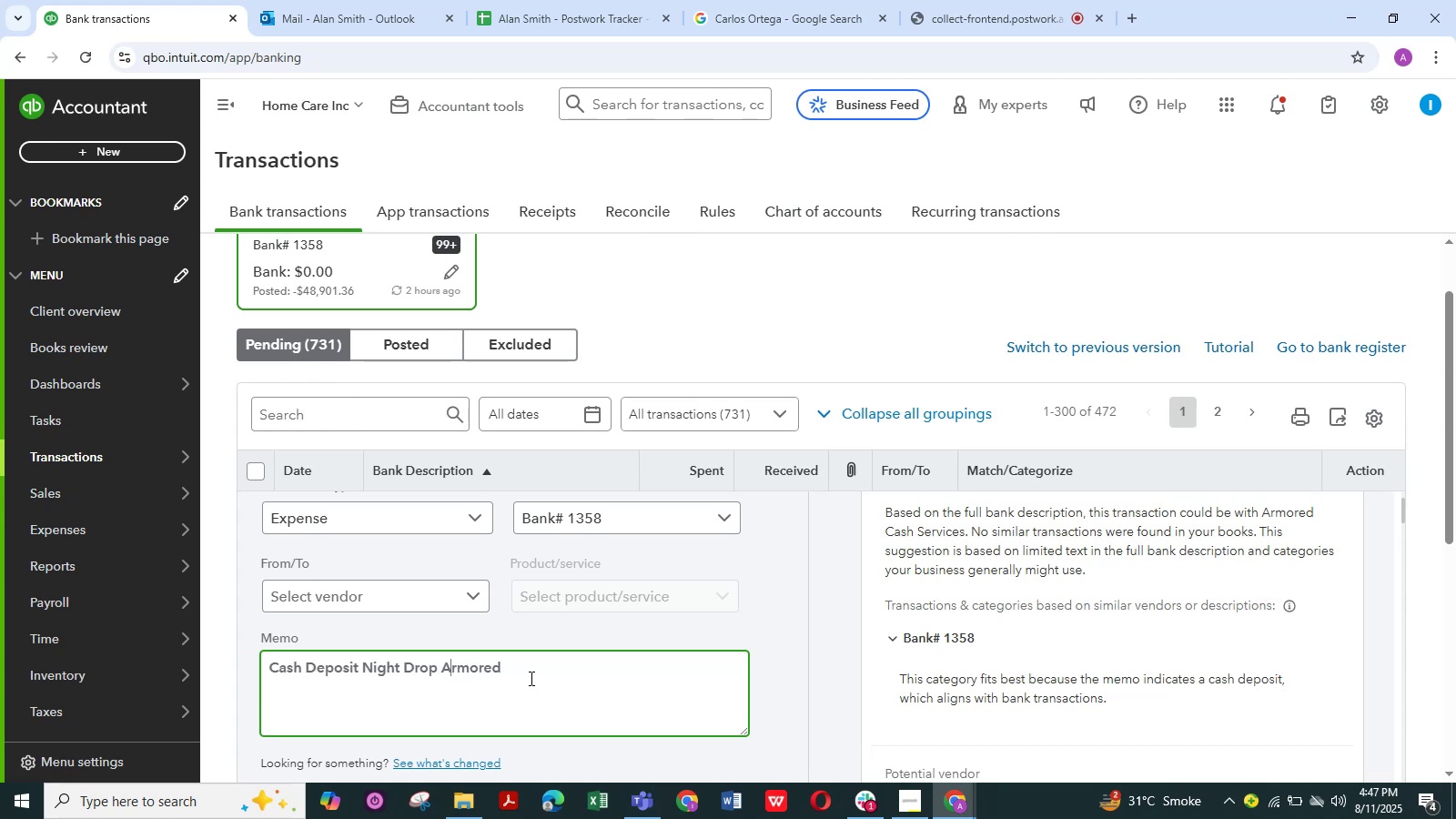 
scroll: coordinate [555, 628], scroll_direction: down, amount: 2.0
 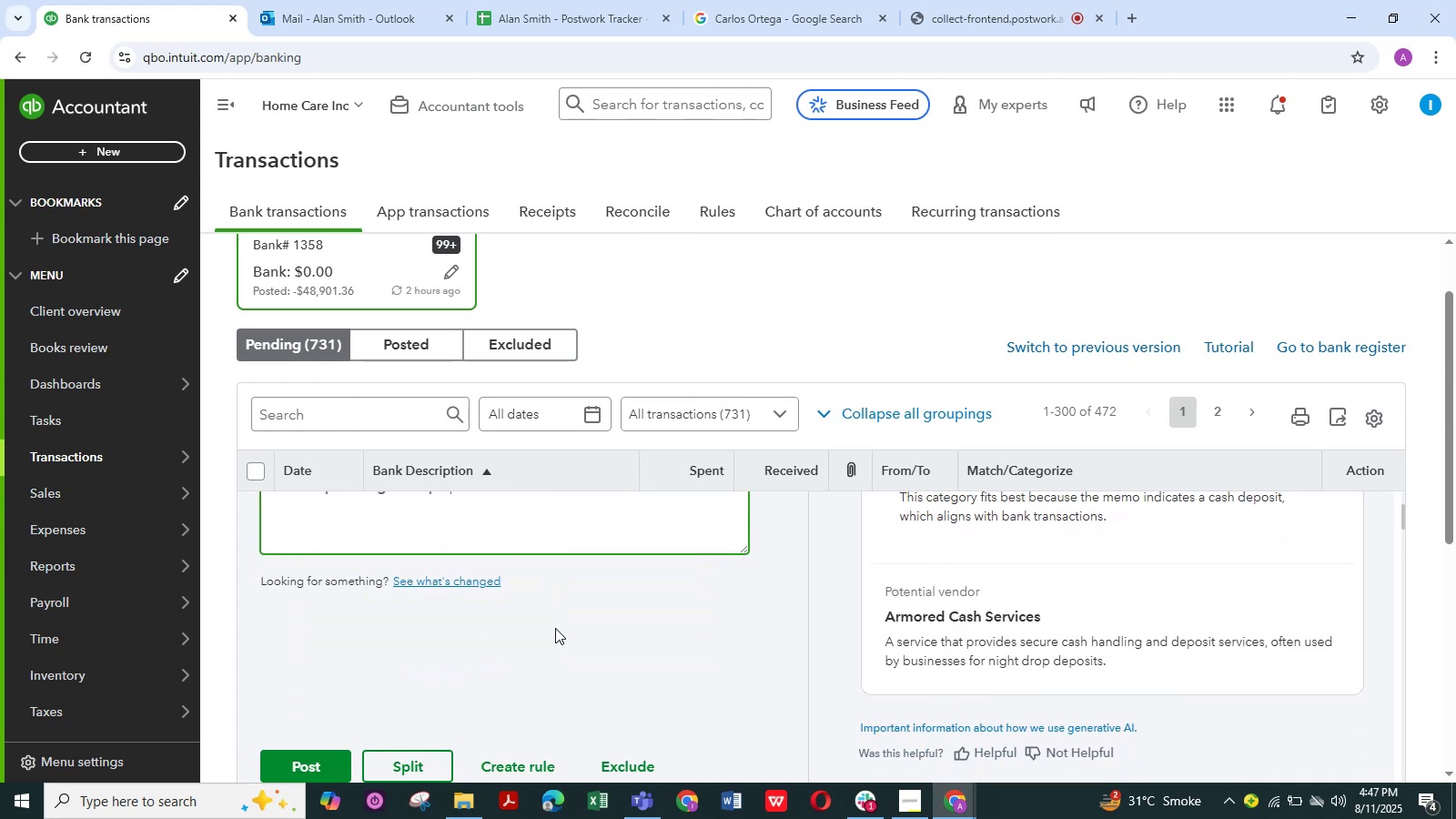 
scroll: coordinate [555, 628], scroll_direction: up, amount: 2.0
 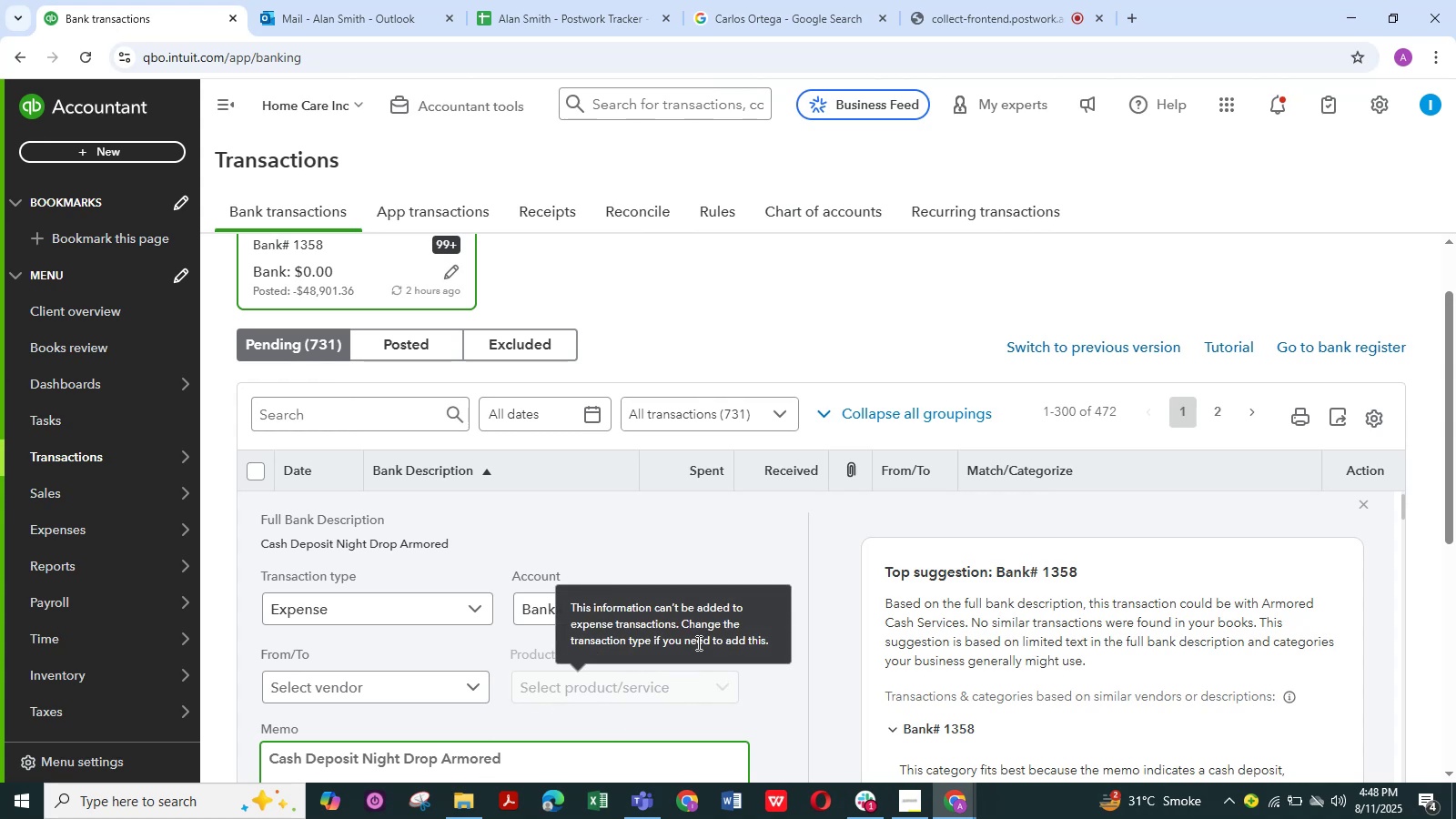 
wait(23.91)
 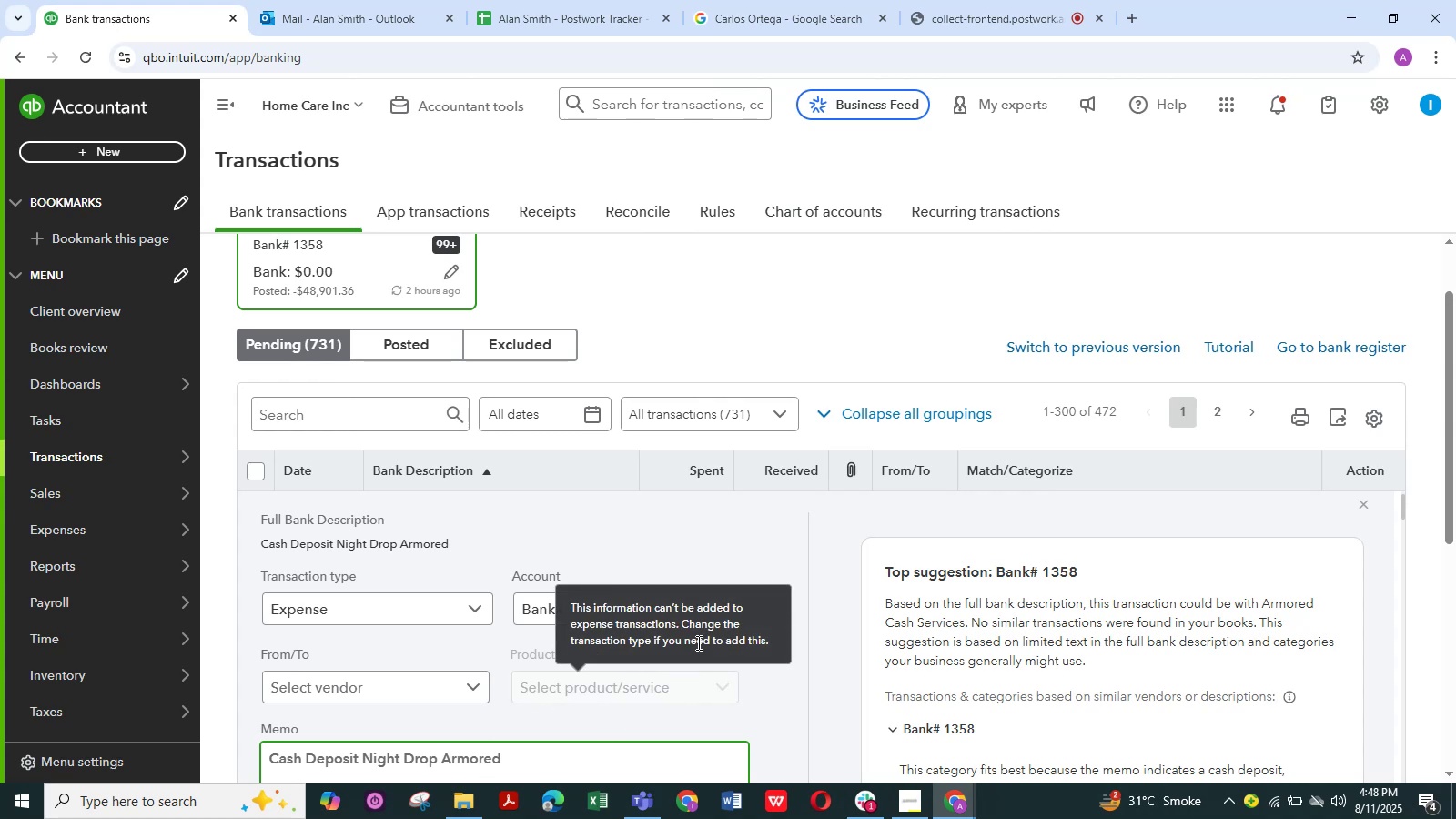 
left_click([730, 613])
 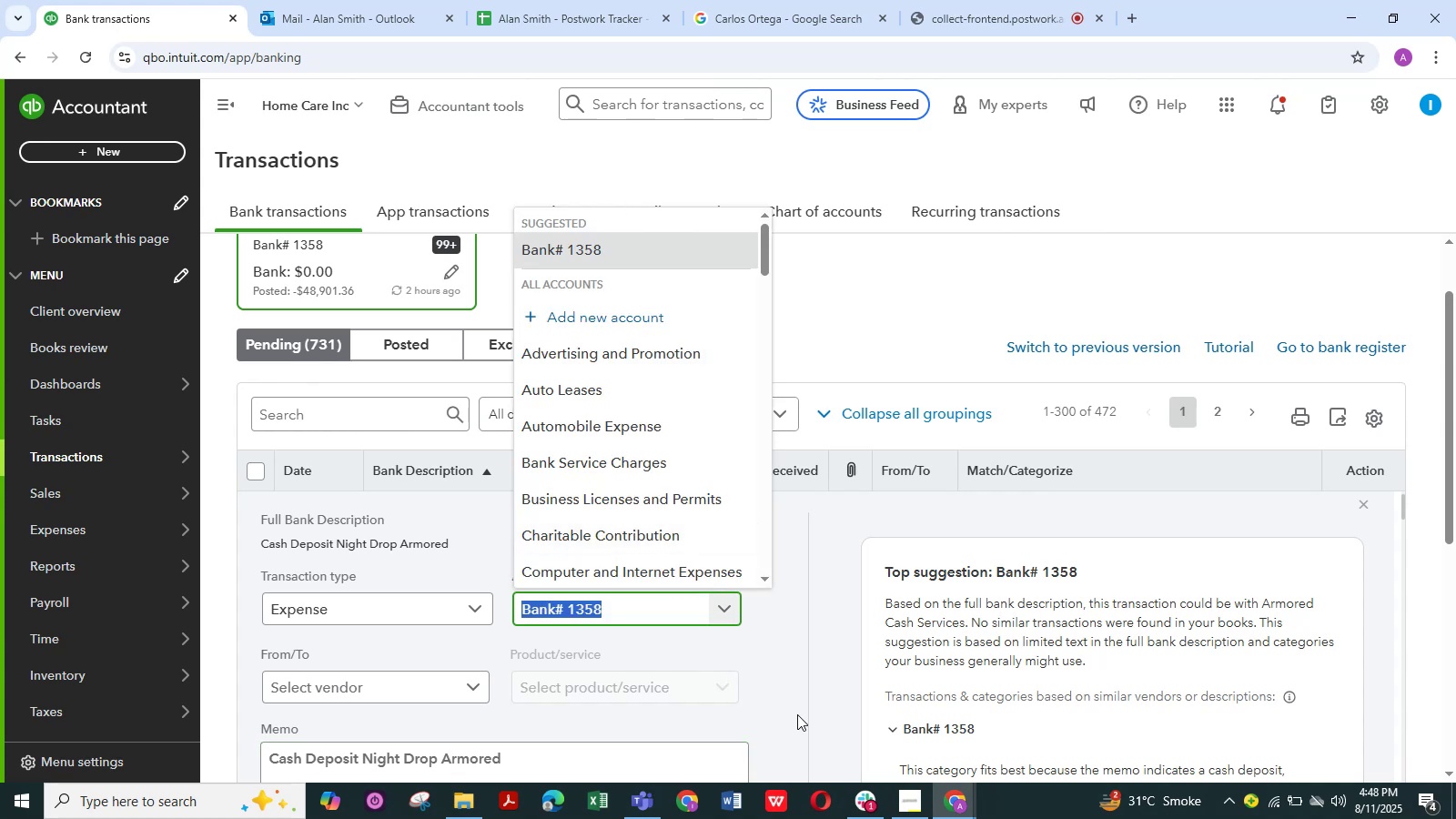 
left_click([794, 696])
 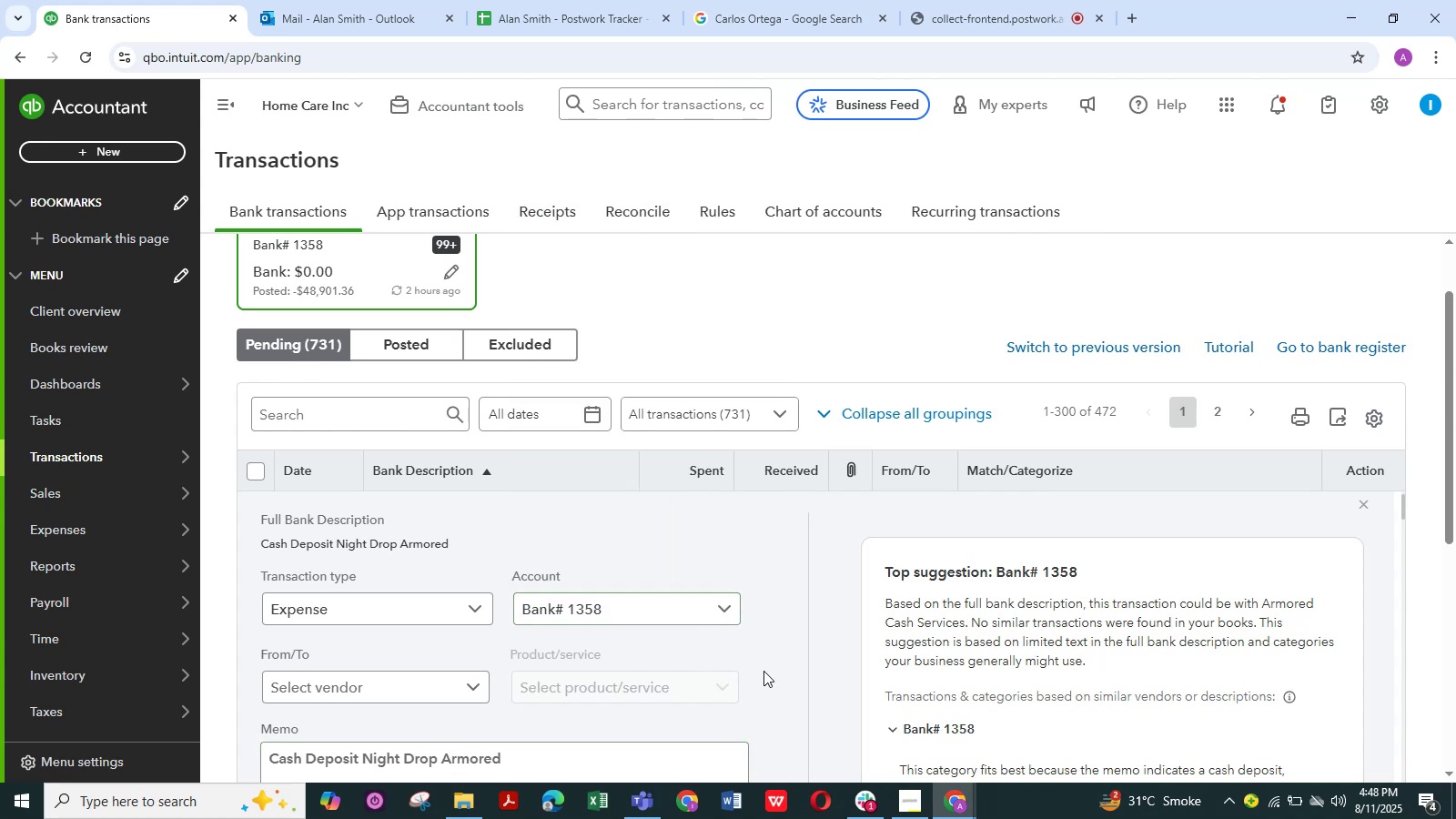 
scroll: coordinate [763, 671], scroll_direction: up, amount: 2.0
 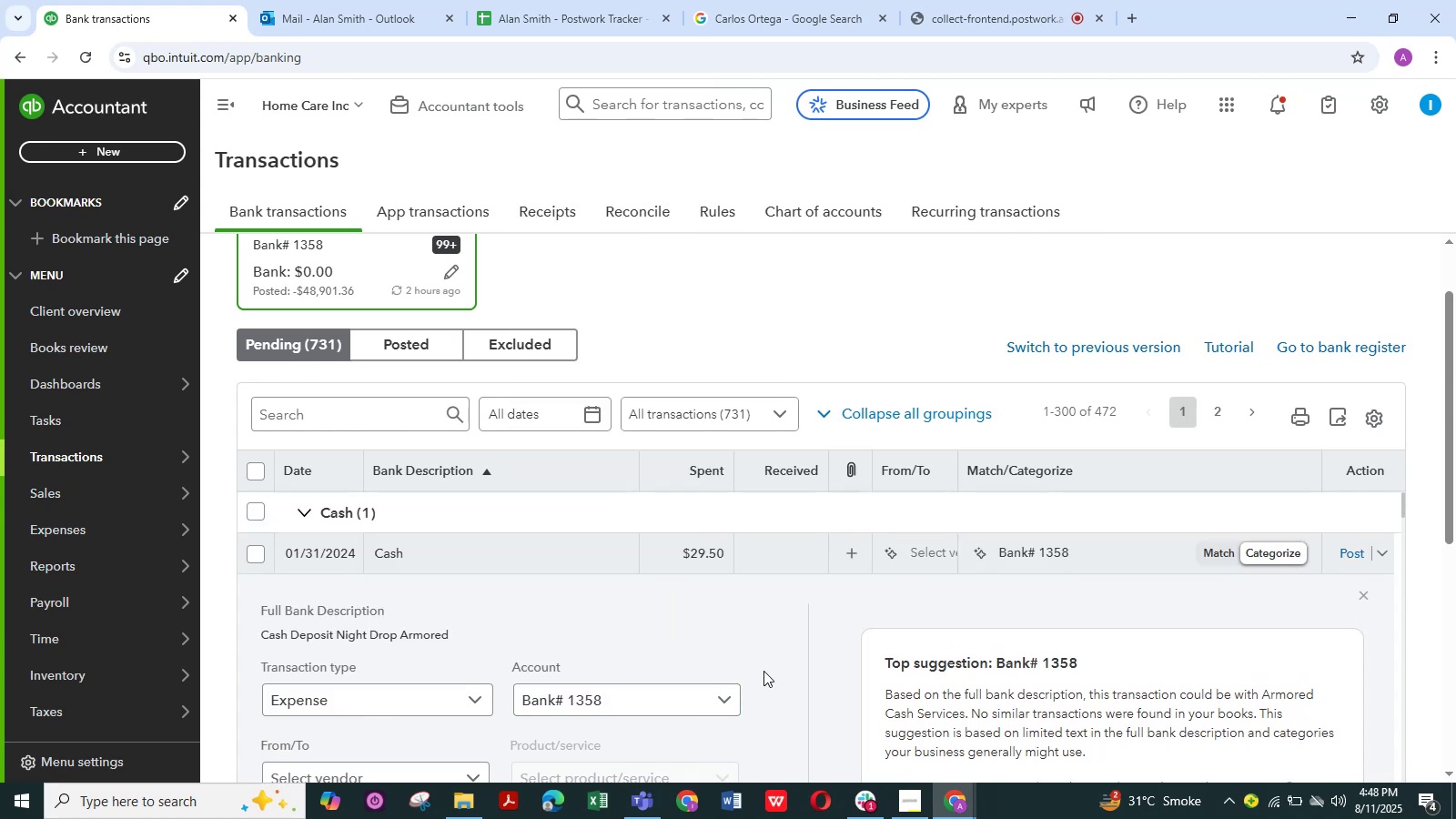 
scroll: coordinate [763, 671], scroll_direction: down, amount: 1.0
 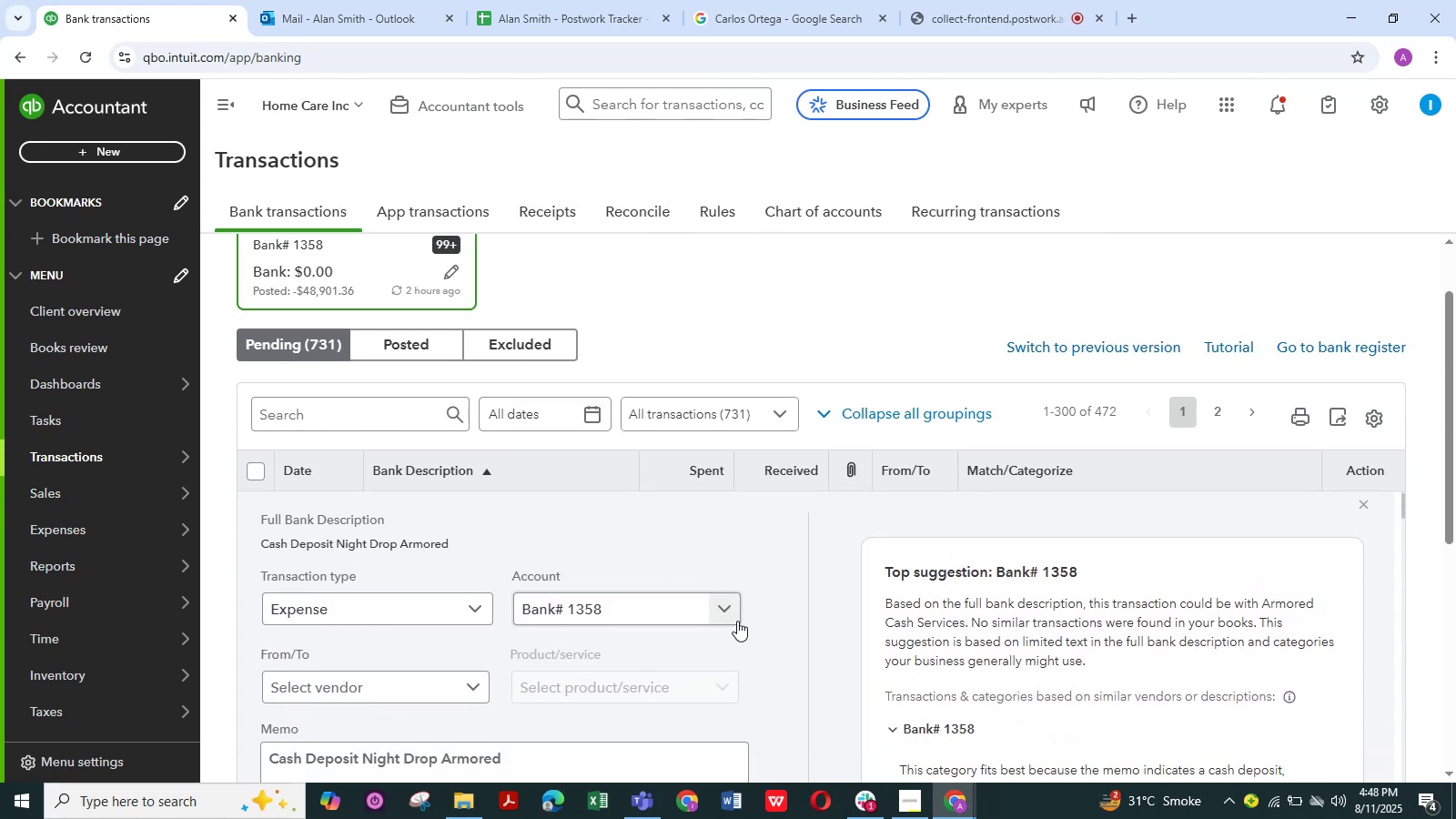 
left_click([726, 610])
 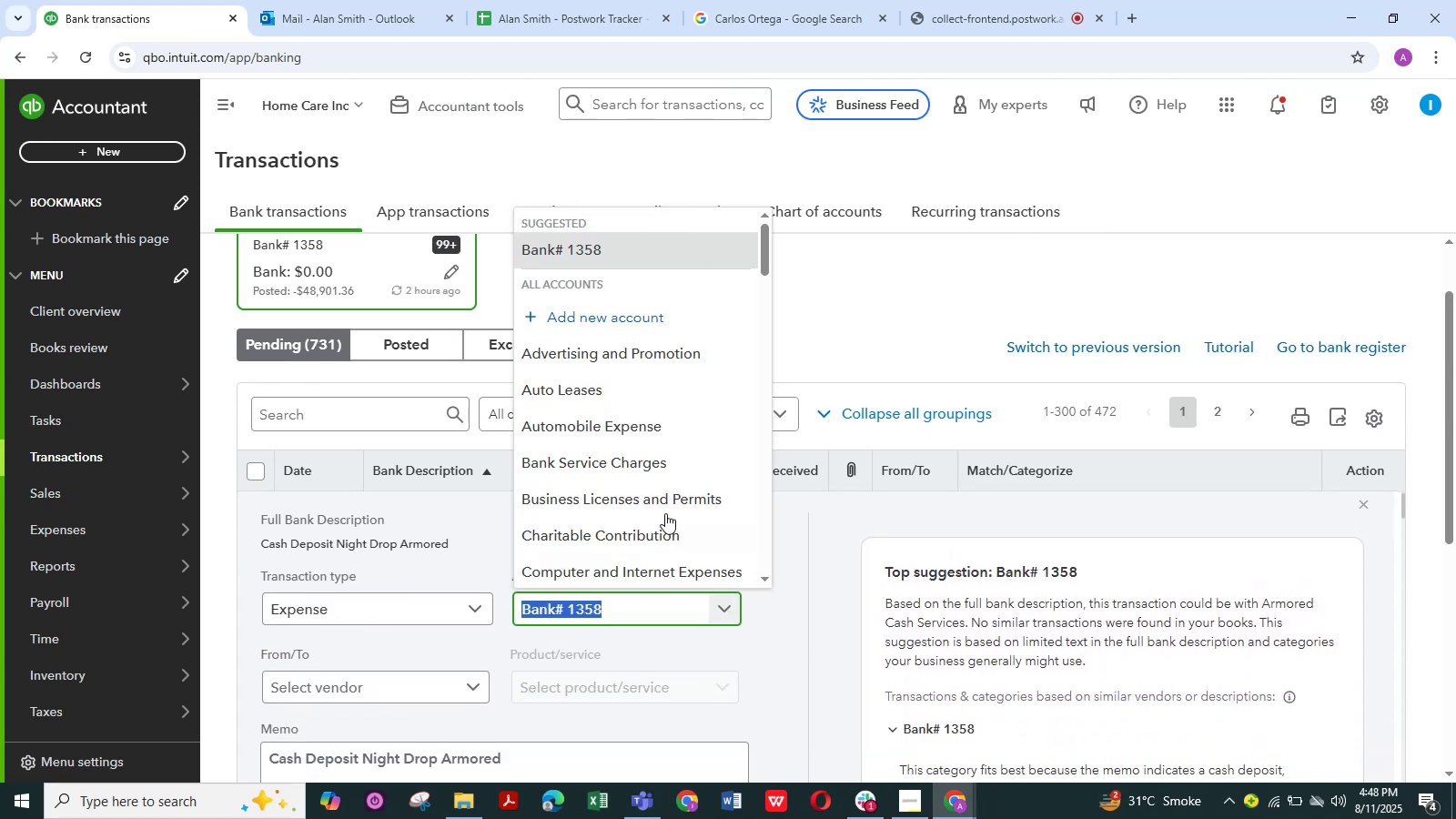 
scroll: coordinate [648, 523], scroll_direction: down, amount: 15.0
 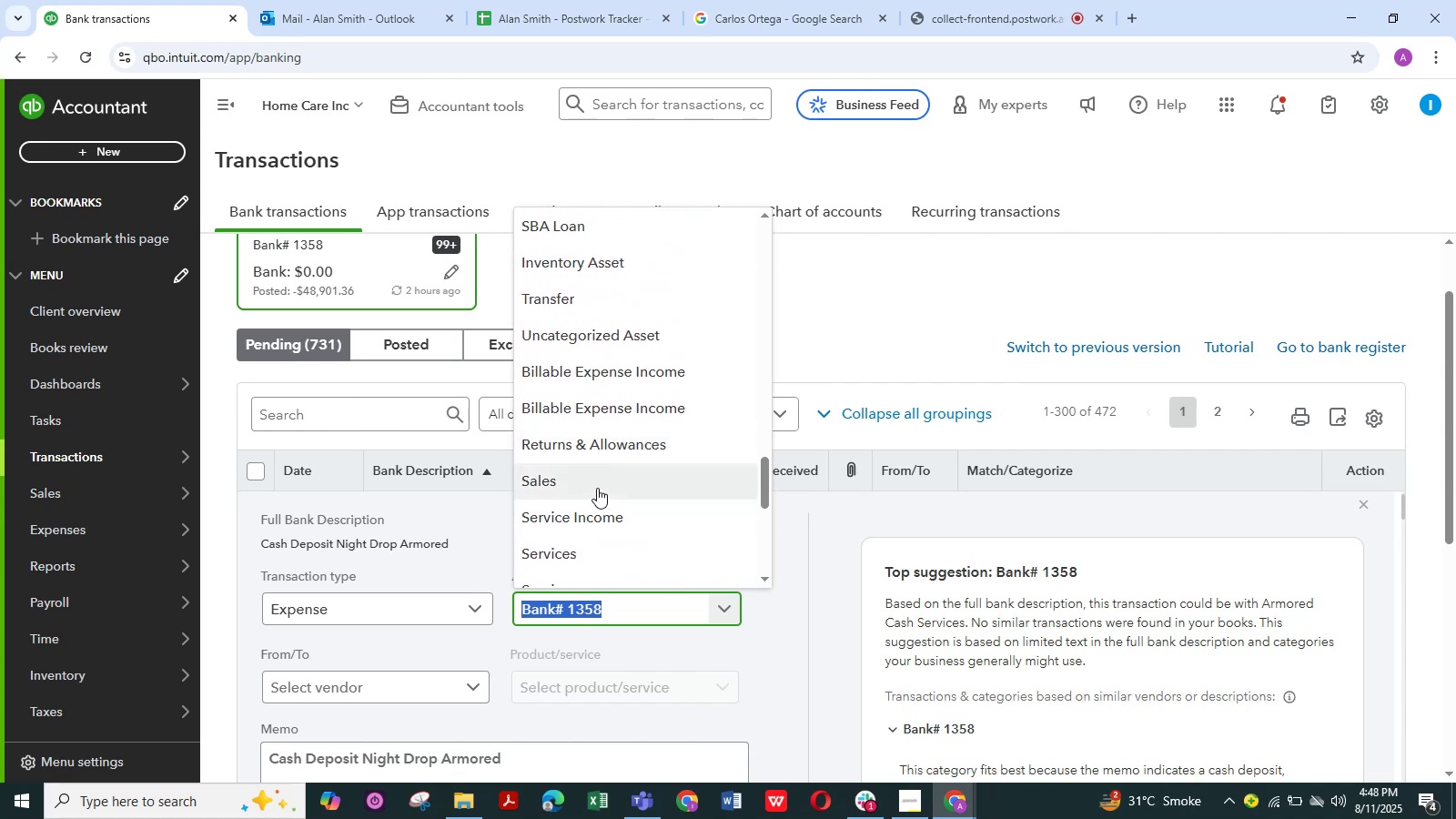 
left_click([592, 486])
 